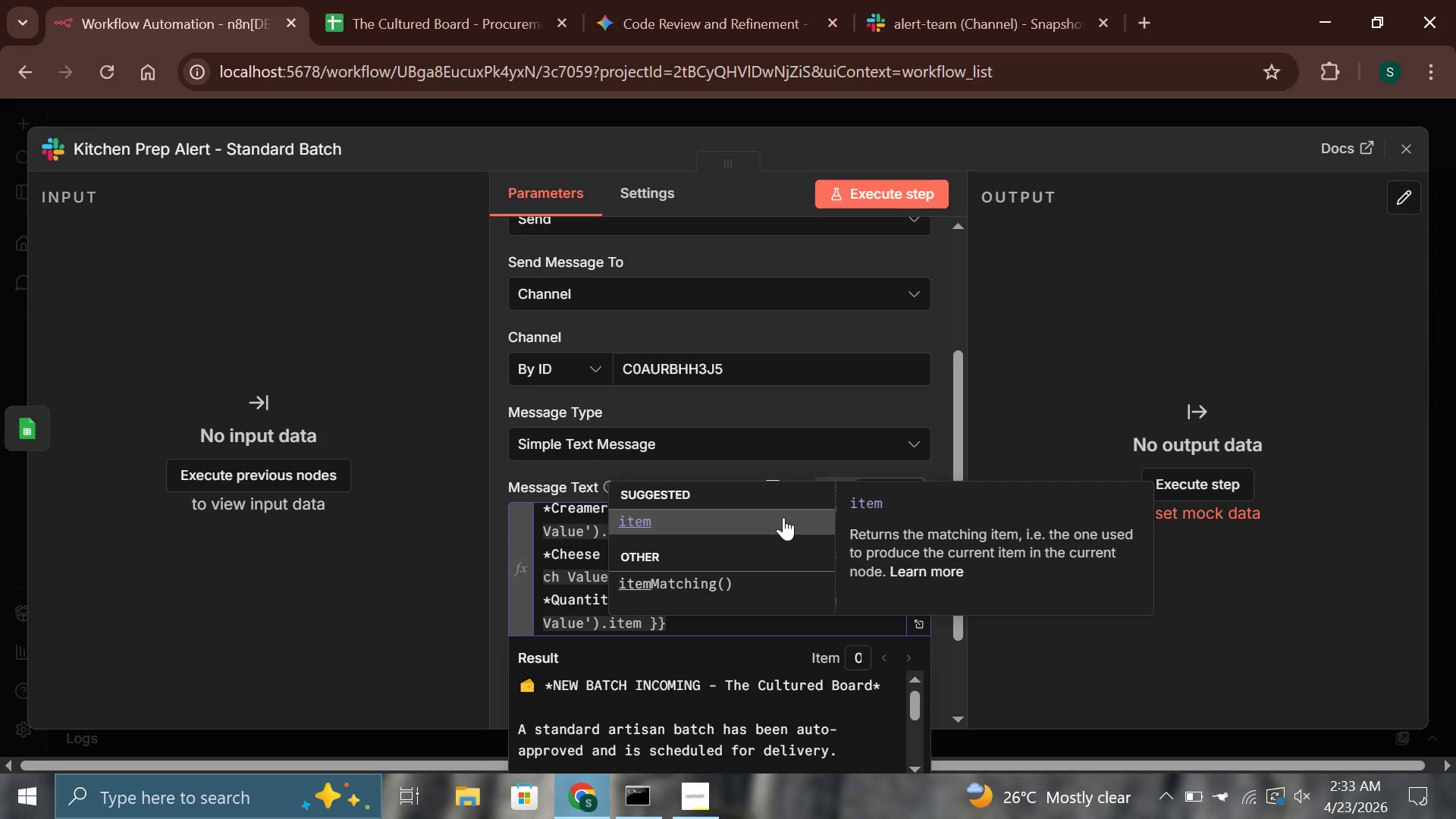 
wait(10.22)
 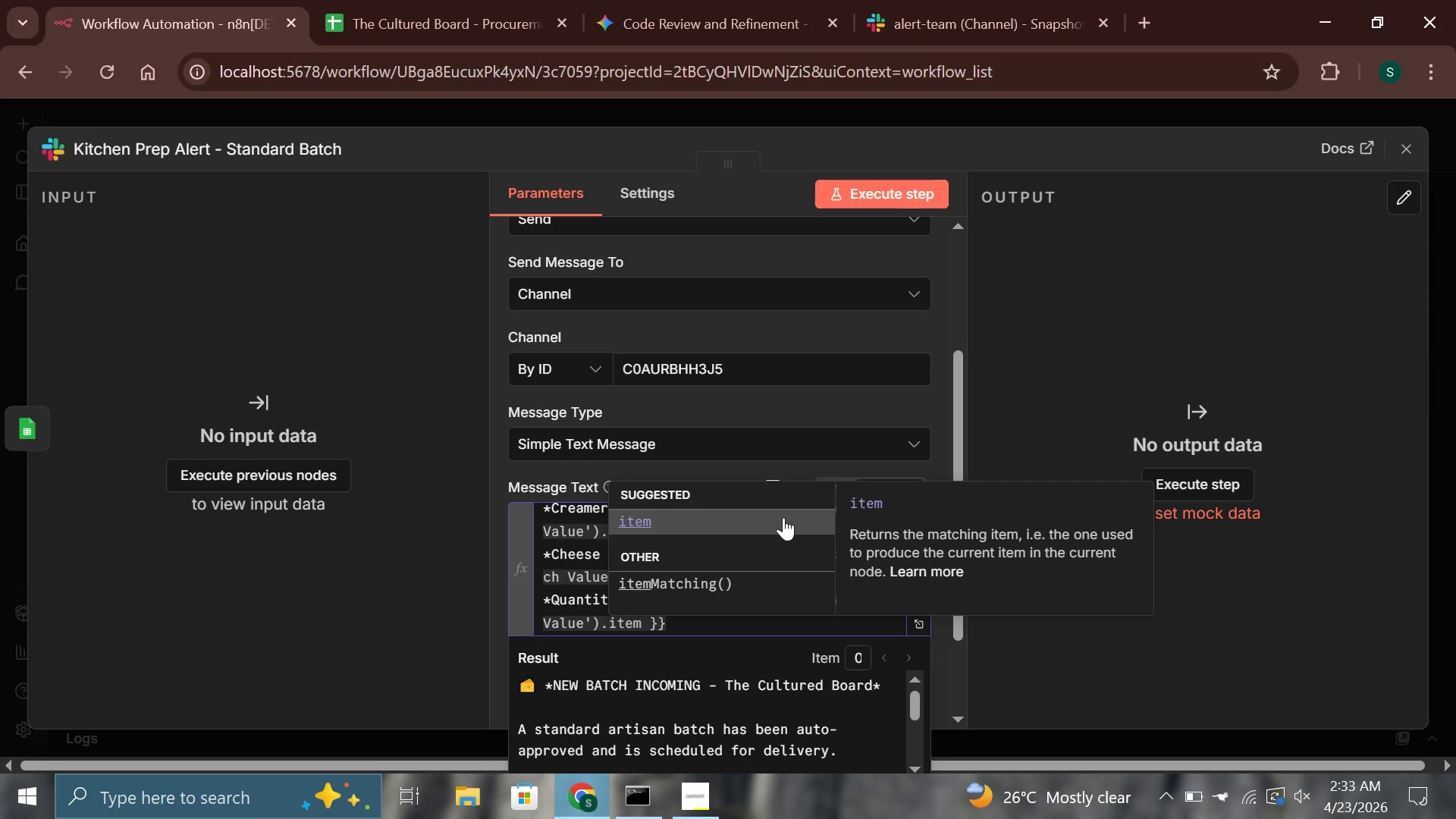 
left_click([584, 483])
 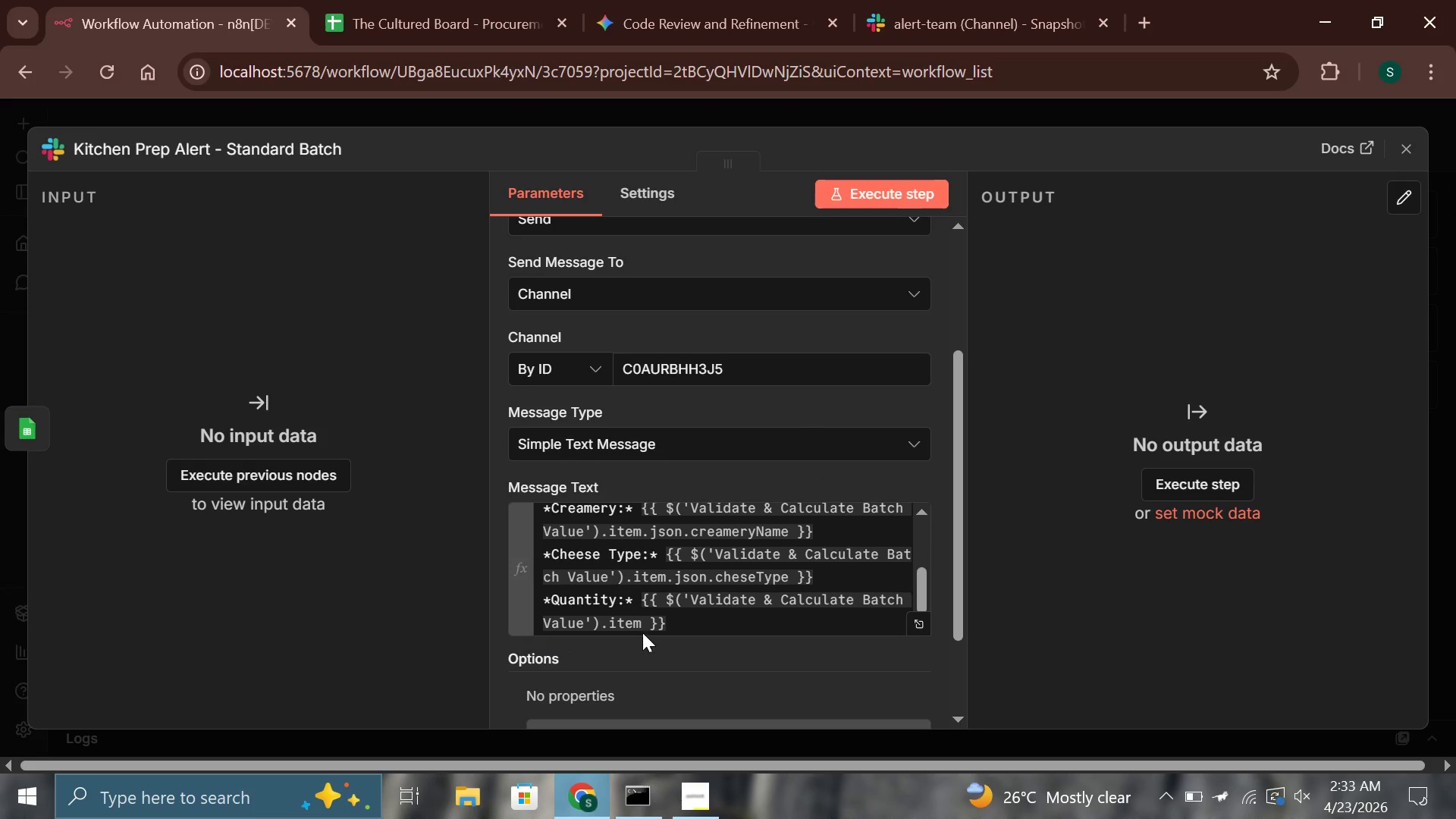 
left_click([642, 623])
 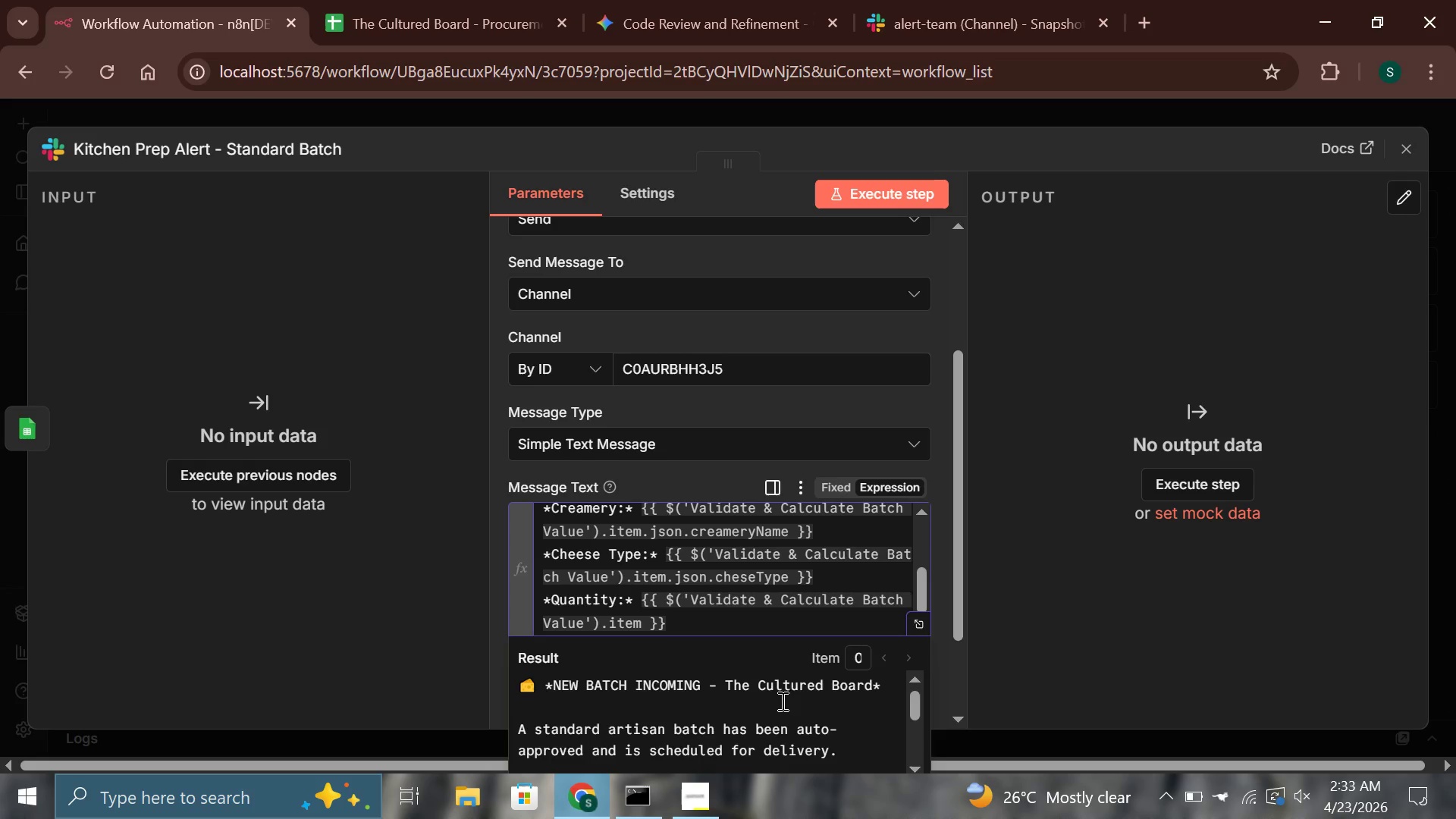 
type(.json.quantityLbs L)
key(Backspace)
type(lbs)
 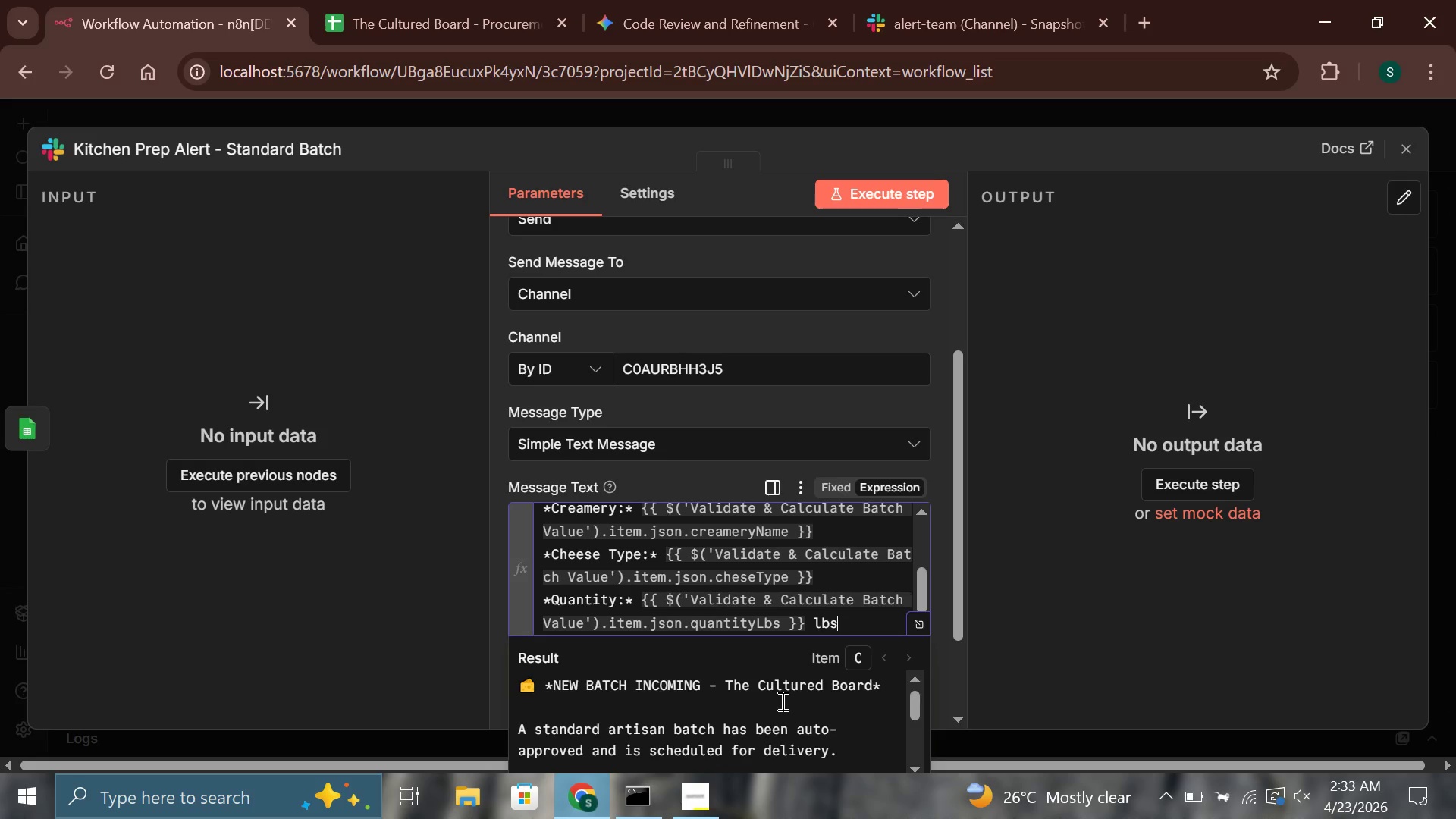 
 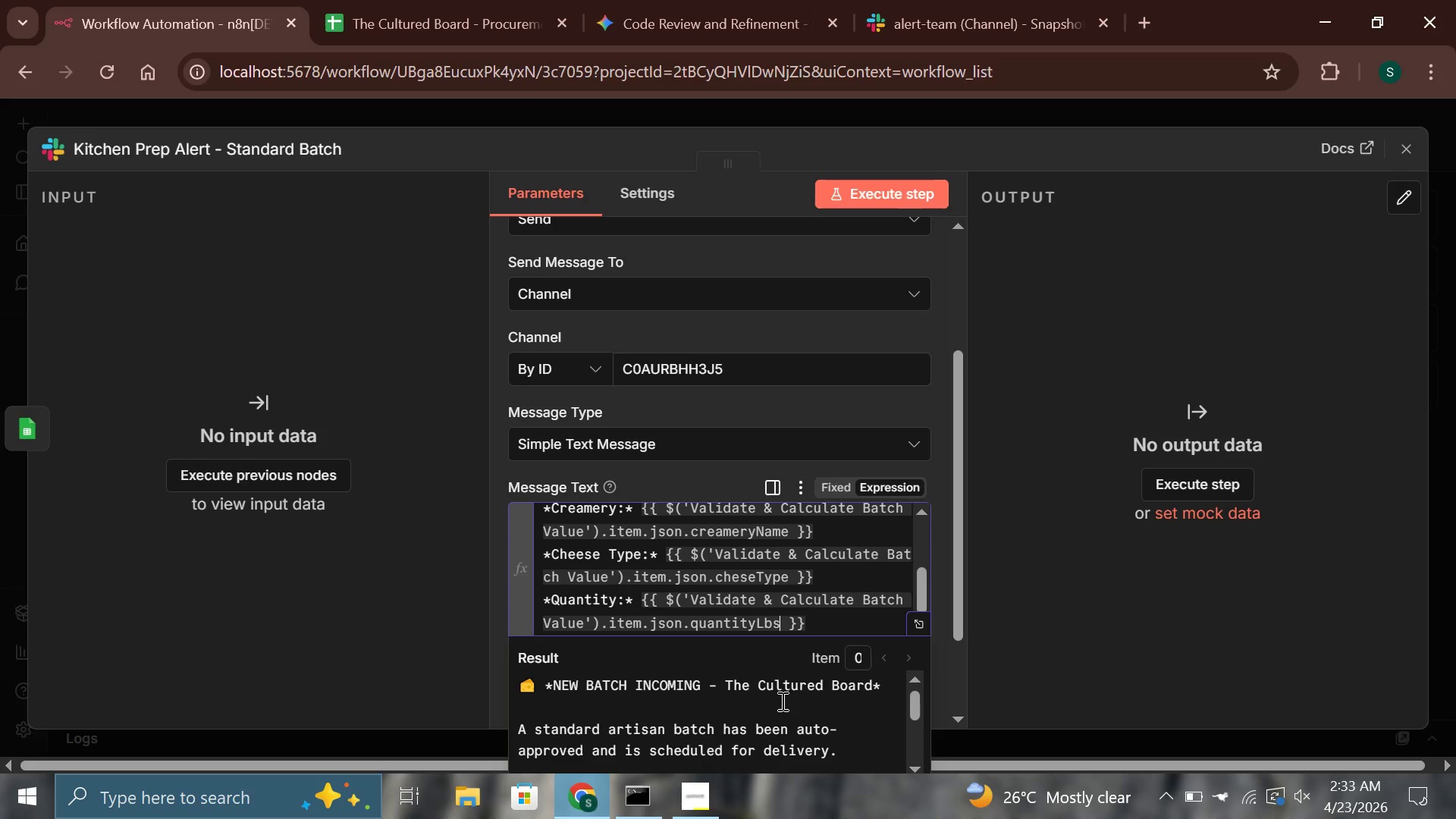 
hold_key(key=ArrowRight, duration=0.66)
 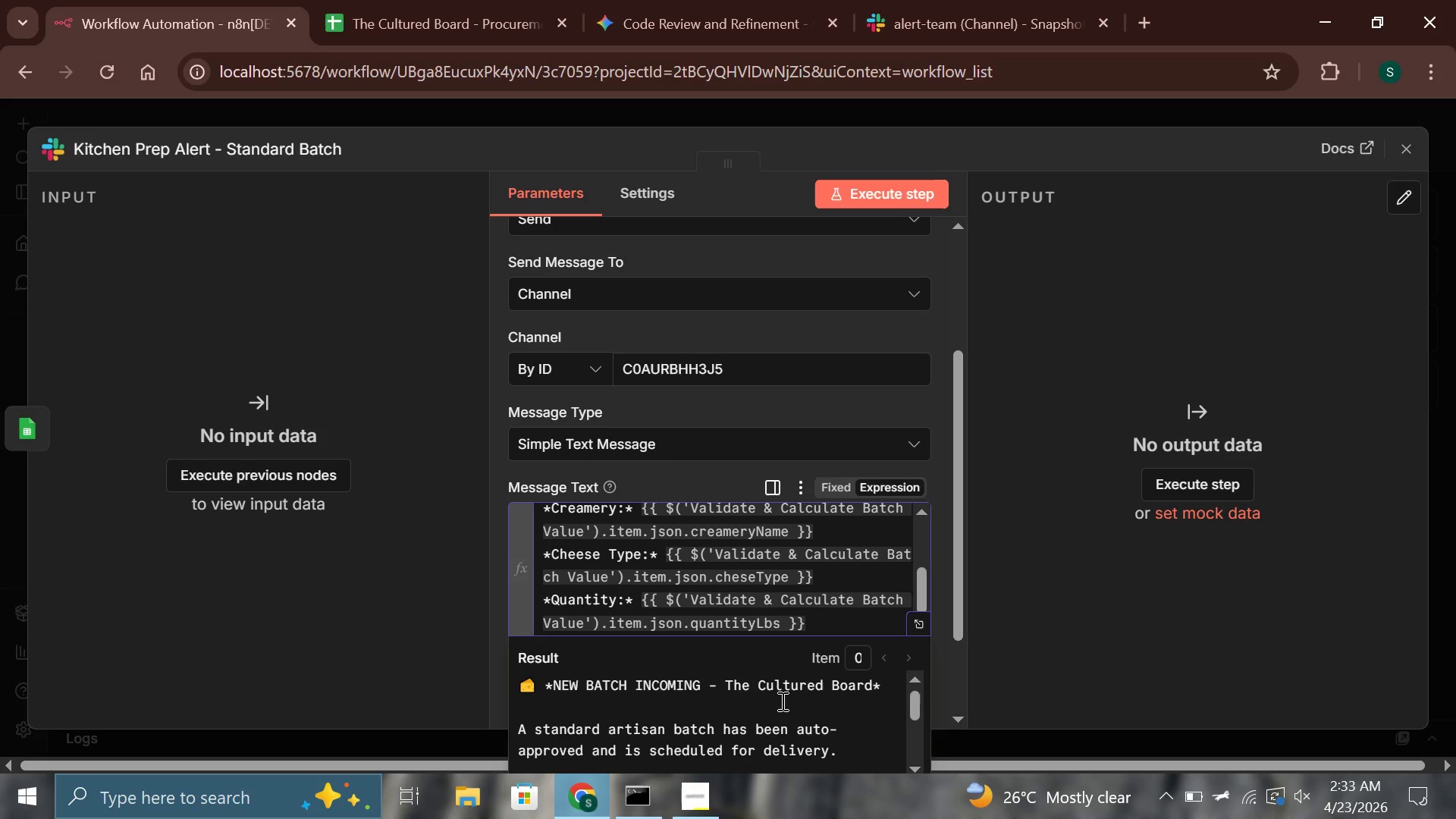 
key(Enter)
 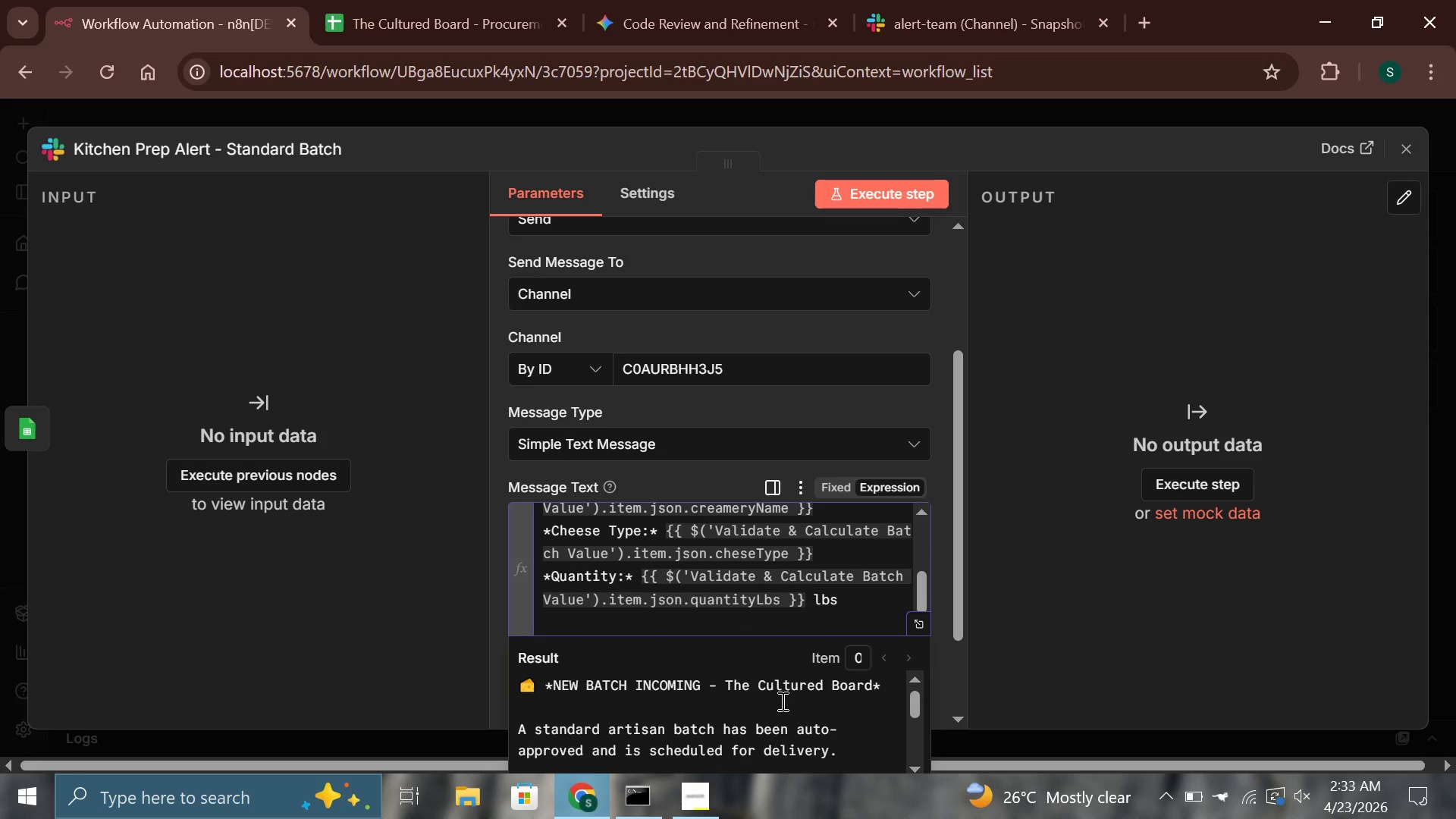 
type(*Price per Lb:* ${{$()
 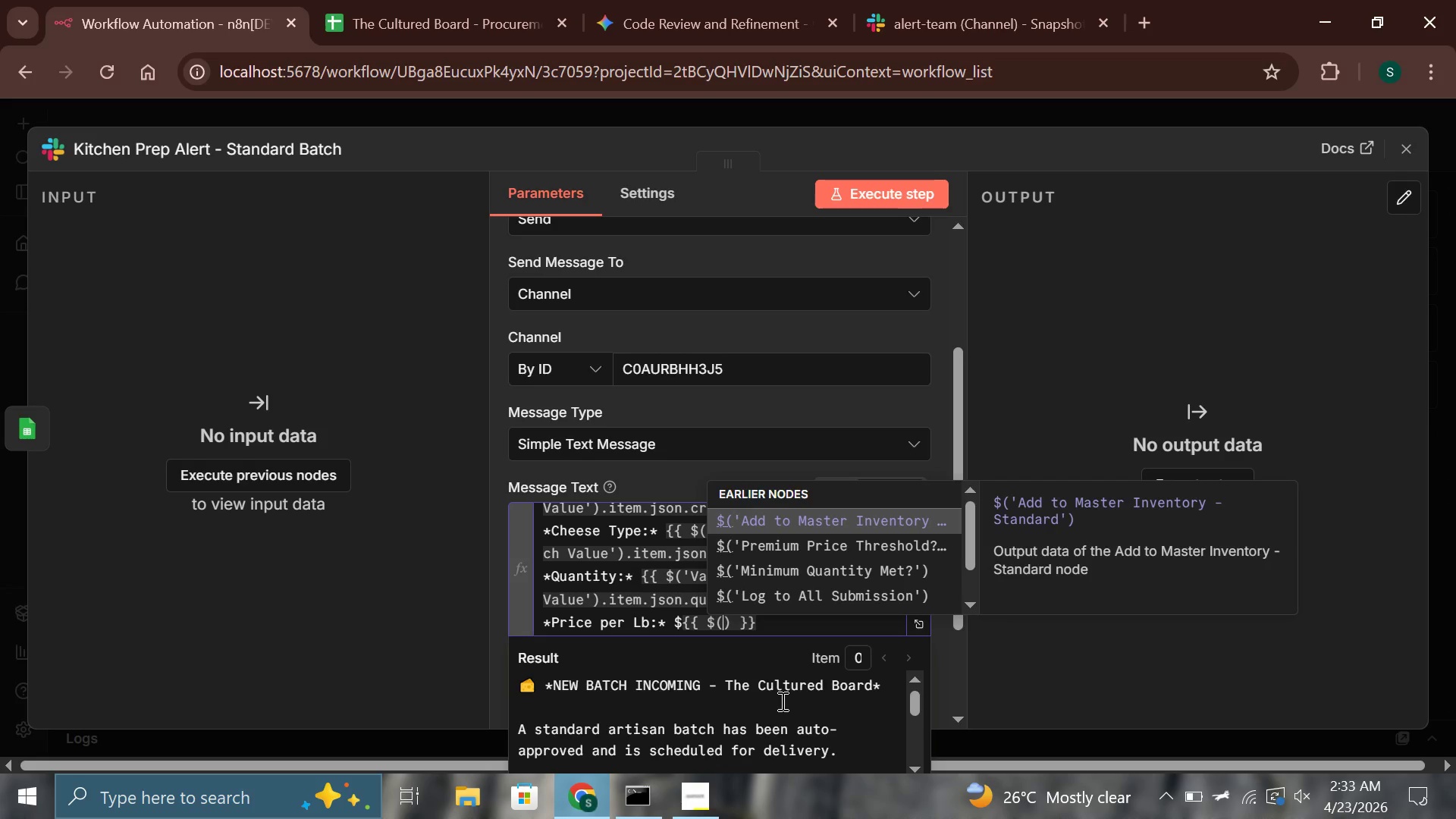 
key(ArrowDown)
 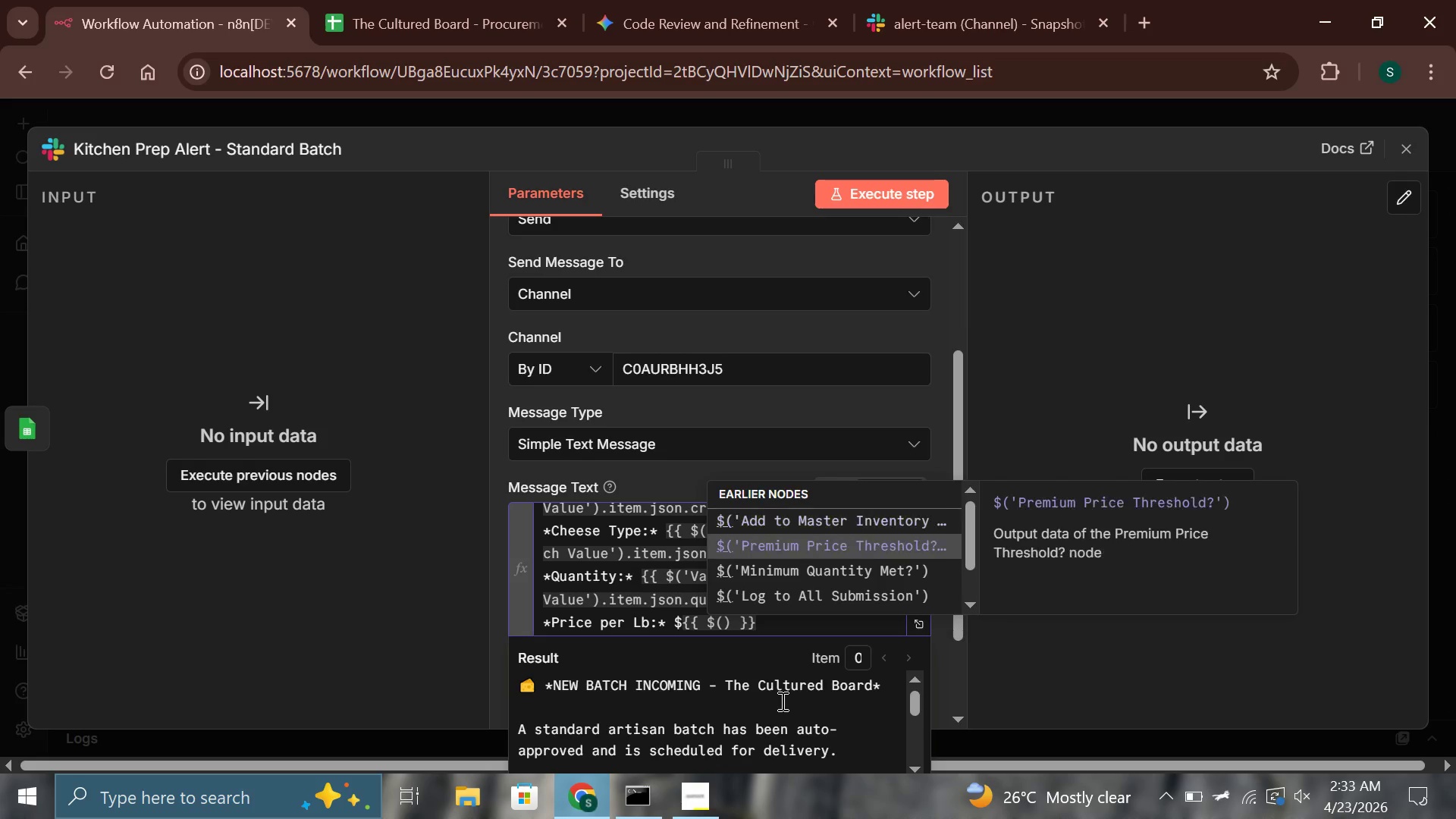 
key(ArrowDown)
 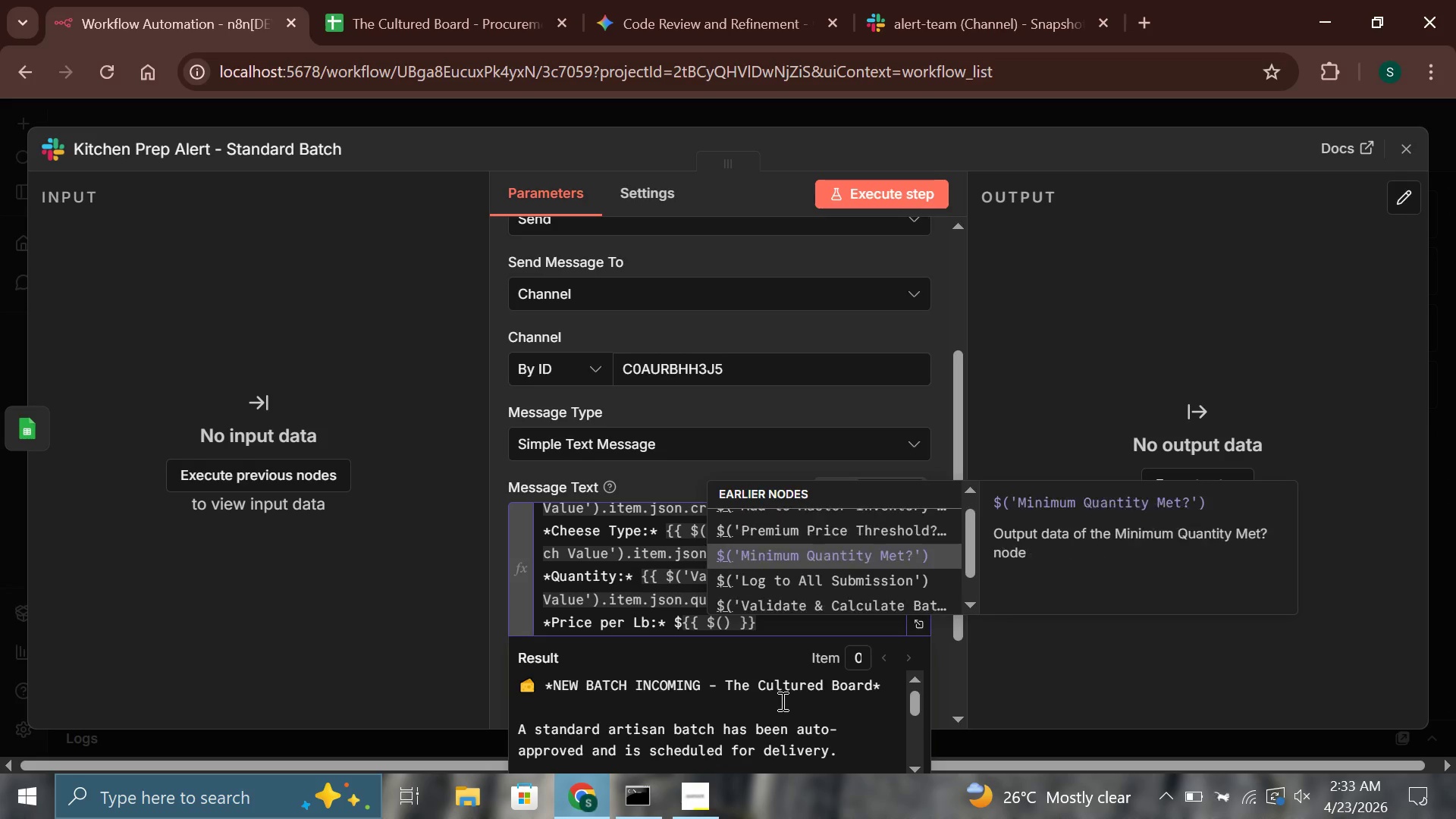 
key(ArrowDown)
 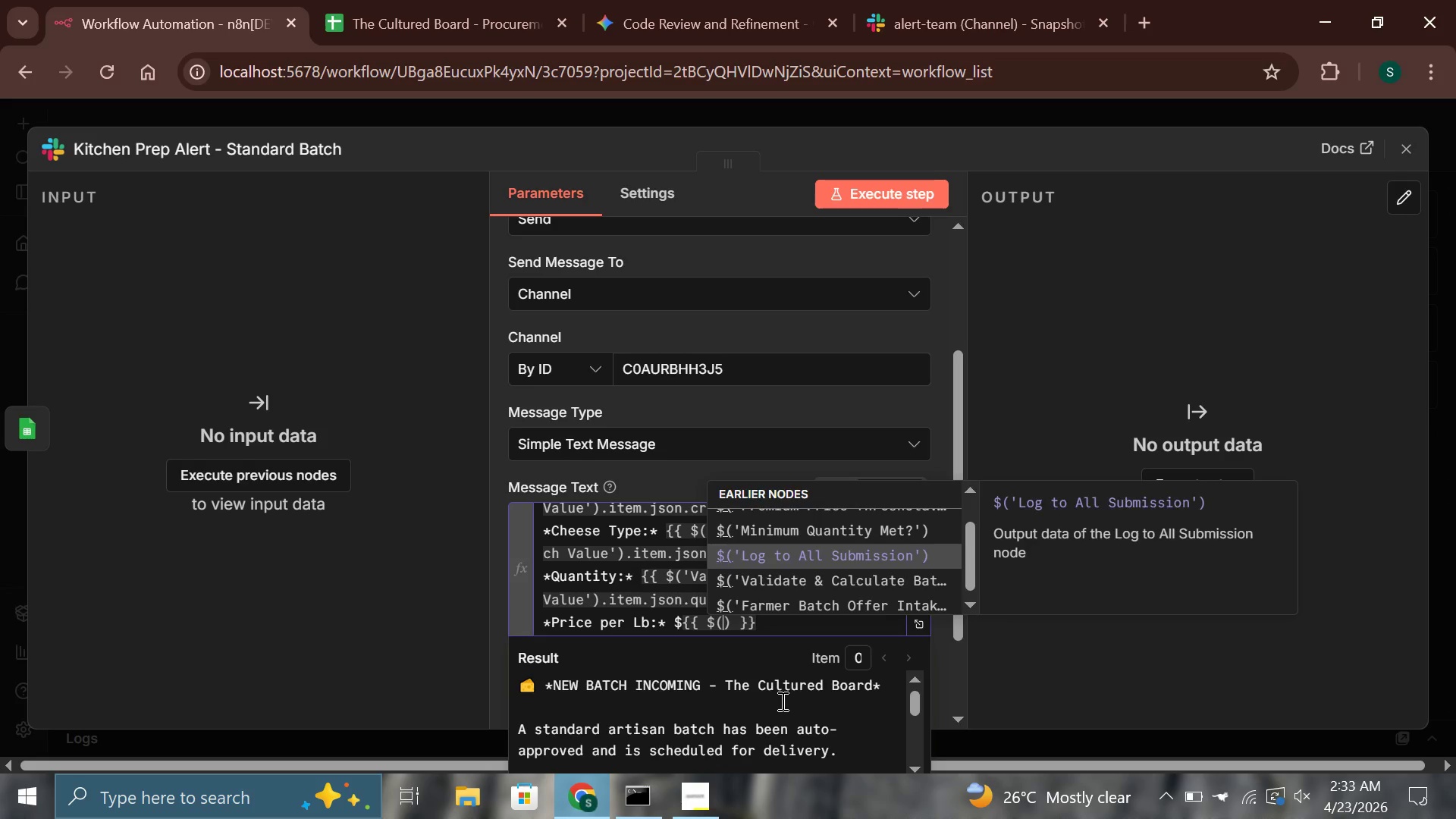 
key(ArrowDown)
 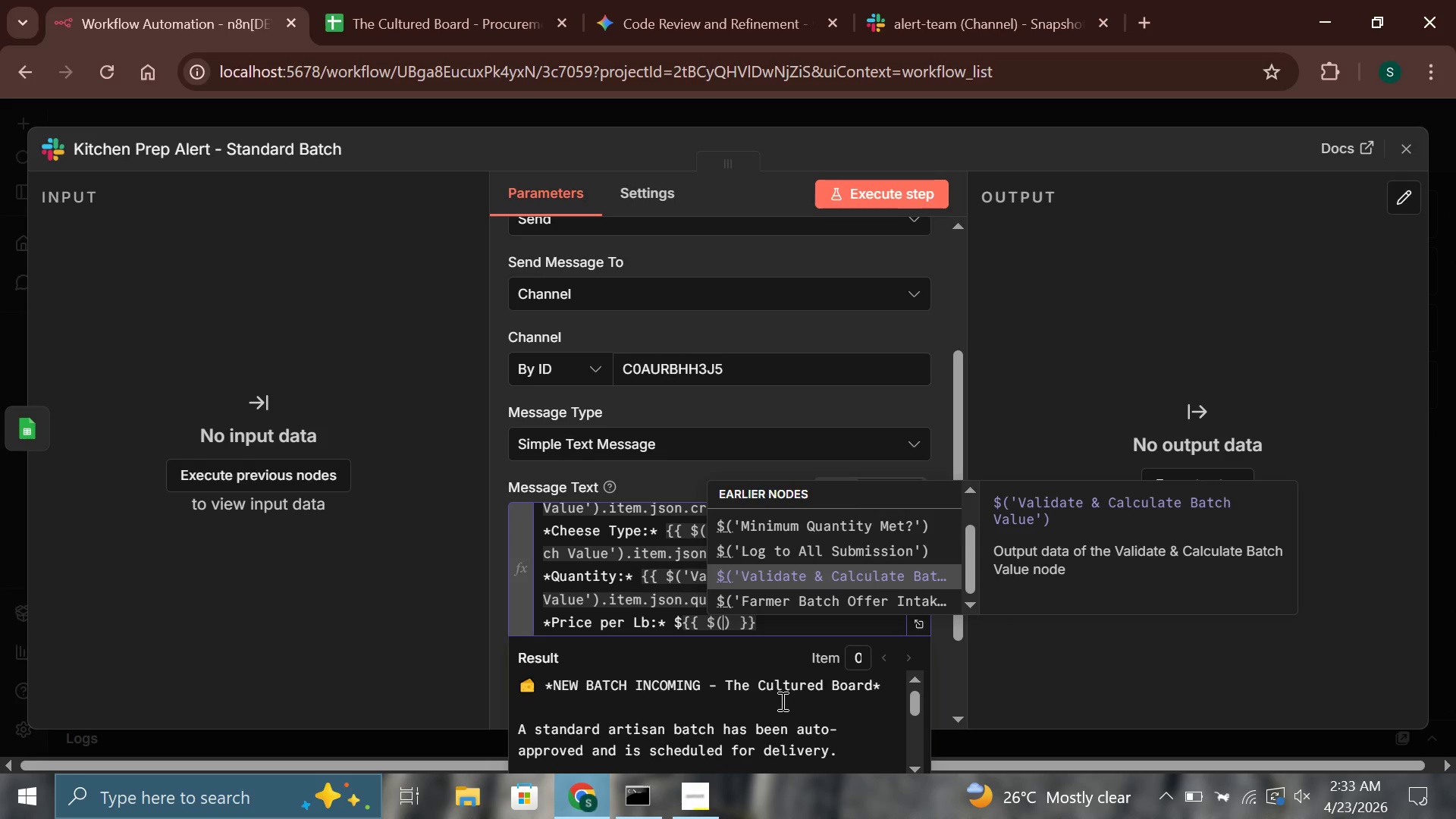 
key(Enter)
 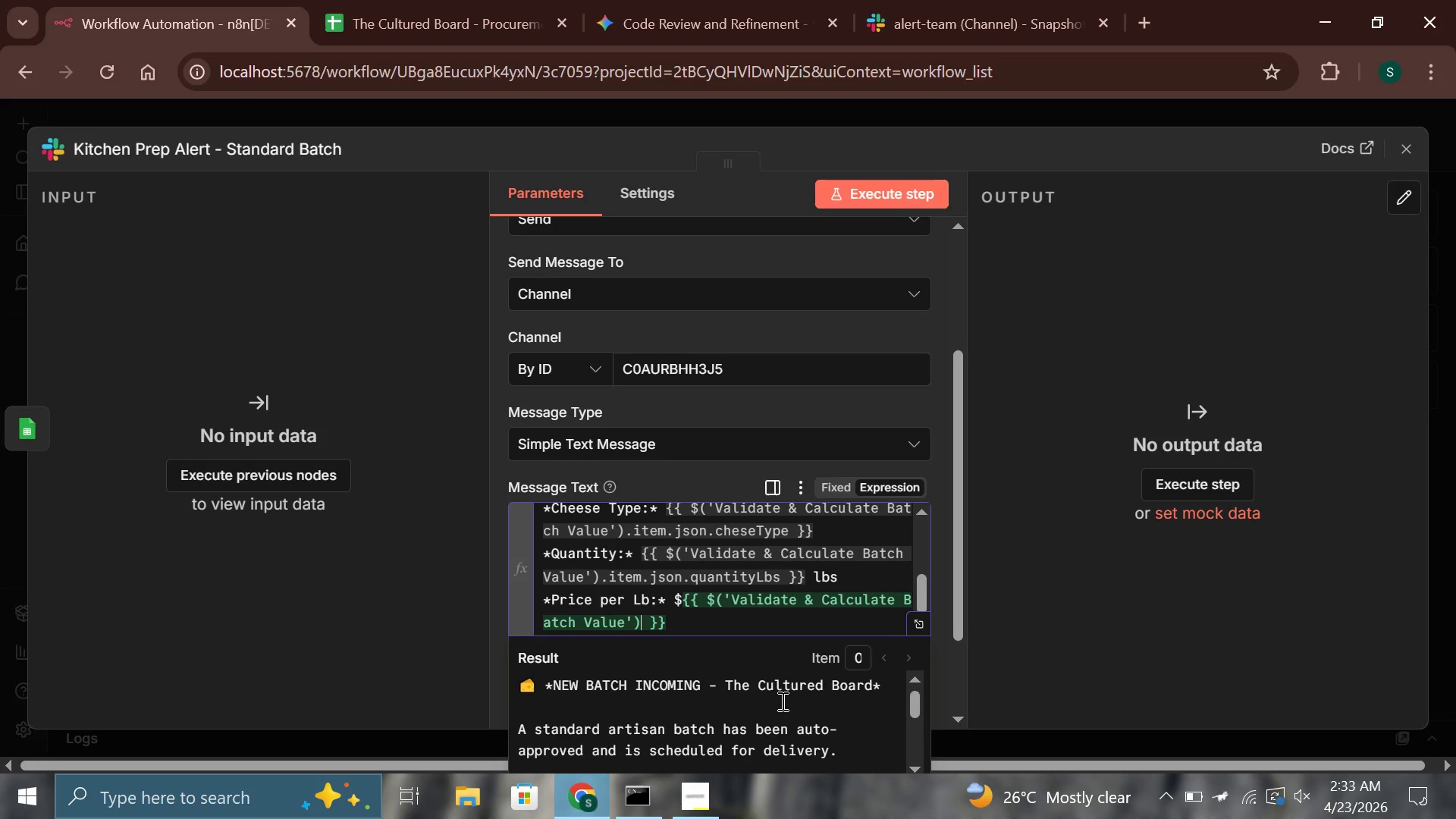 
type(.item.json.pricePerLb)
 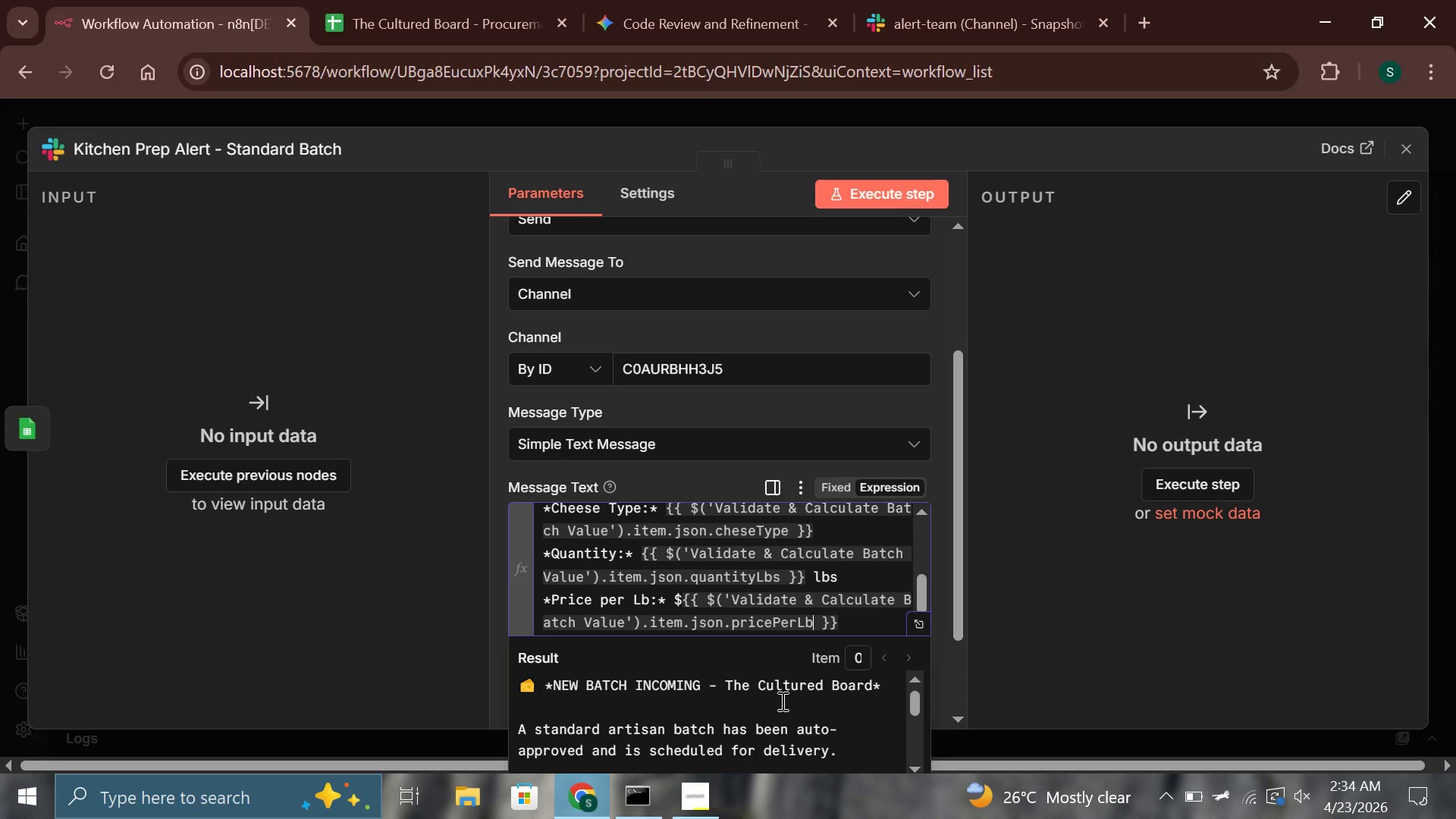 
key(ArrowRight)
 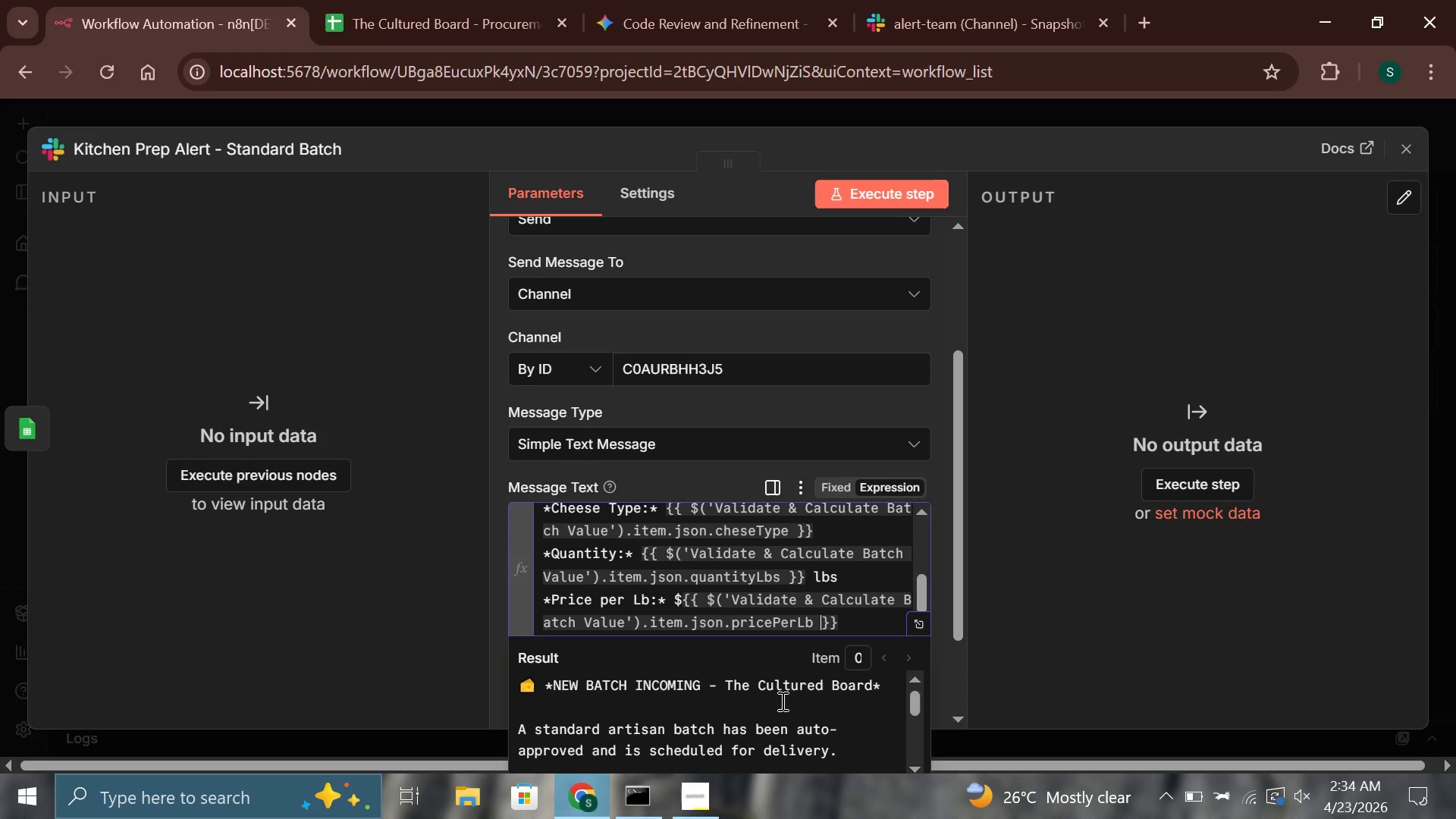 
key(ArrowRight)
 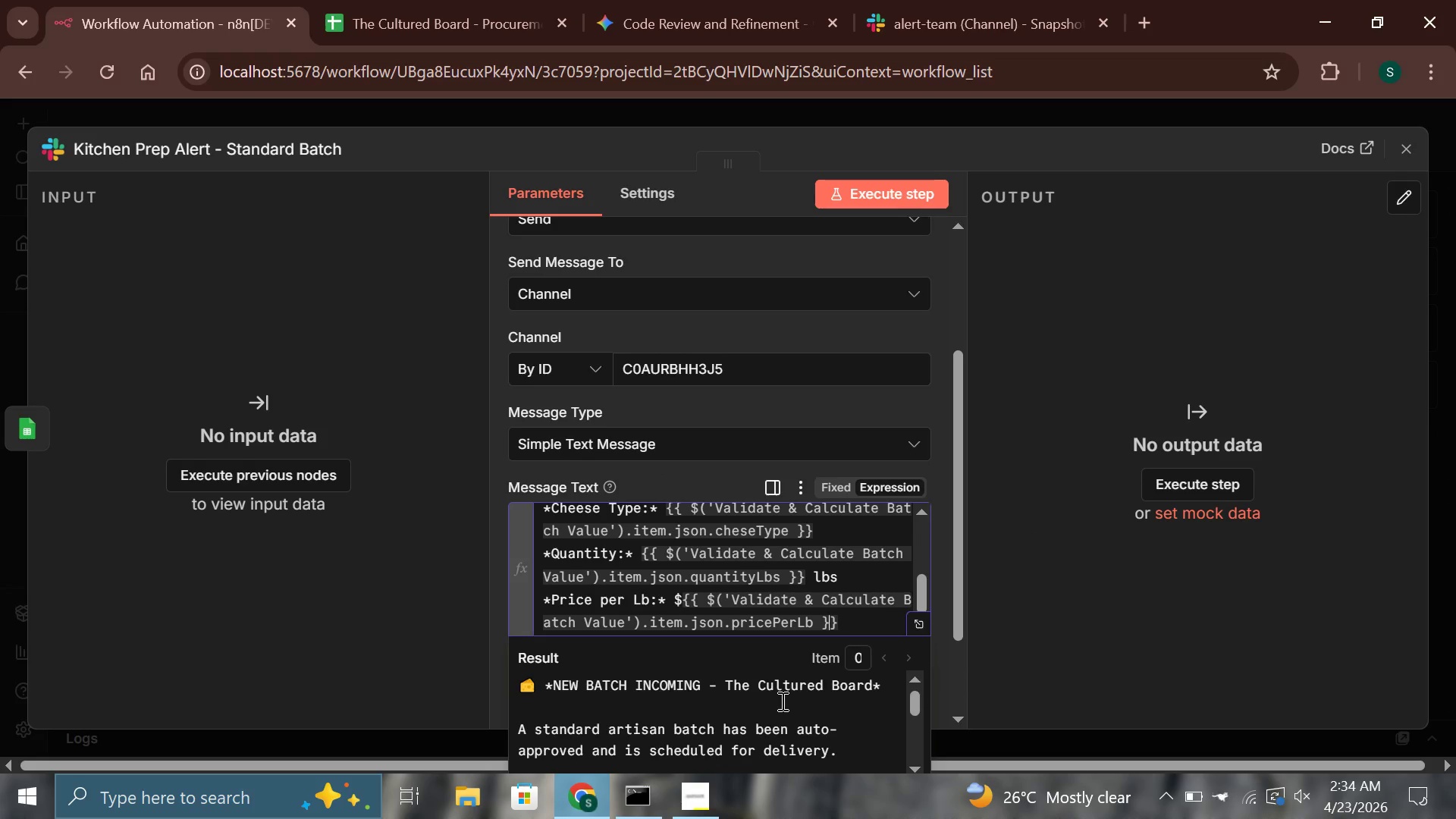 
key(ArrowRight)
 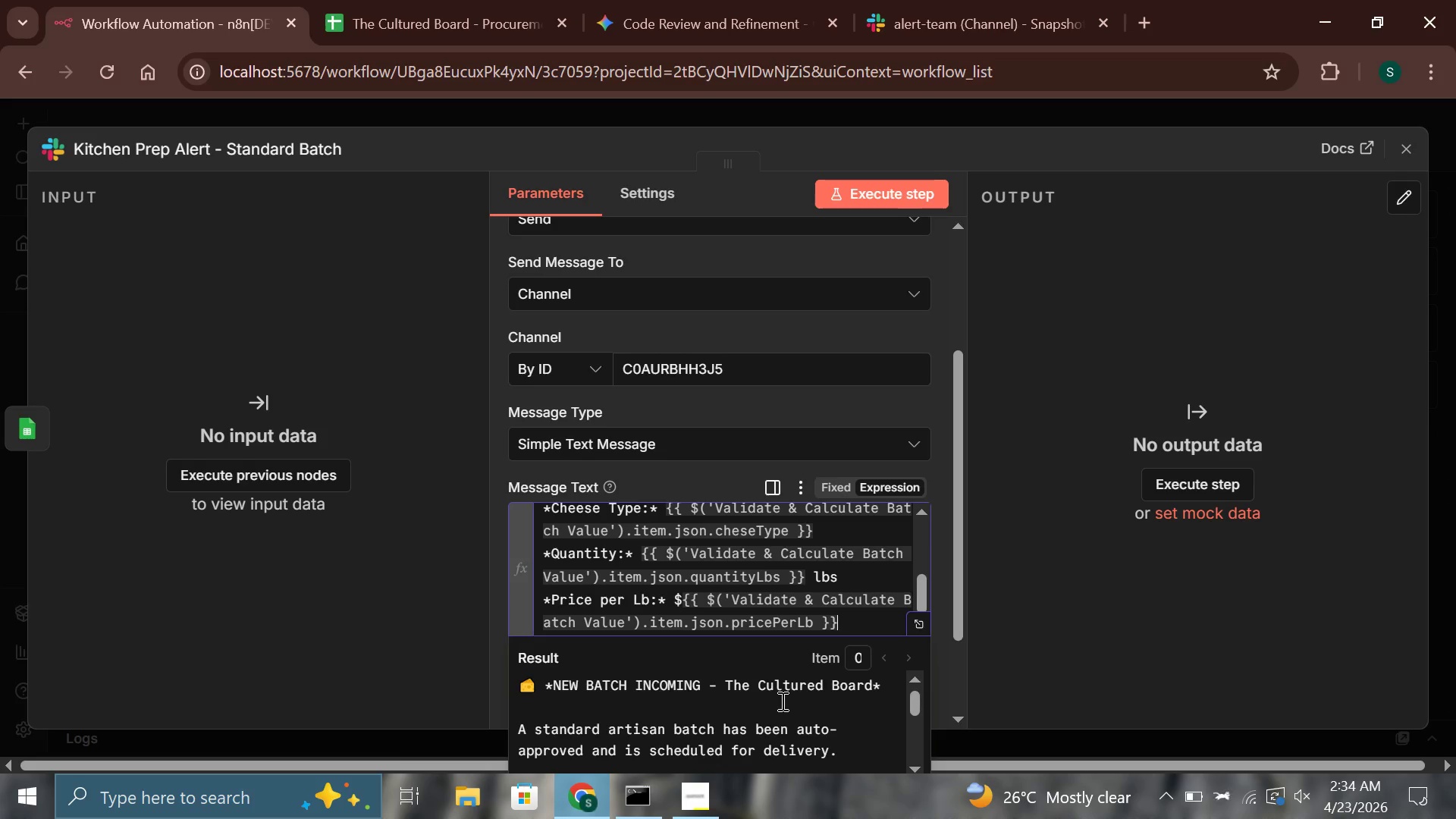 
key(Enter)
 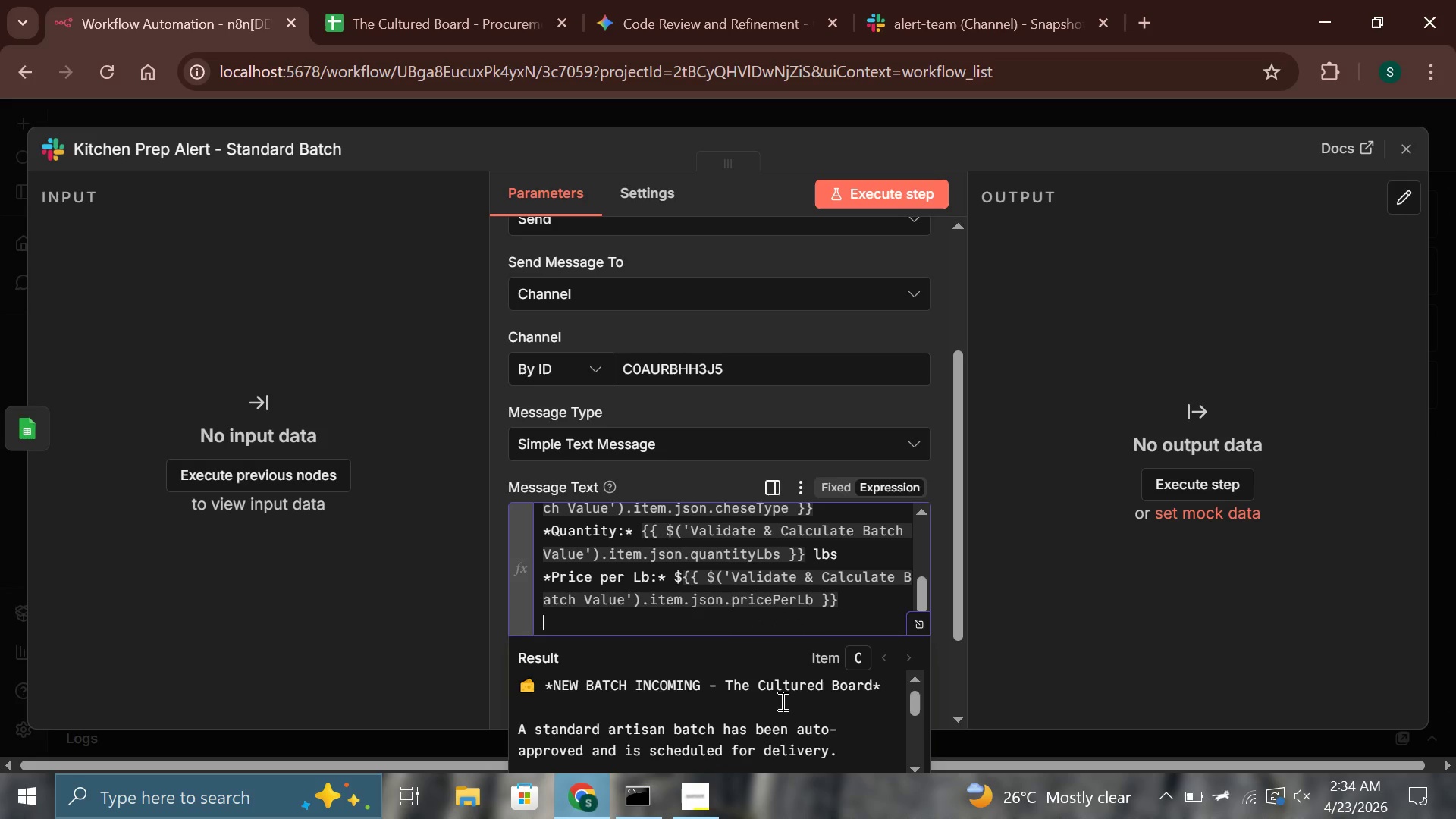 
type(*Total Batch Value:* ${{$(')
 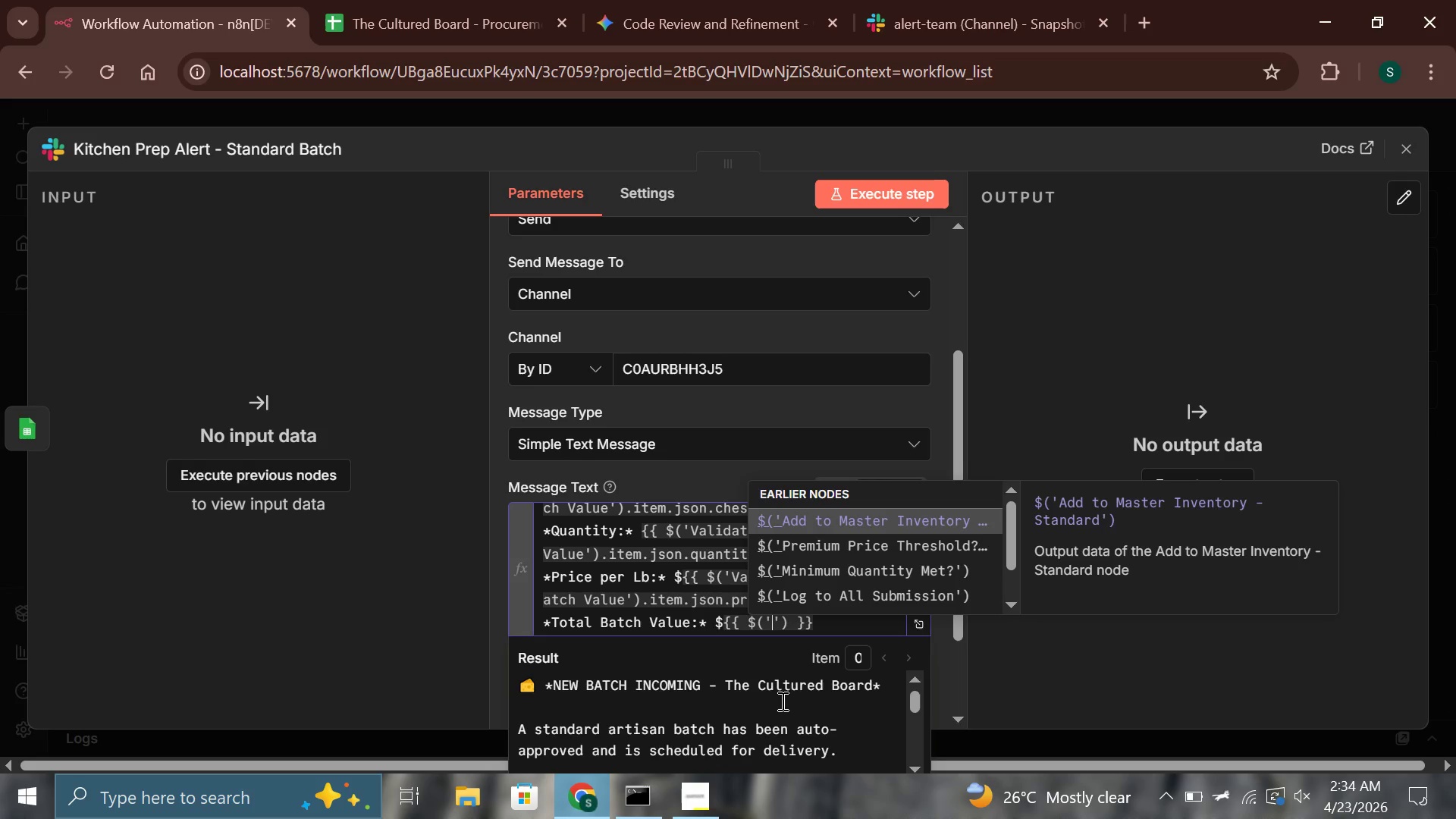 
 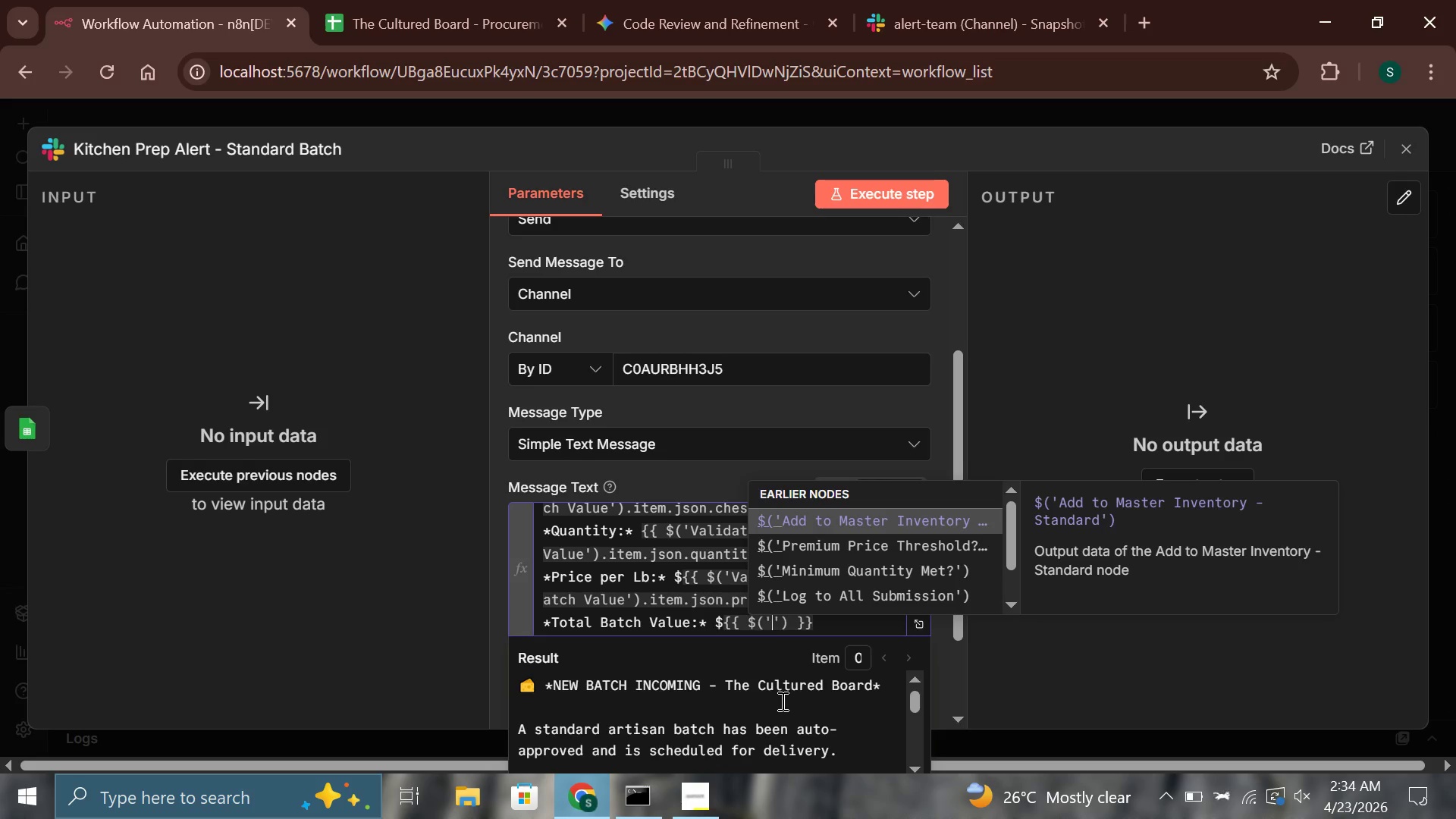 
hold_key(key=ShiftLeft, duration=0.72)
 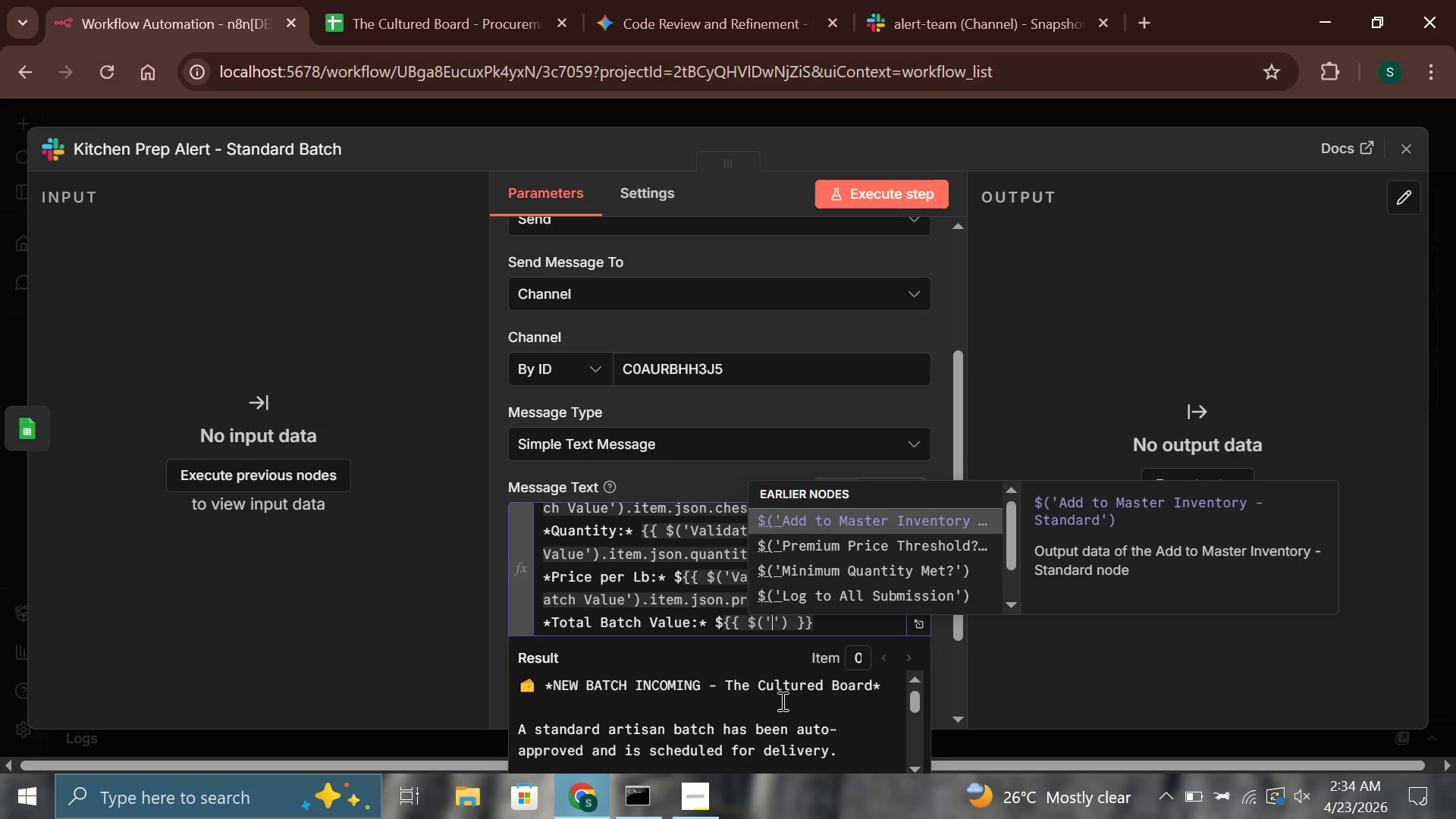 
key(ArrowDown)
 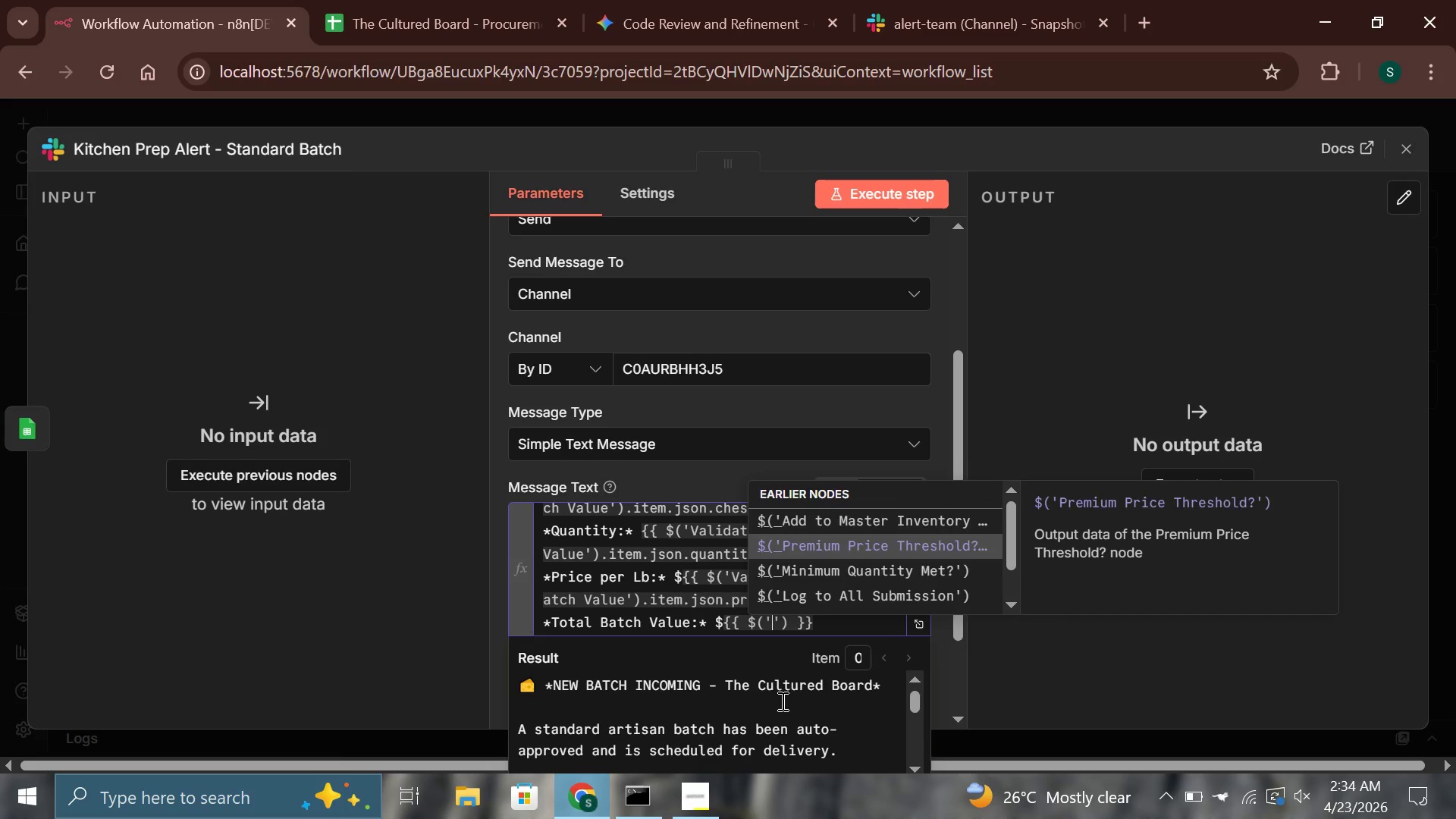 
key(ArrowDown)
 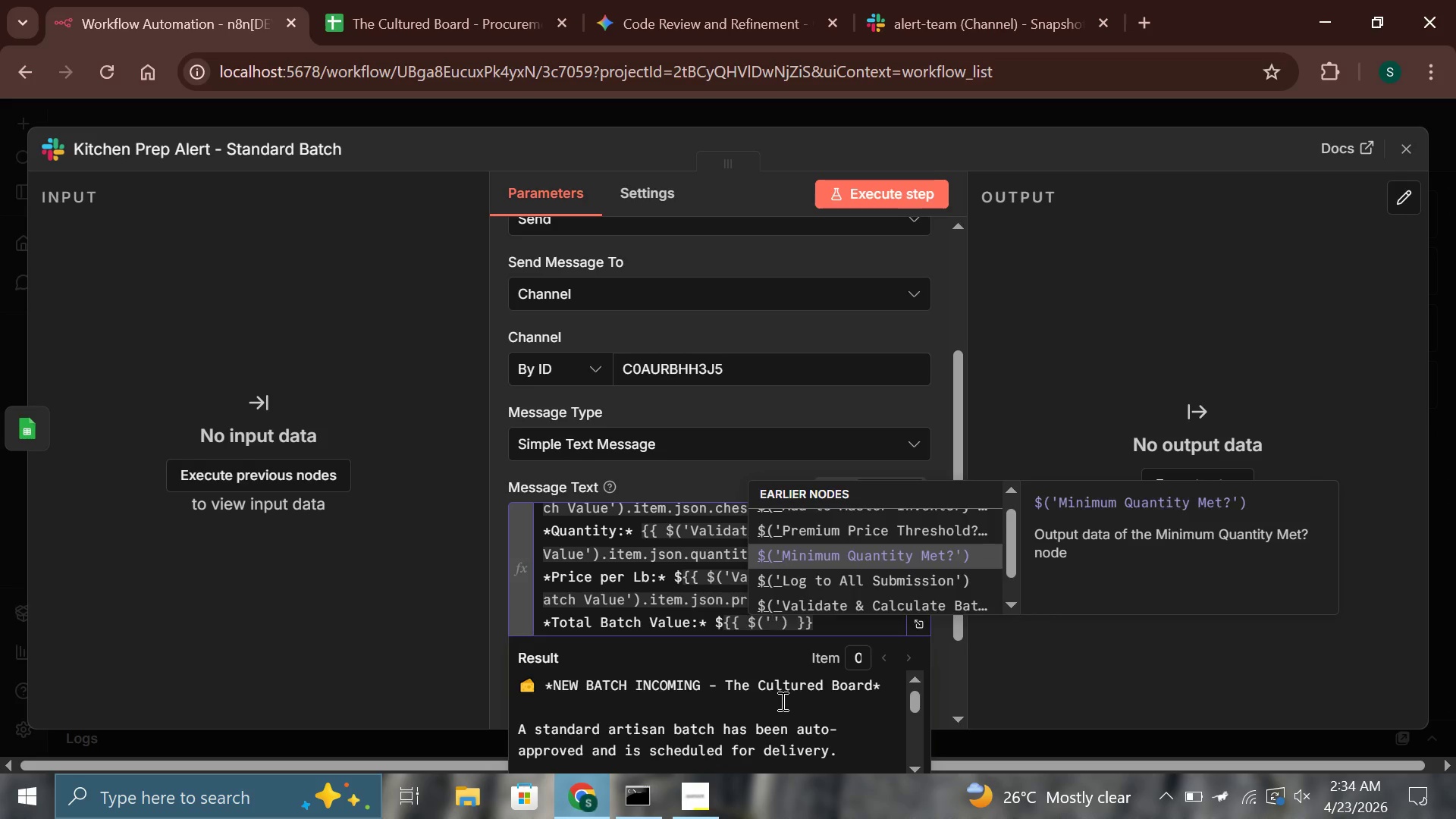 
key(ArrowDown)
 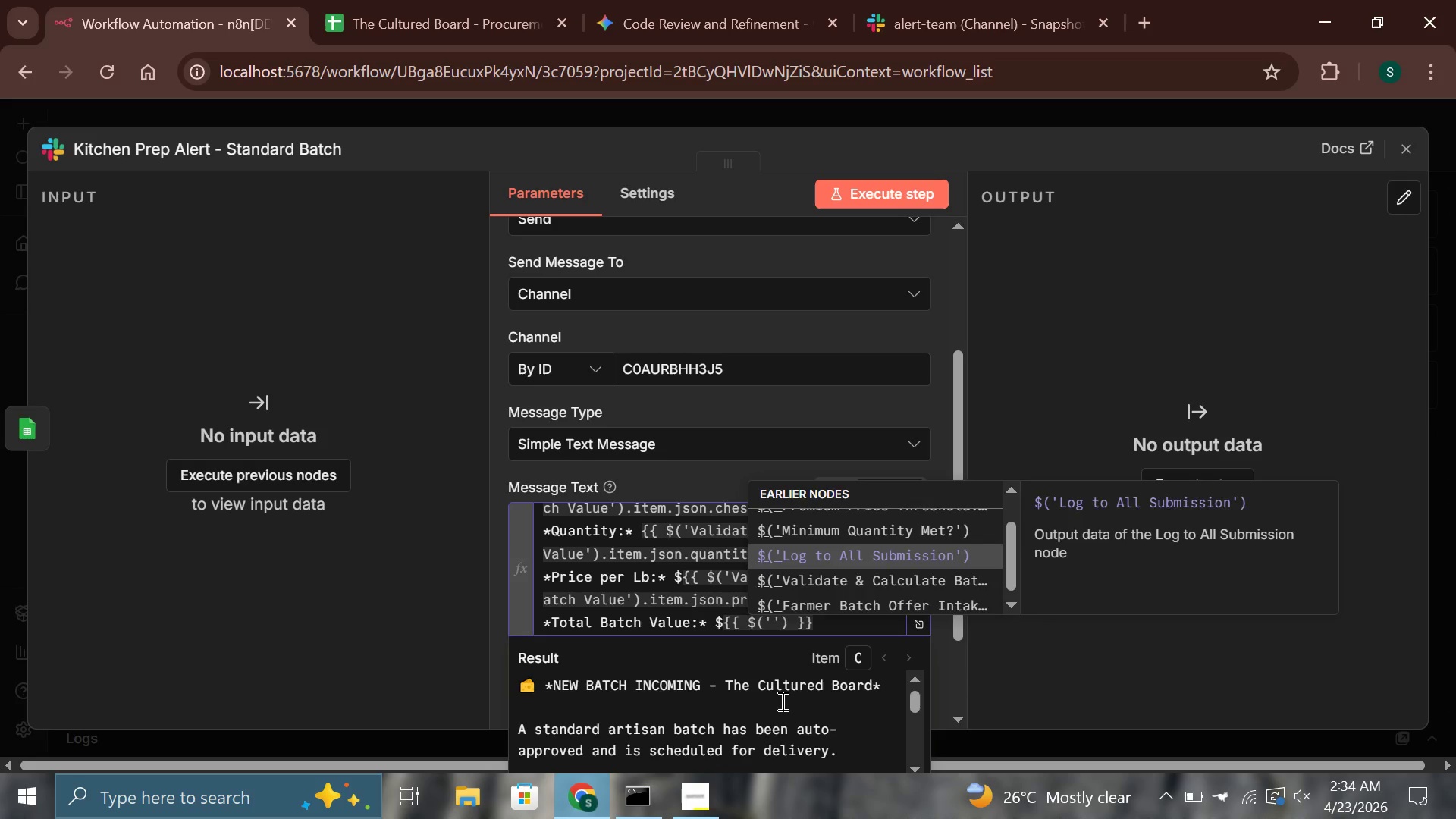 
key(ArrowDown)
 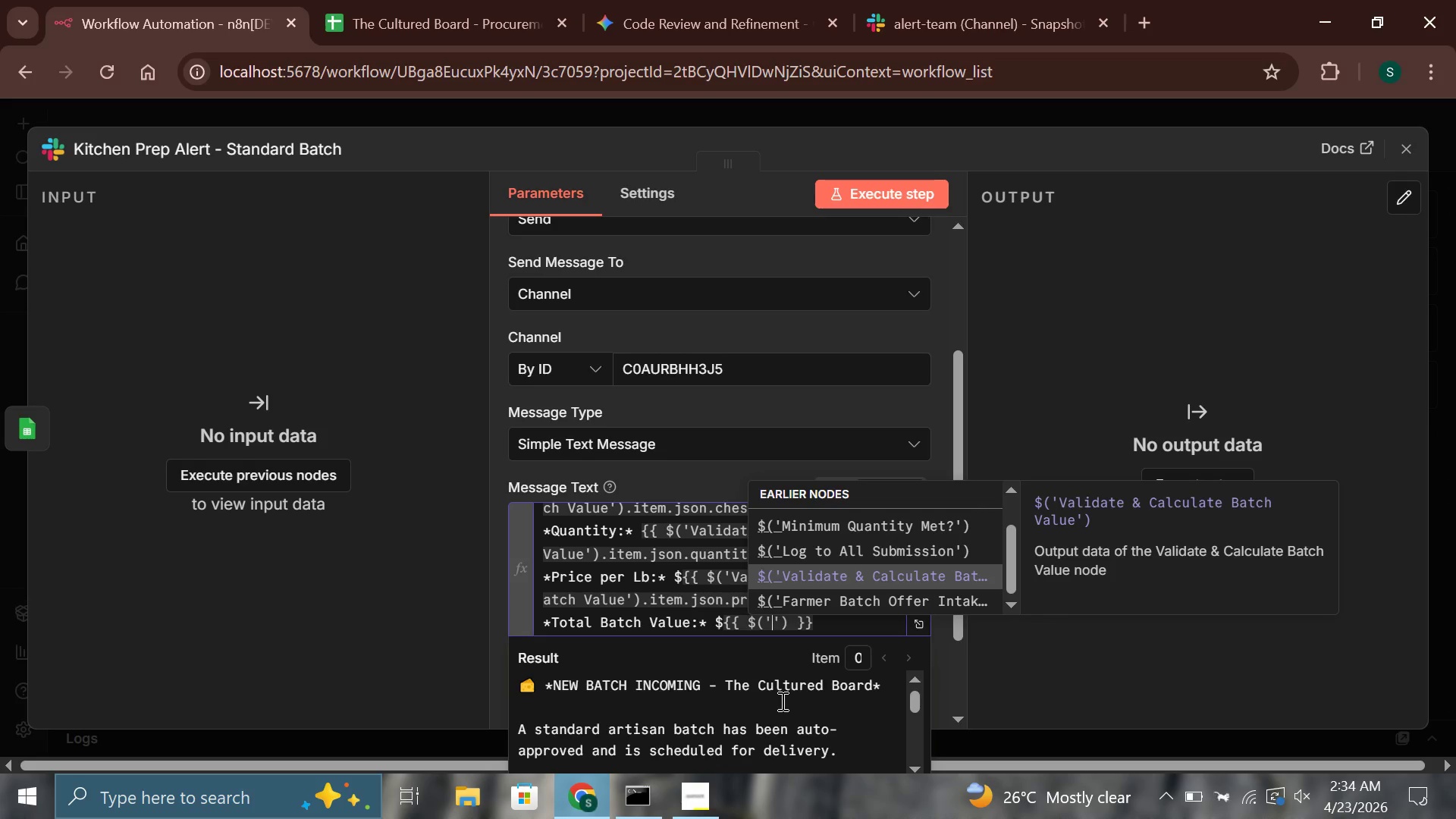 
key(Enter)
 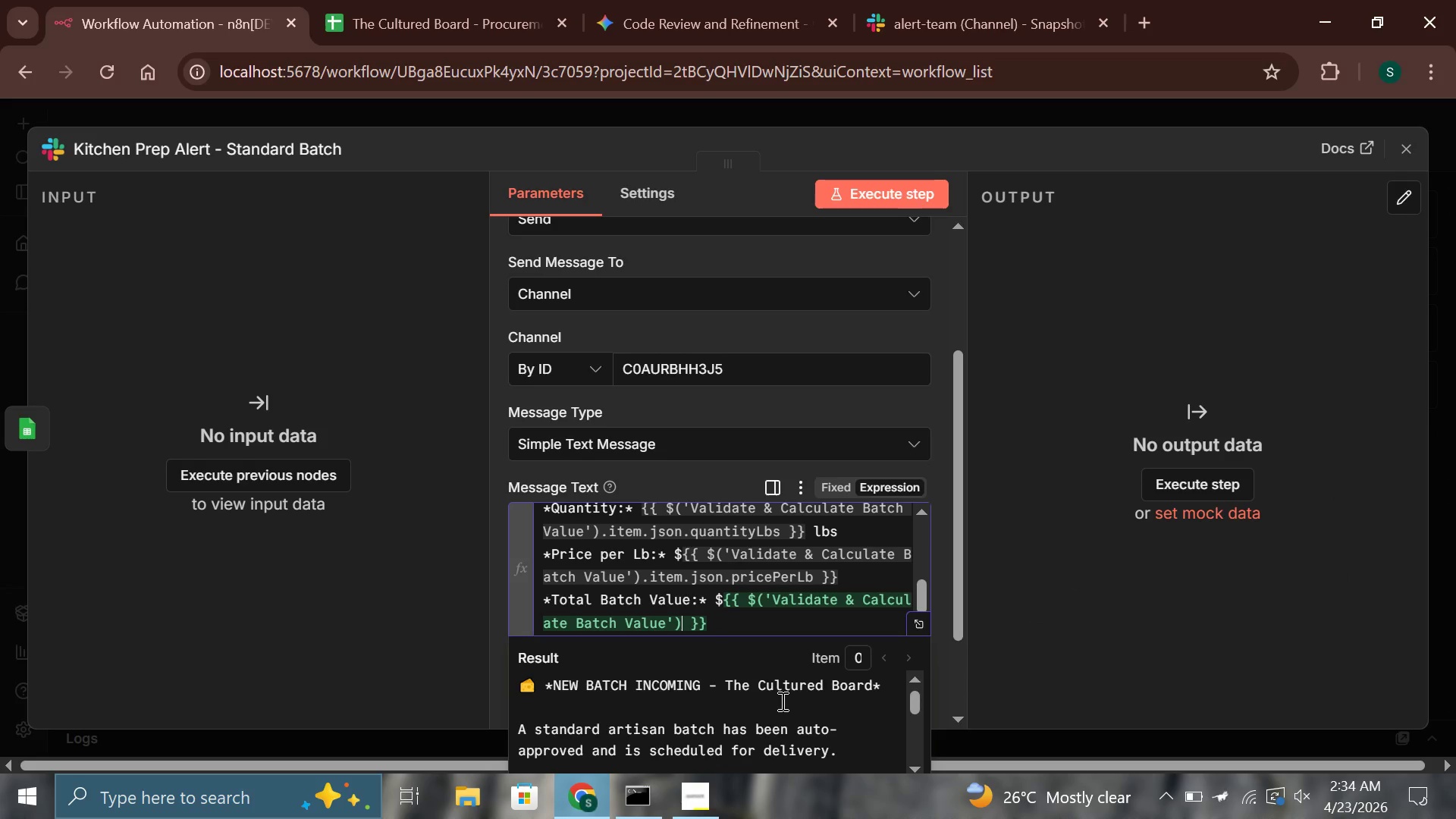 
type(.item.json.totalValue)
 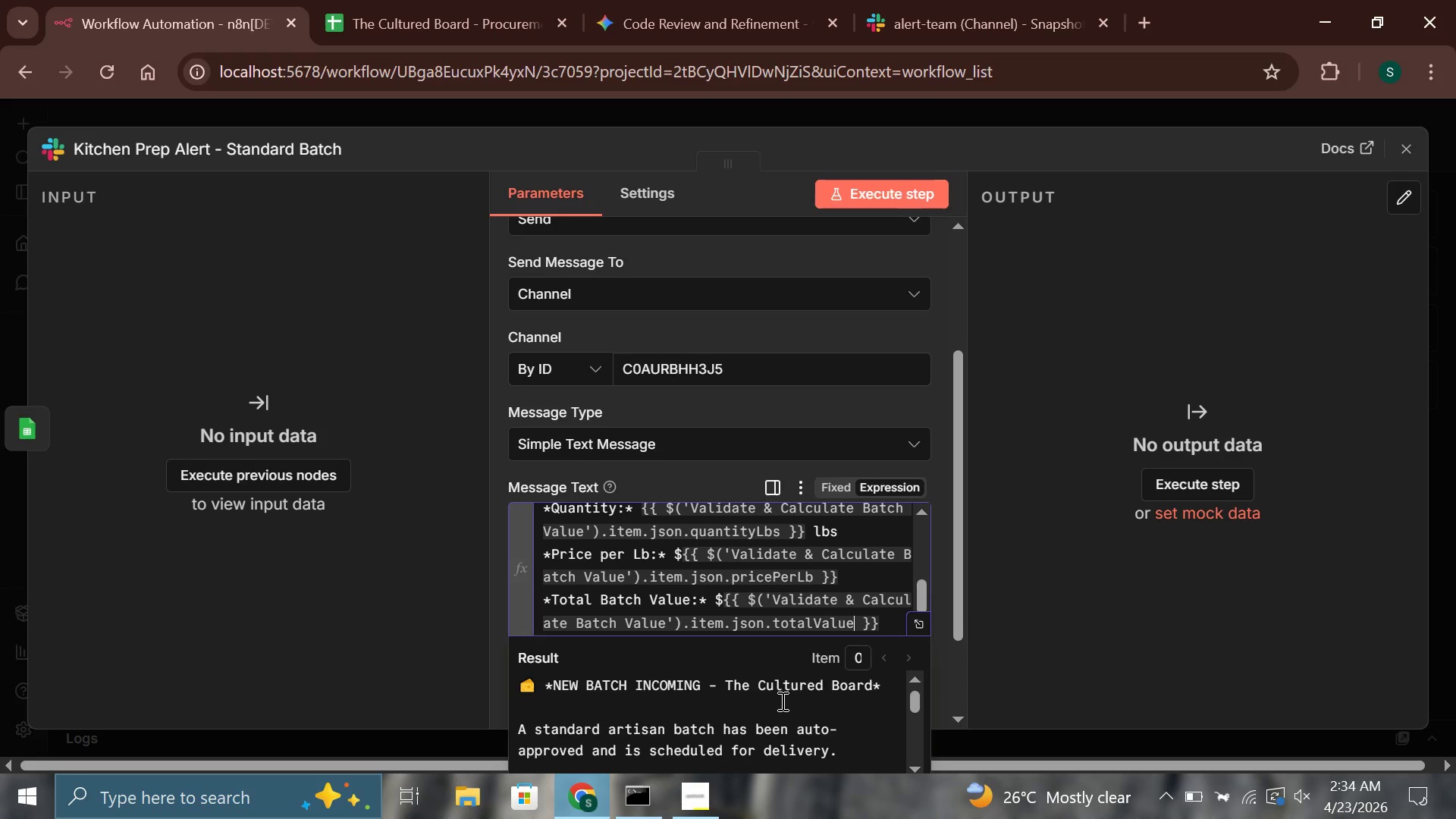 
hold_key(key=ArrowRight, duration=0.67)
 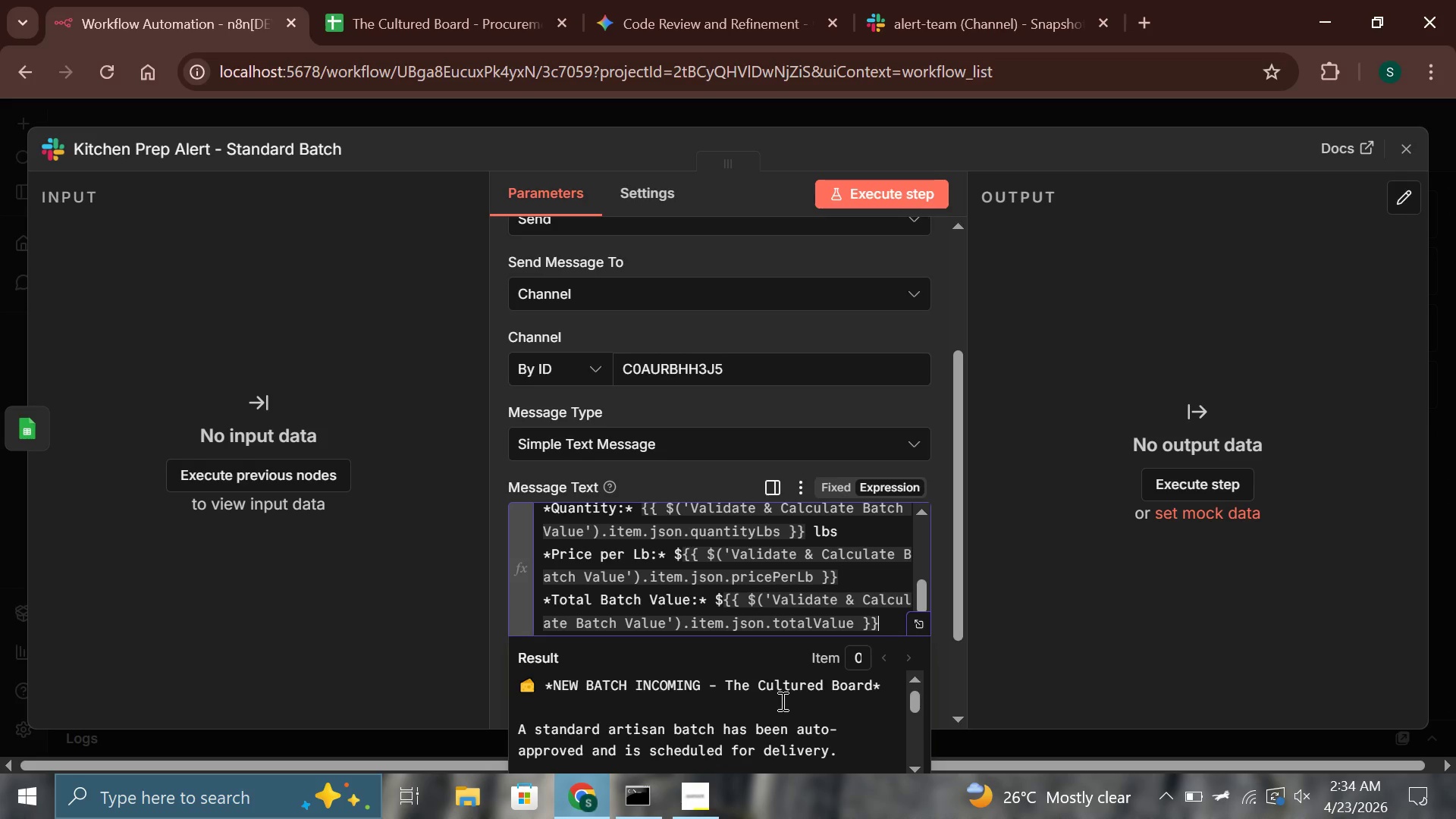 
key(Enter)
 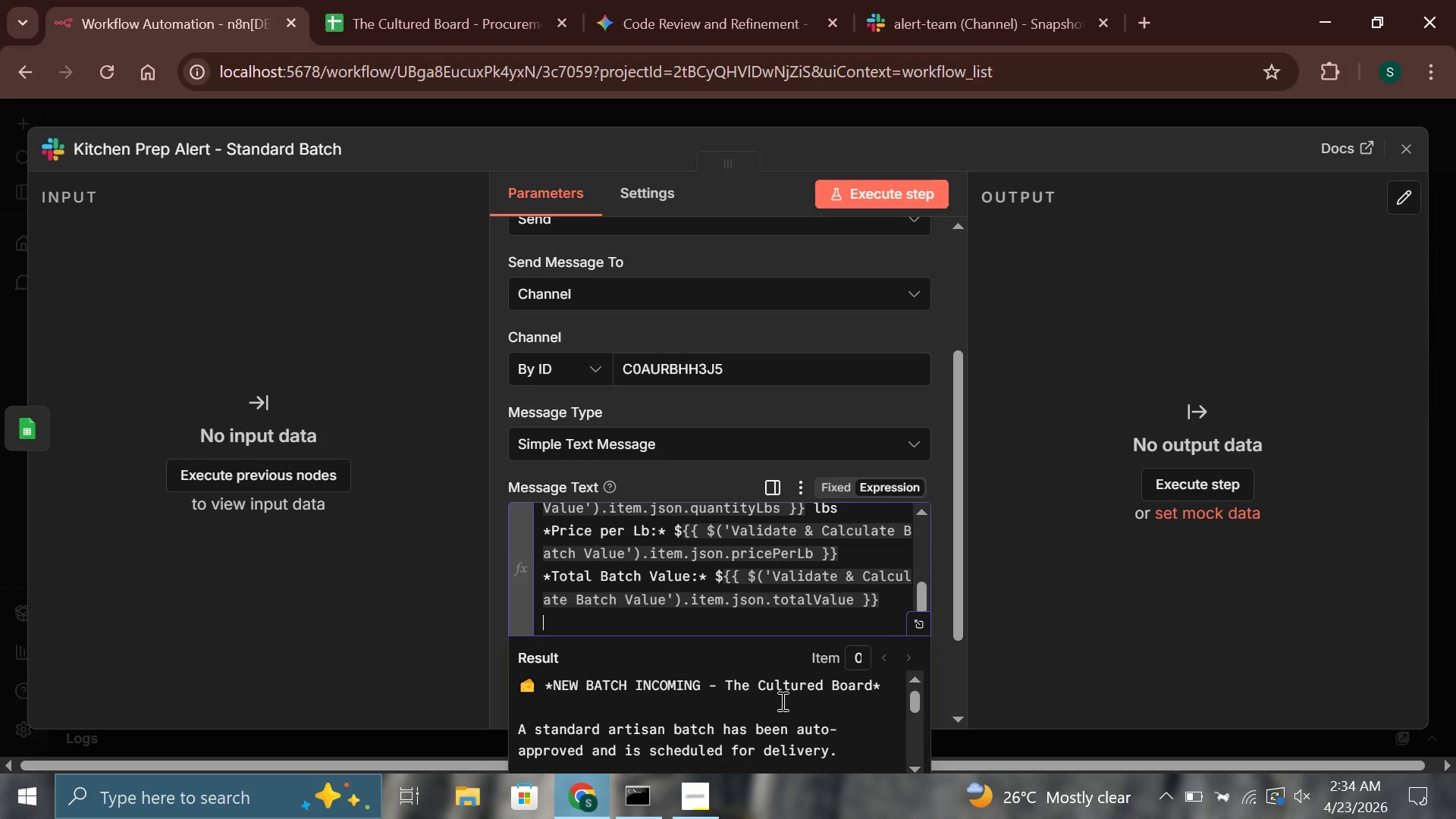 
hold_key(key=ShiftLeft, duration=1.5)
 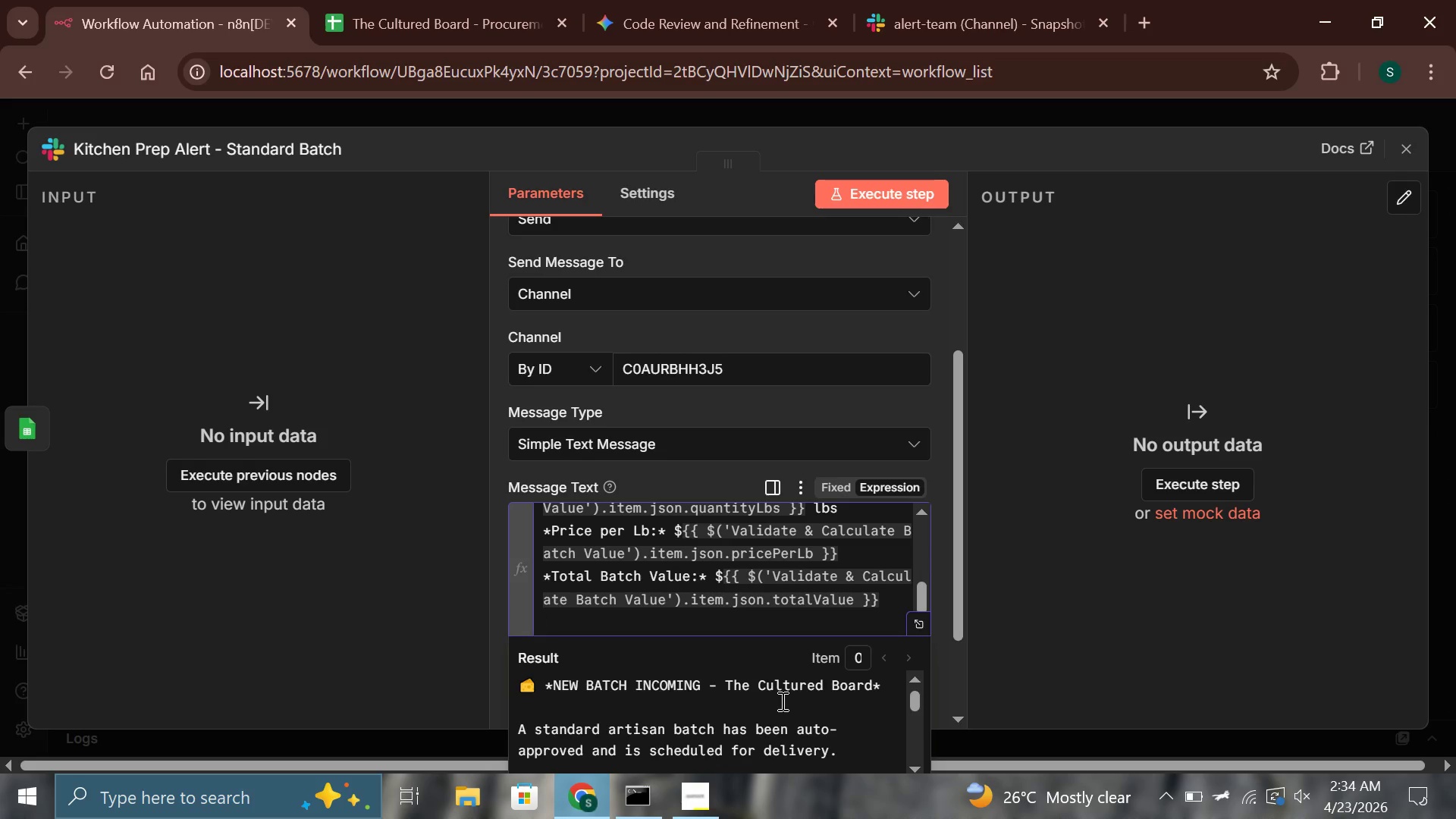 
type(*Expiration Date:* {{$(')
 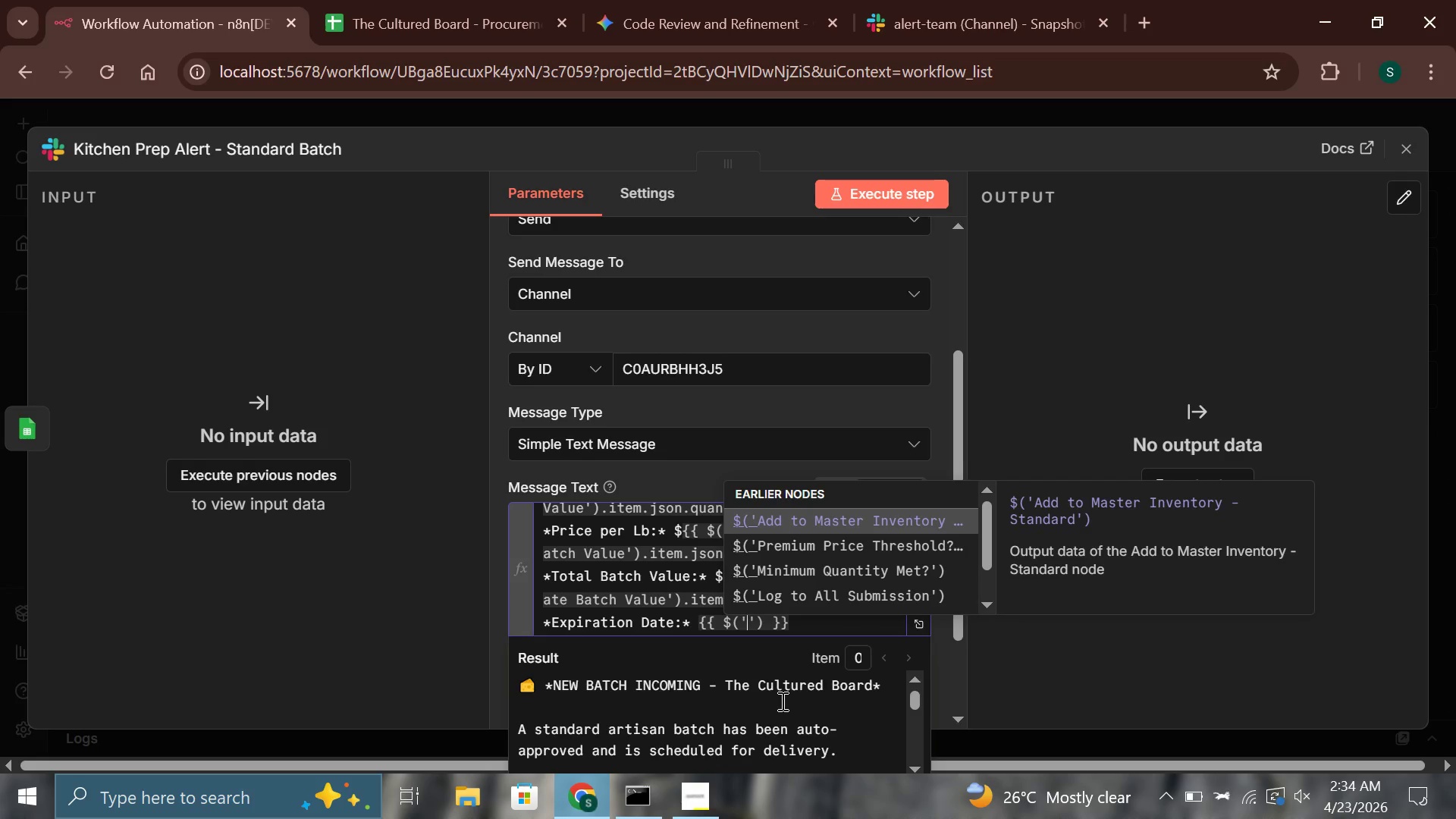 
key(ArrowDown)
 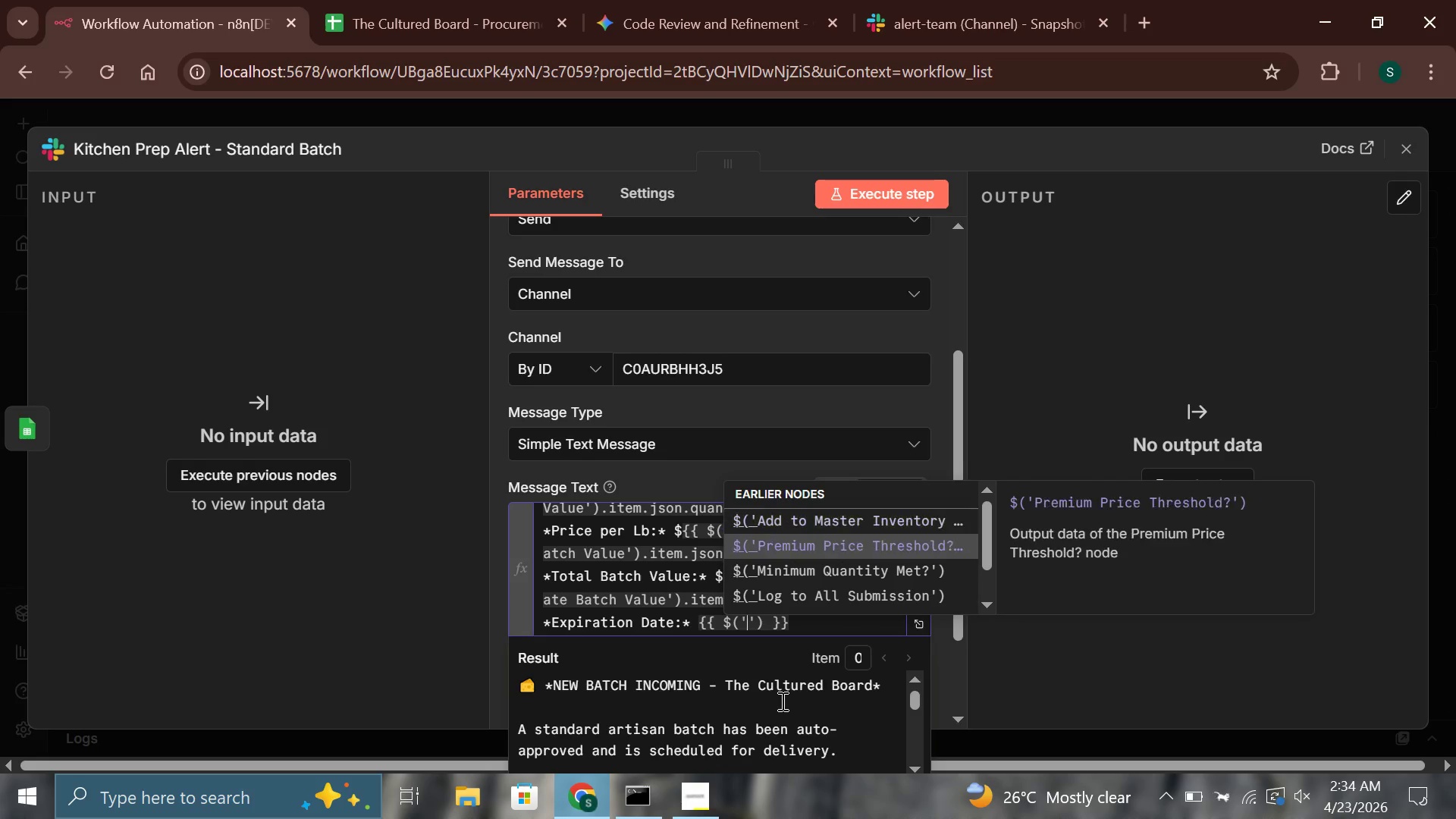 
key(ArrowDown)
 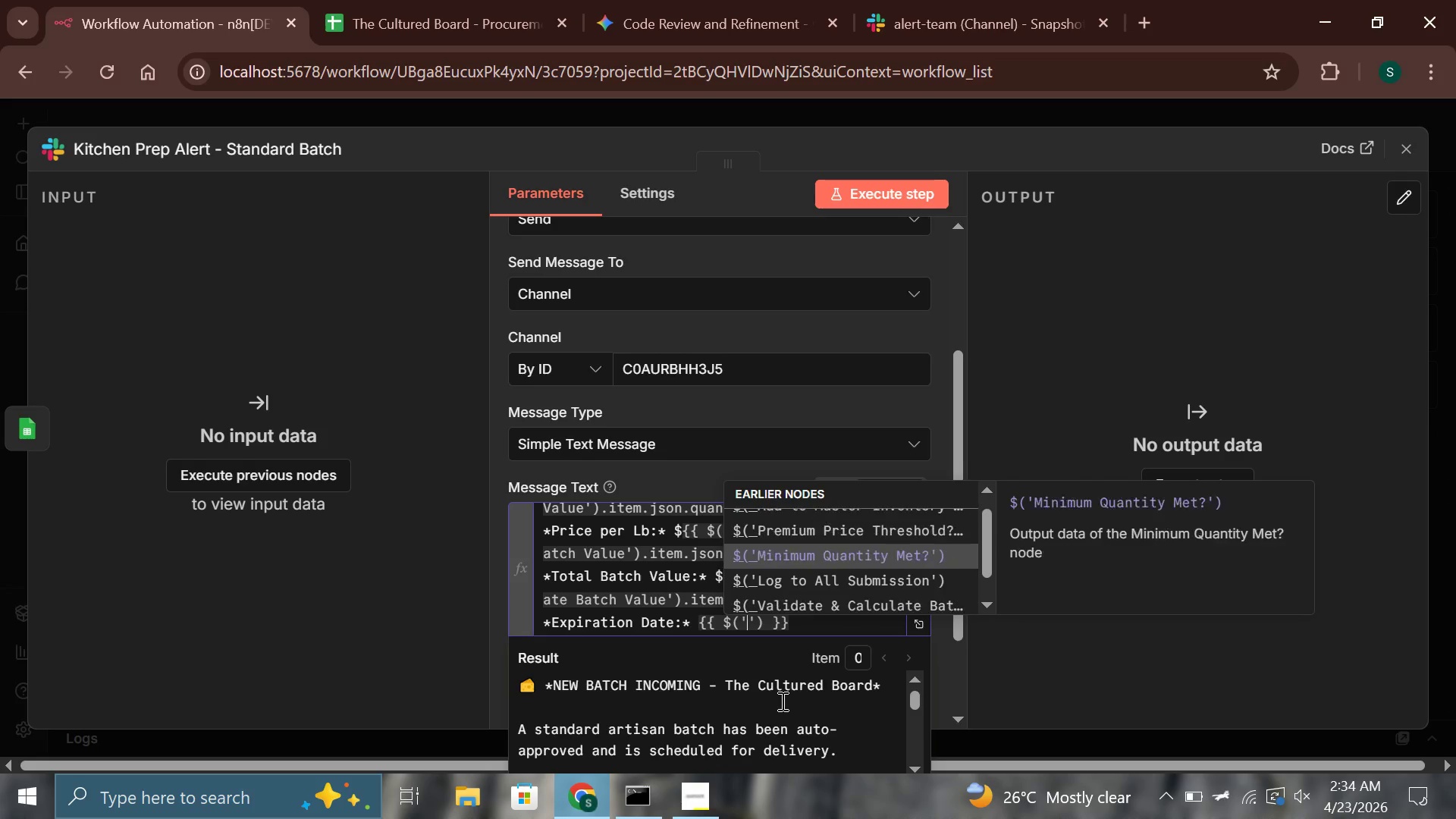 
key(ArrowDown)
 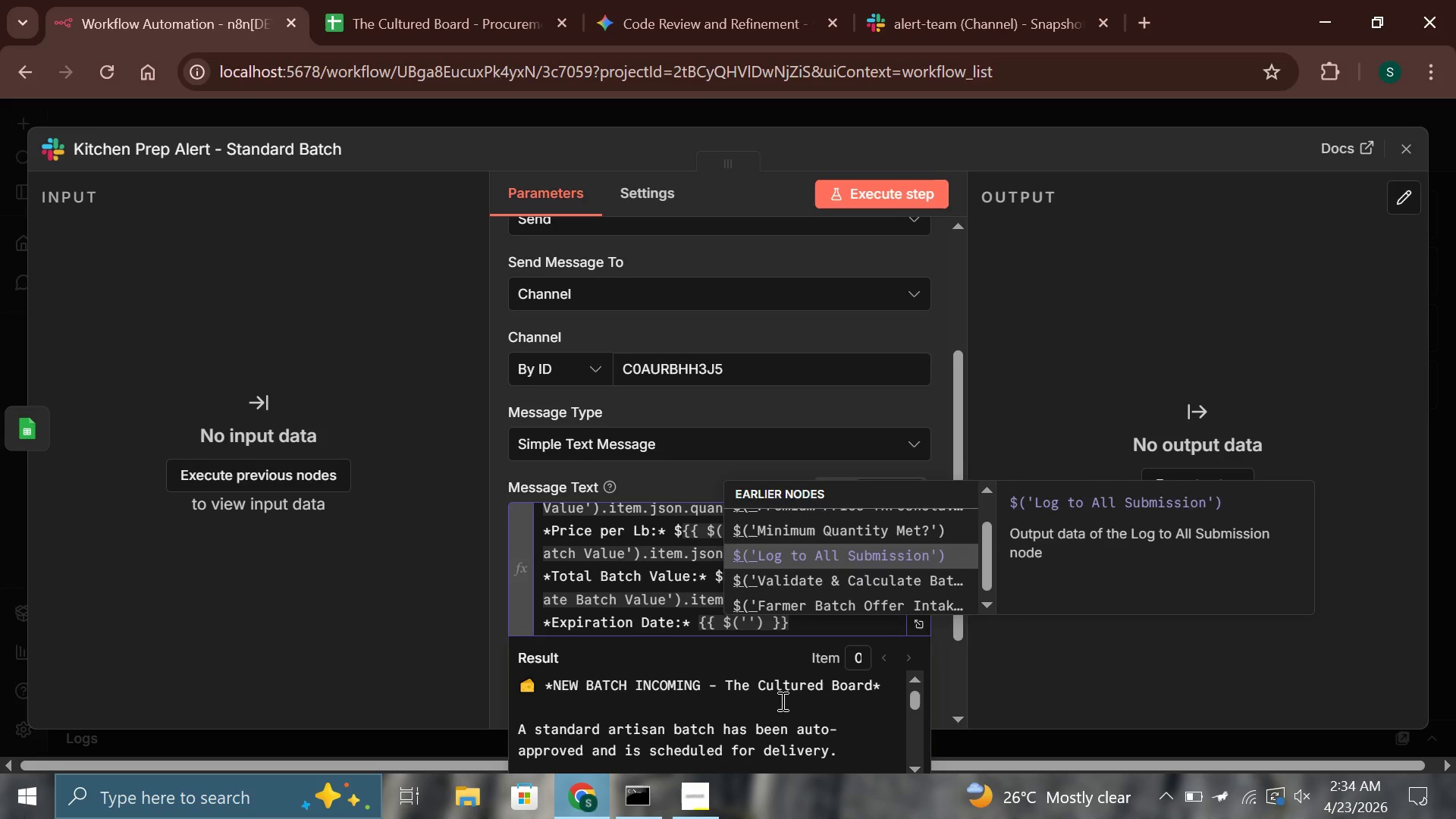 
key(ArrowDown)
 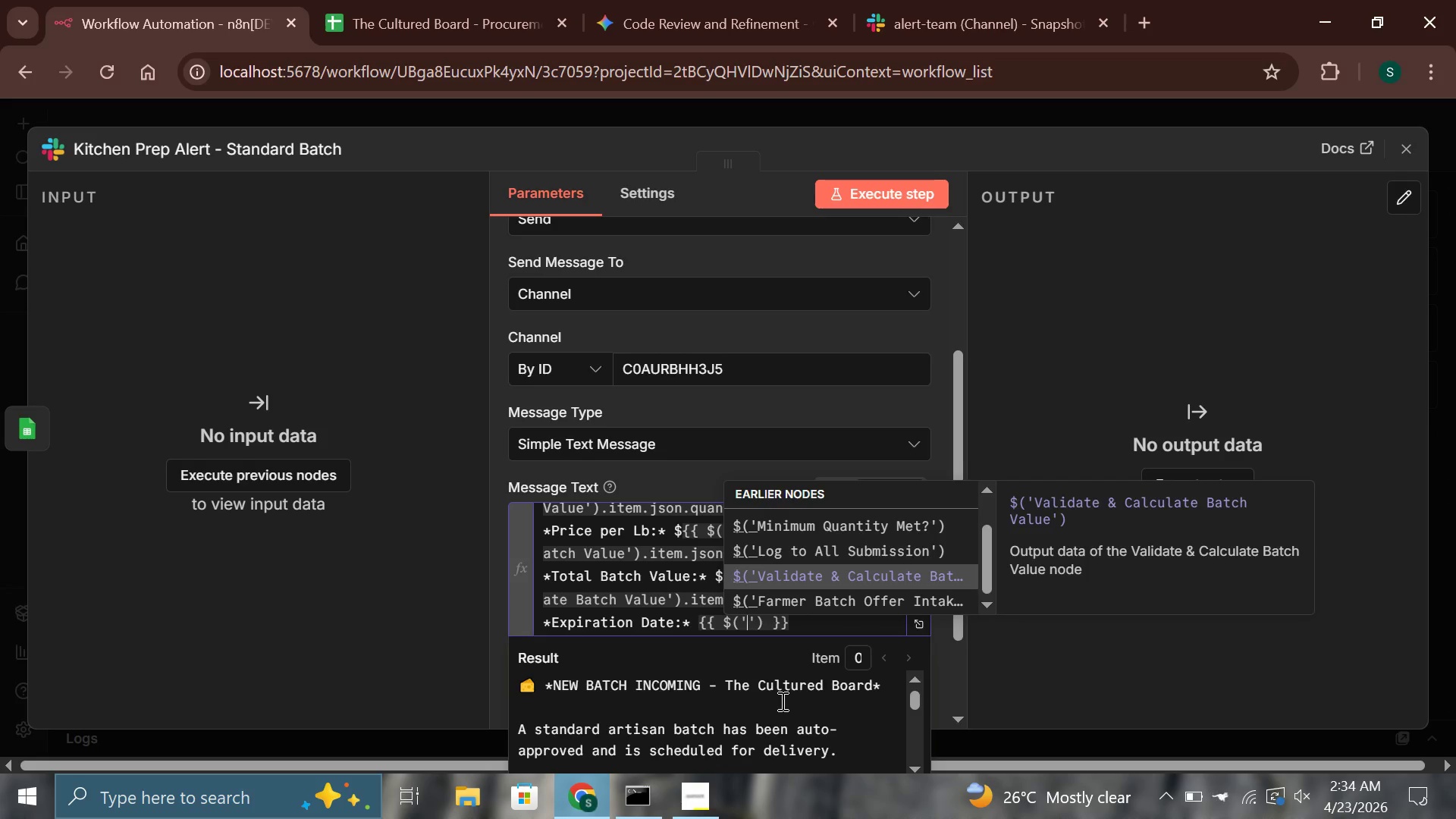 
key(Enter)
 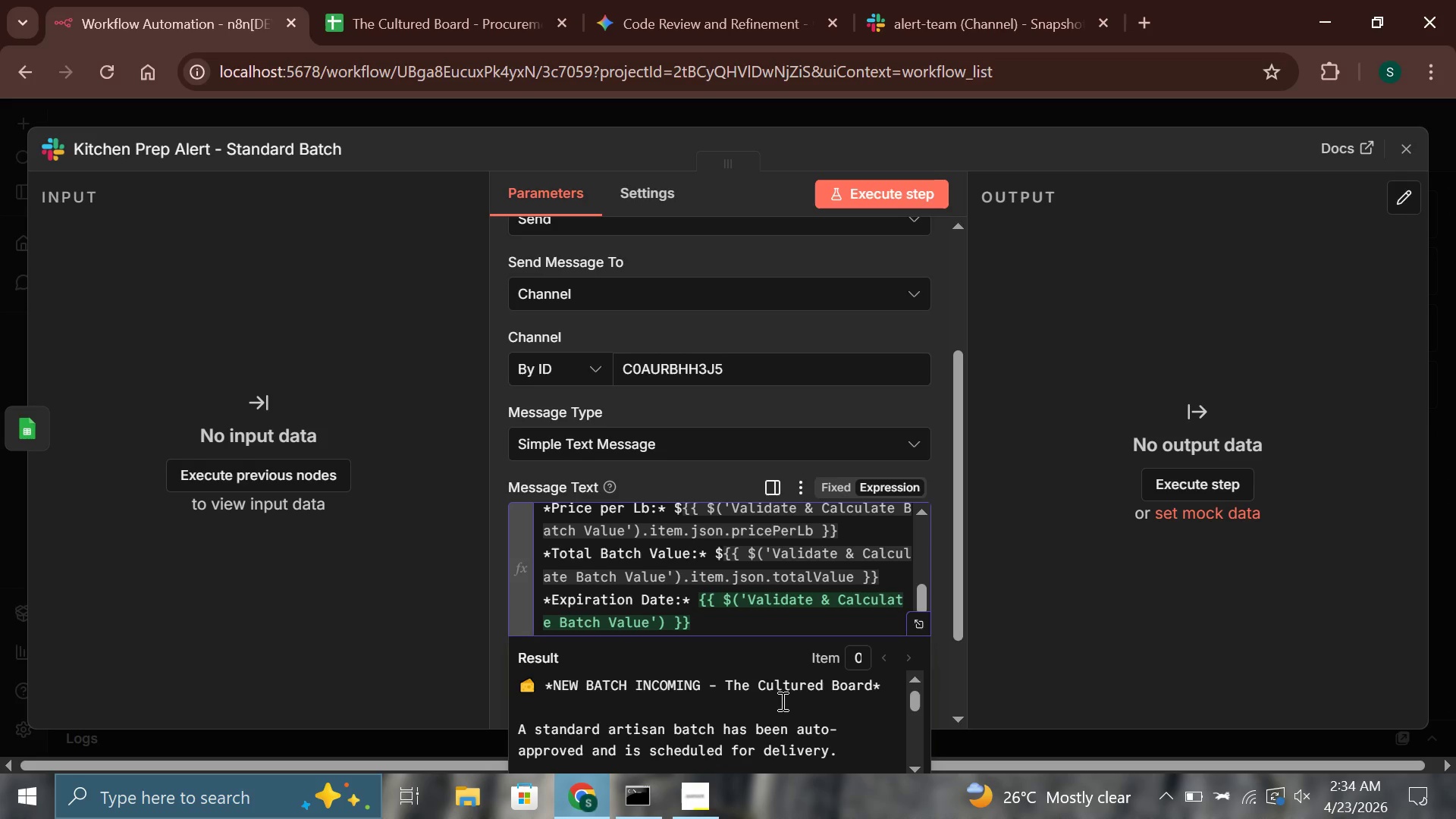 
type(.item.json.expirationDate)
 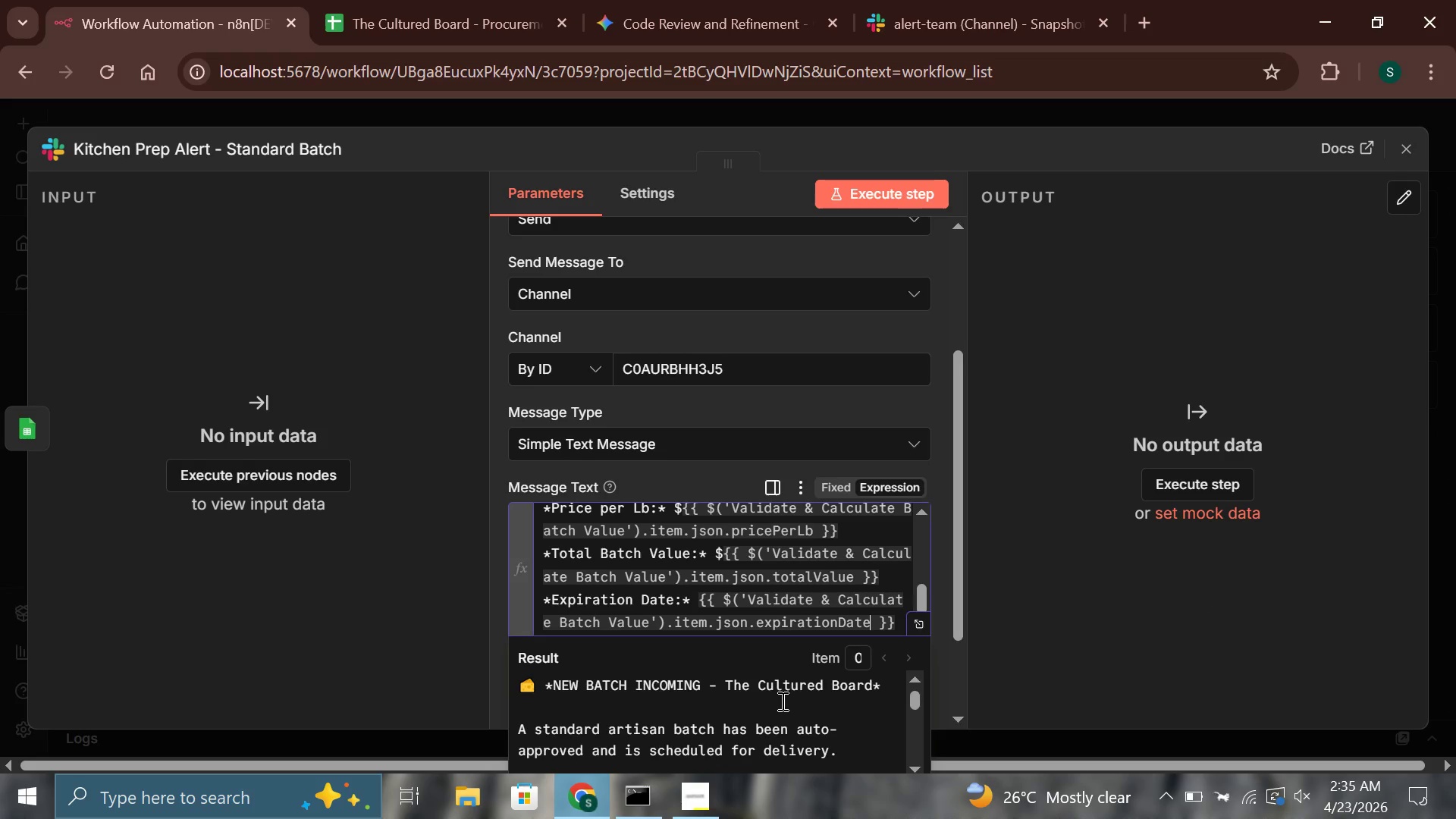 
hold_key(key=ArrowRight, duration=0.81)
 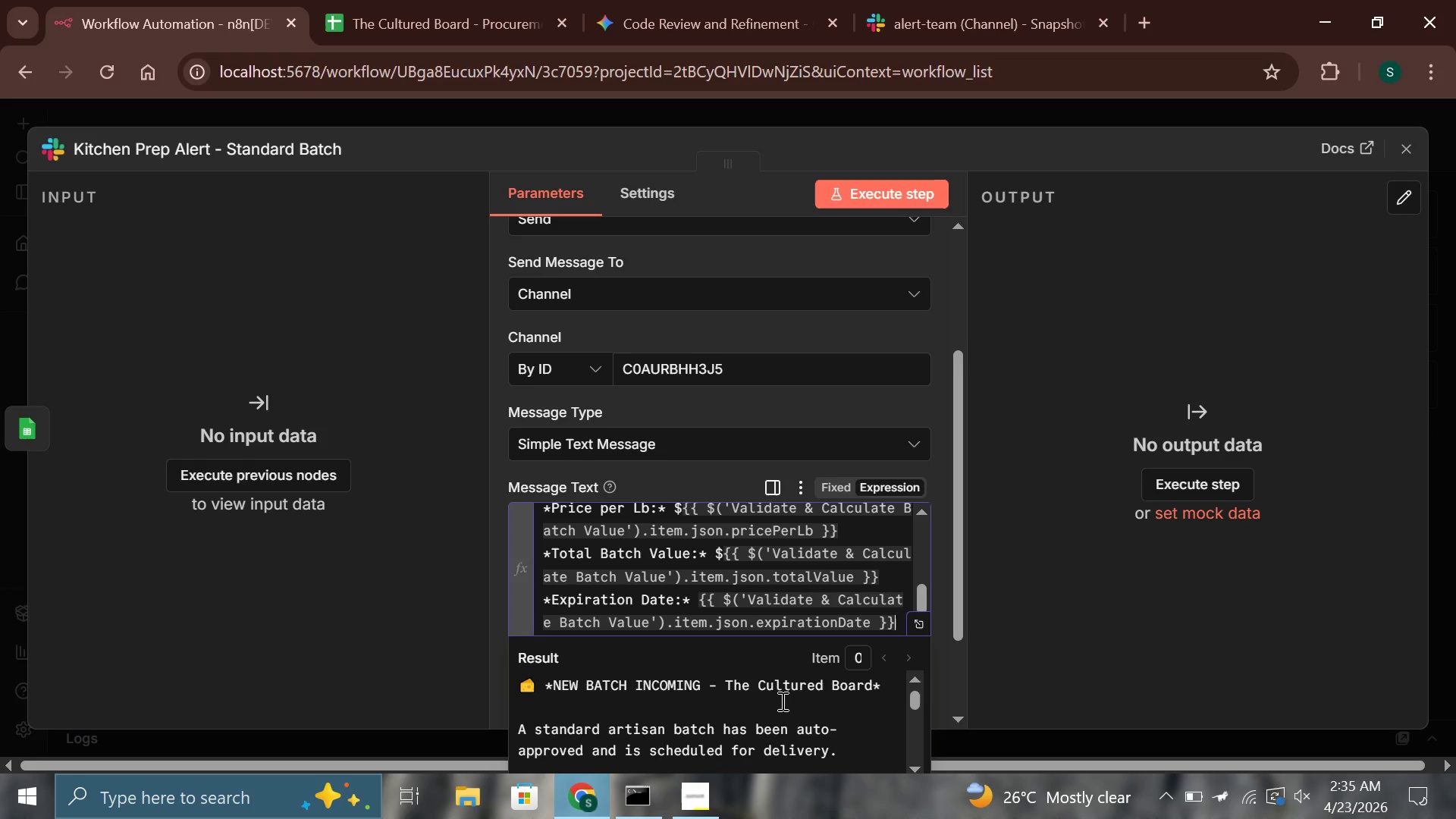 
key(Enter)
 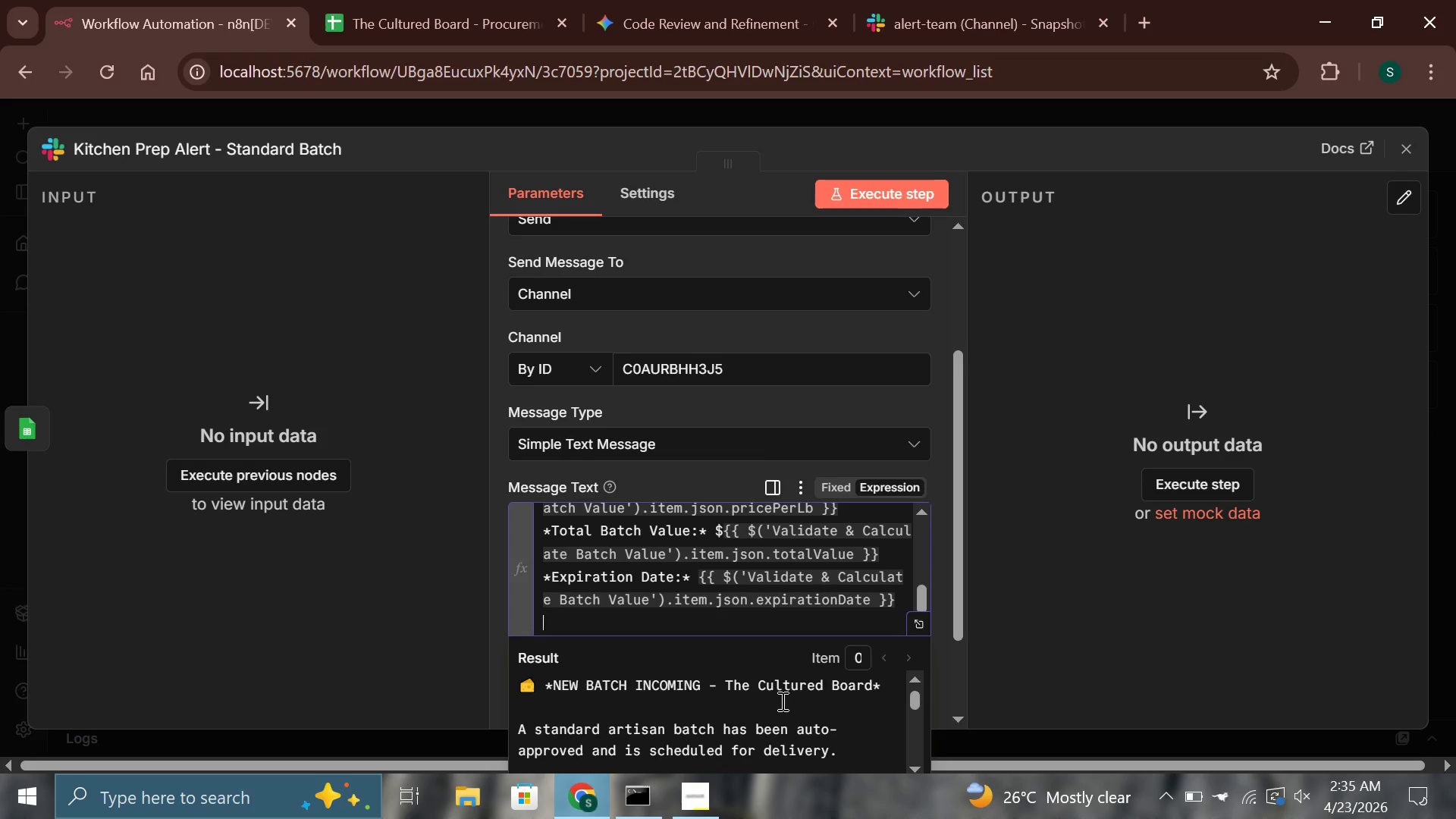 
key(Enter)
 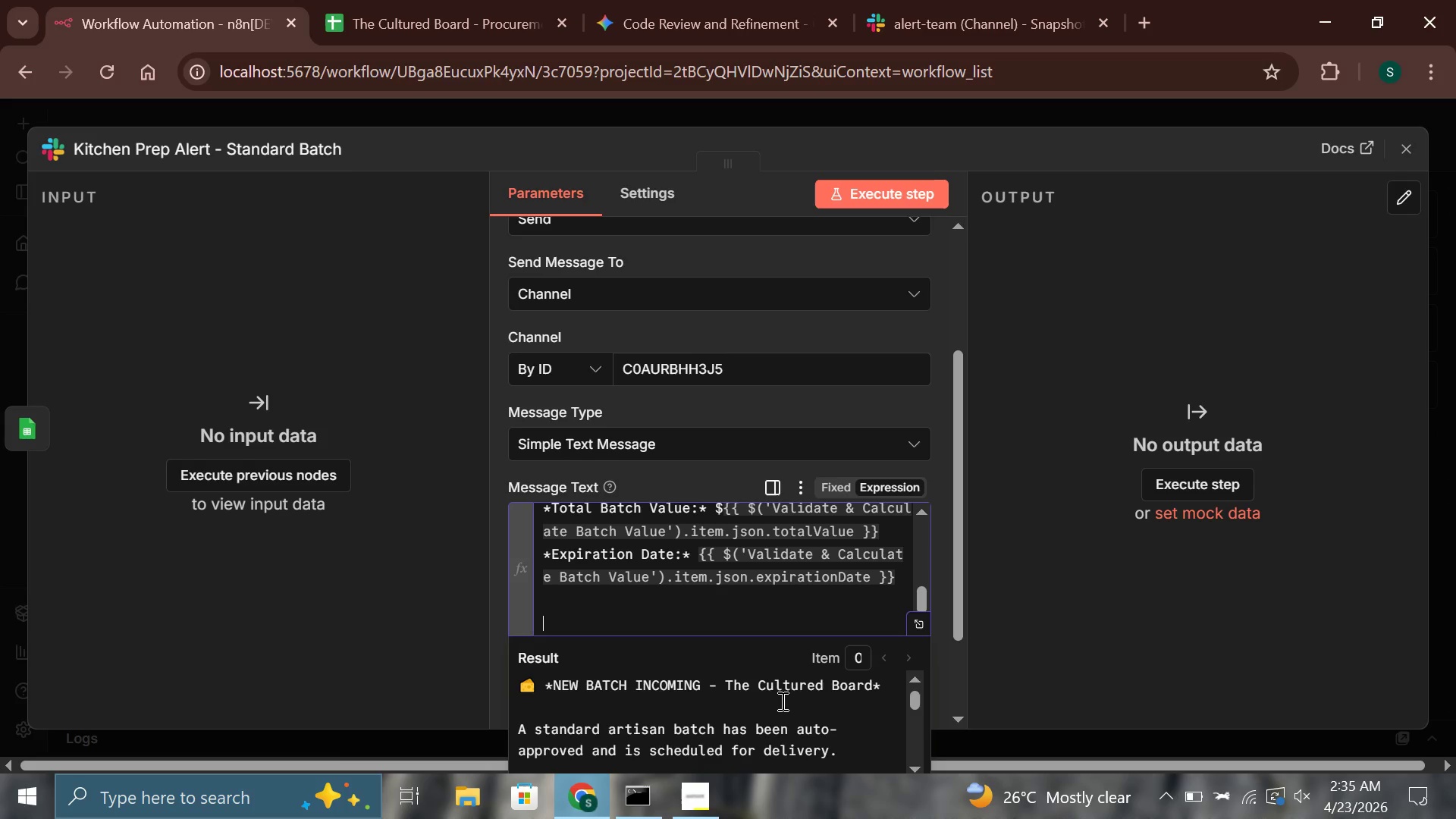 
type(Please update cold storage allocation and floor prep schedule.)
 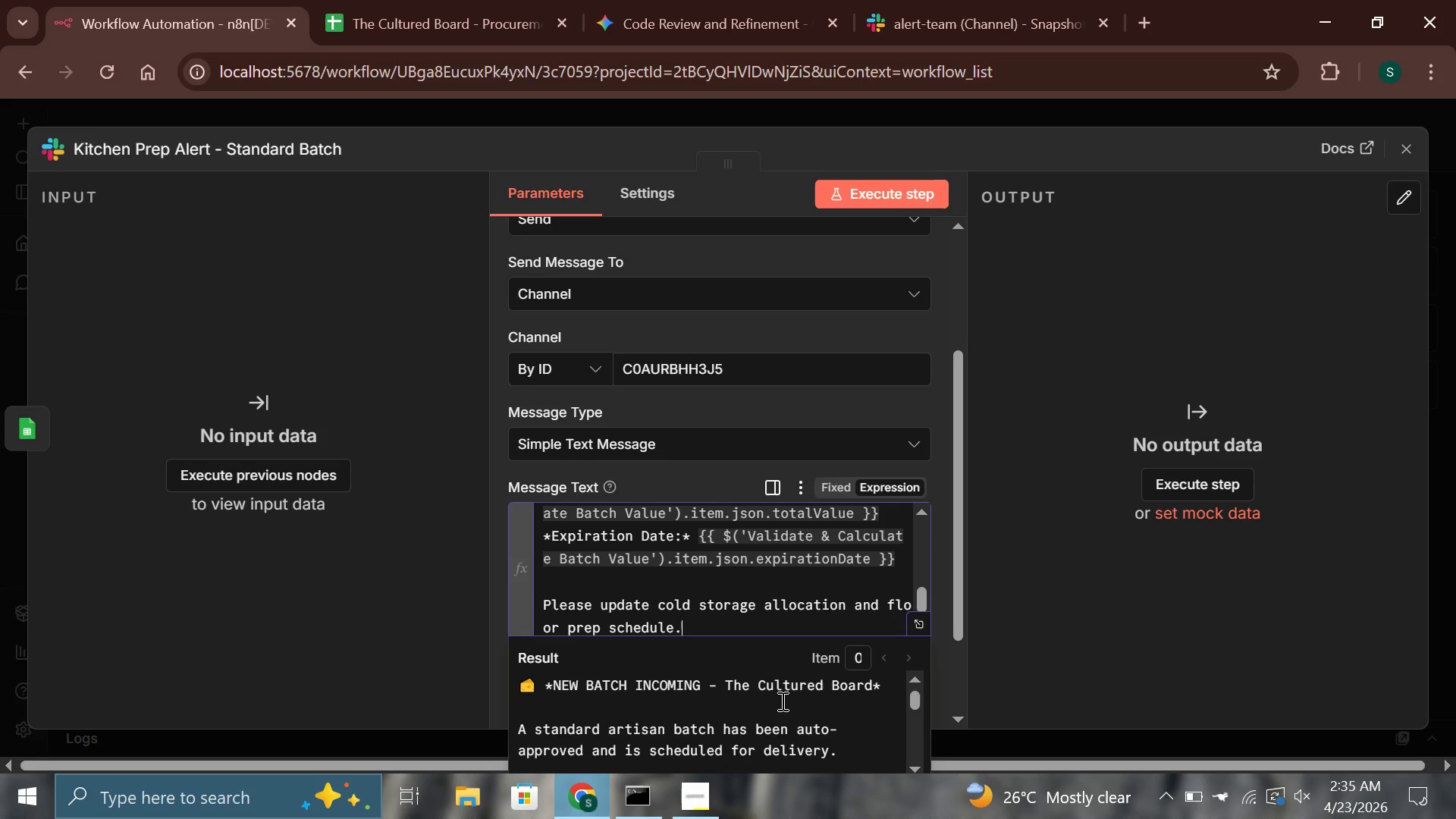 
mouse_move([1376, 168])
 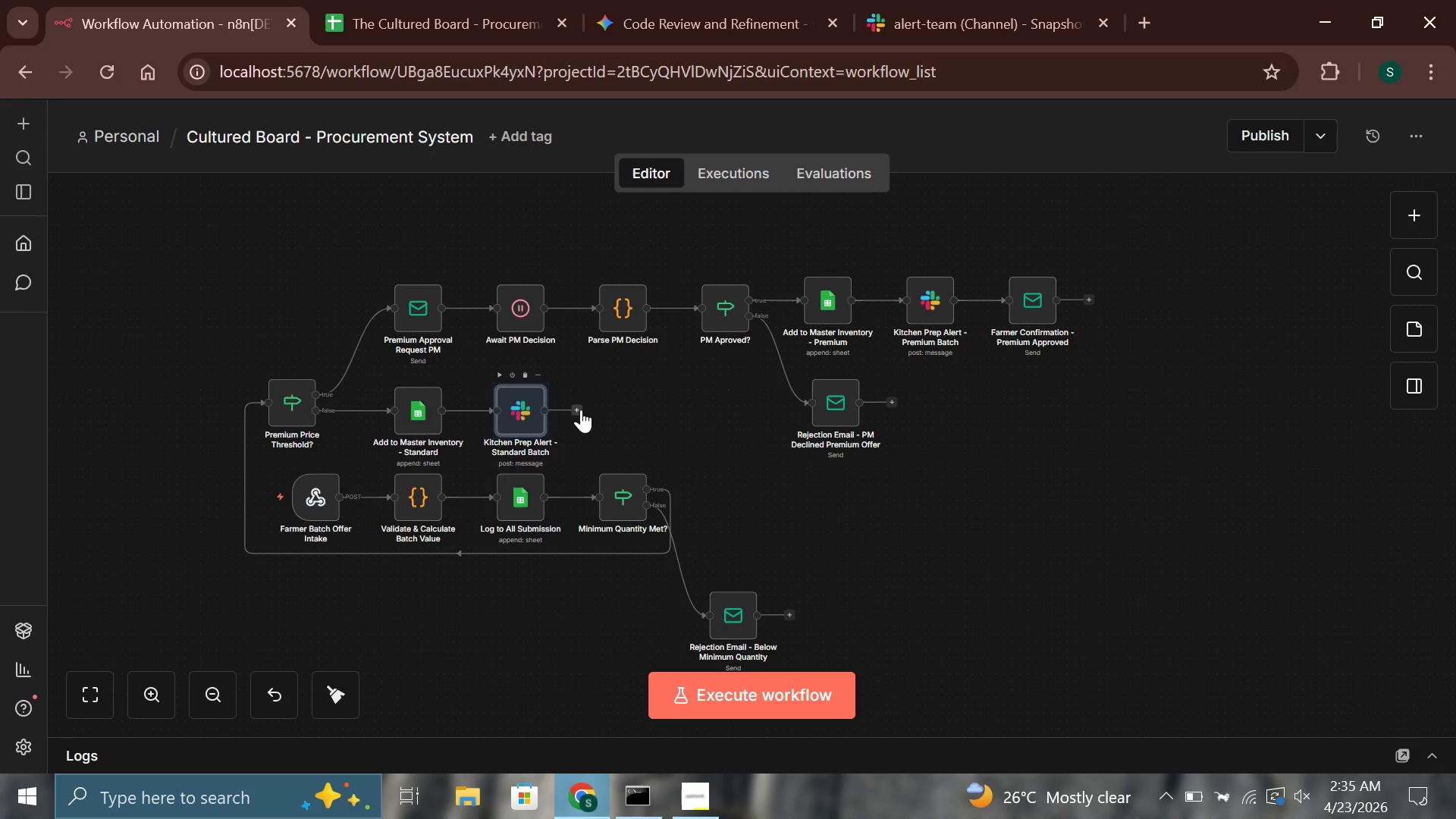 
left_click([580, 408])
 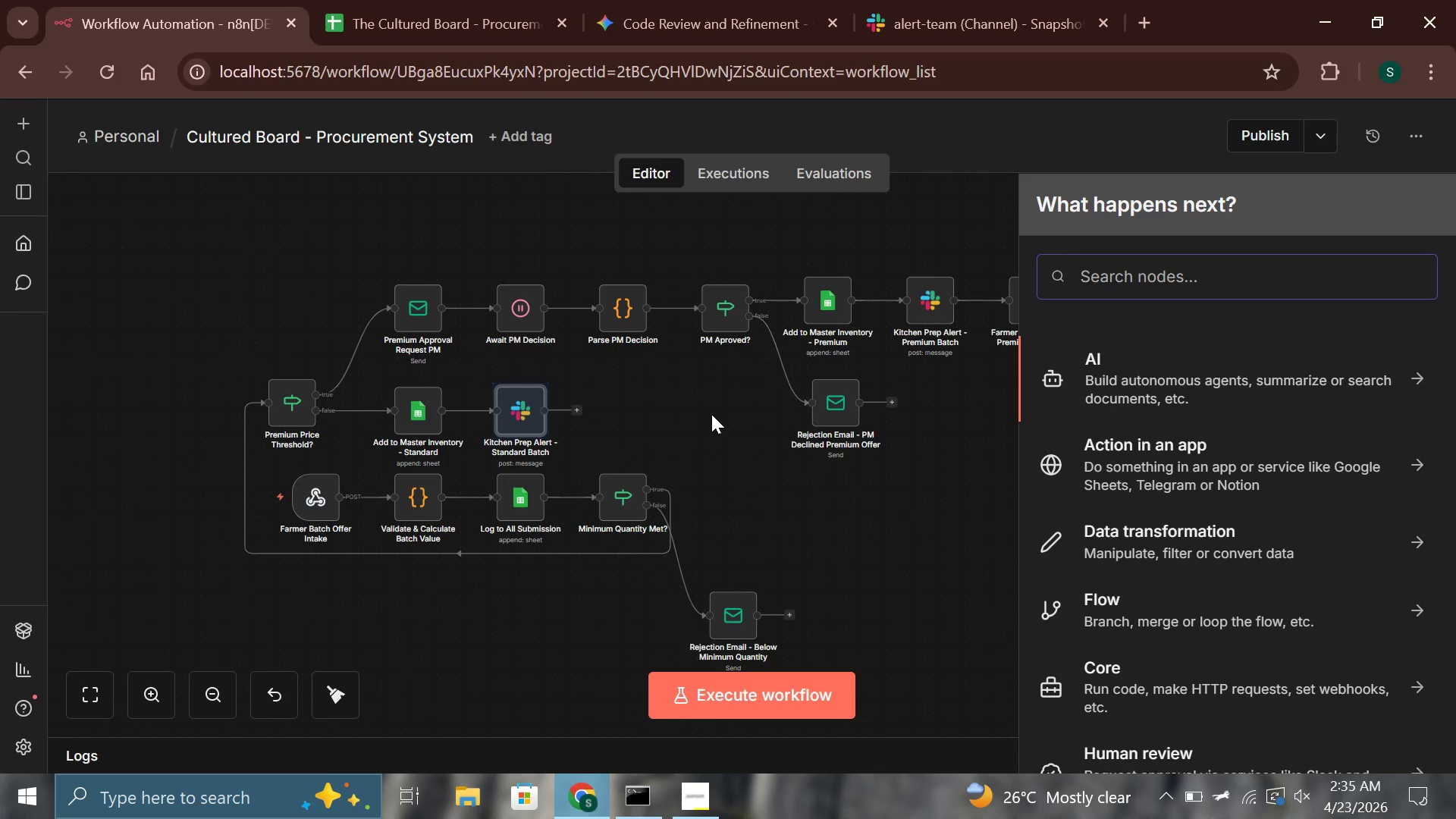 
type(send)
 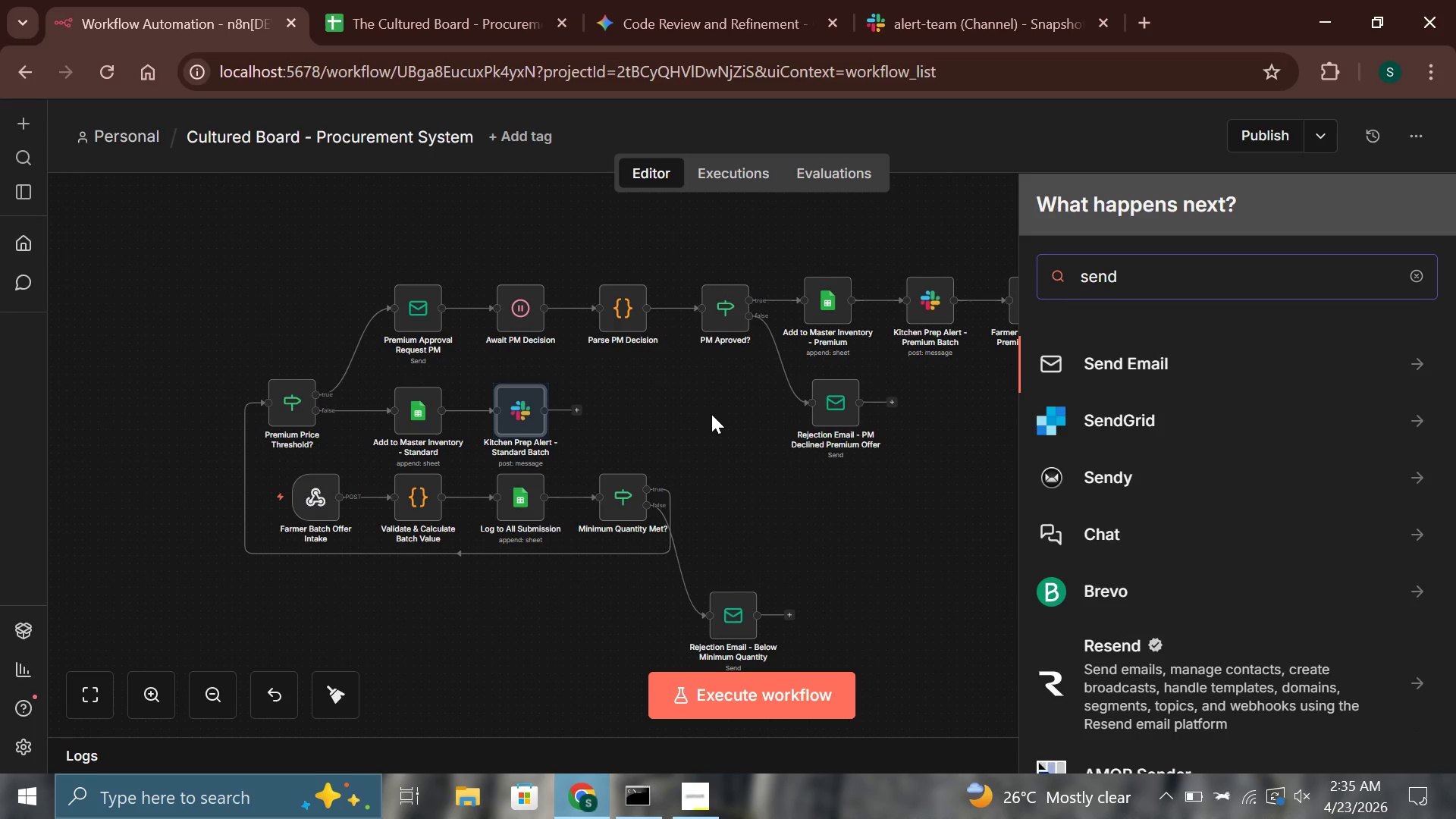 
wait(6.8)
 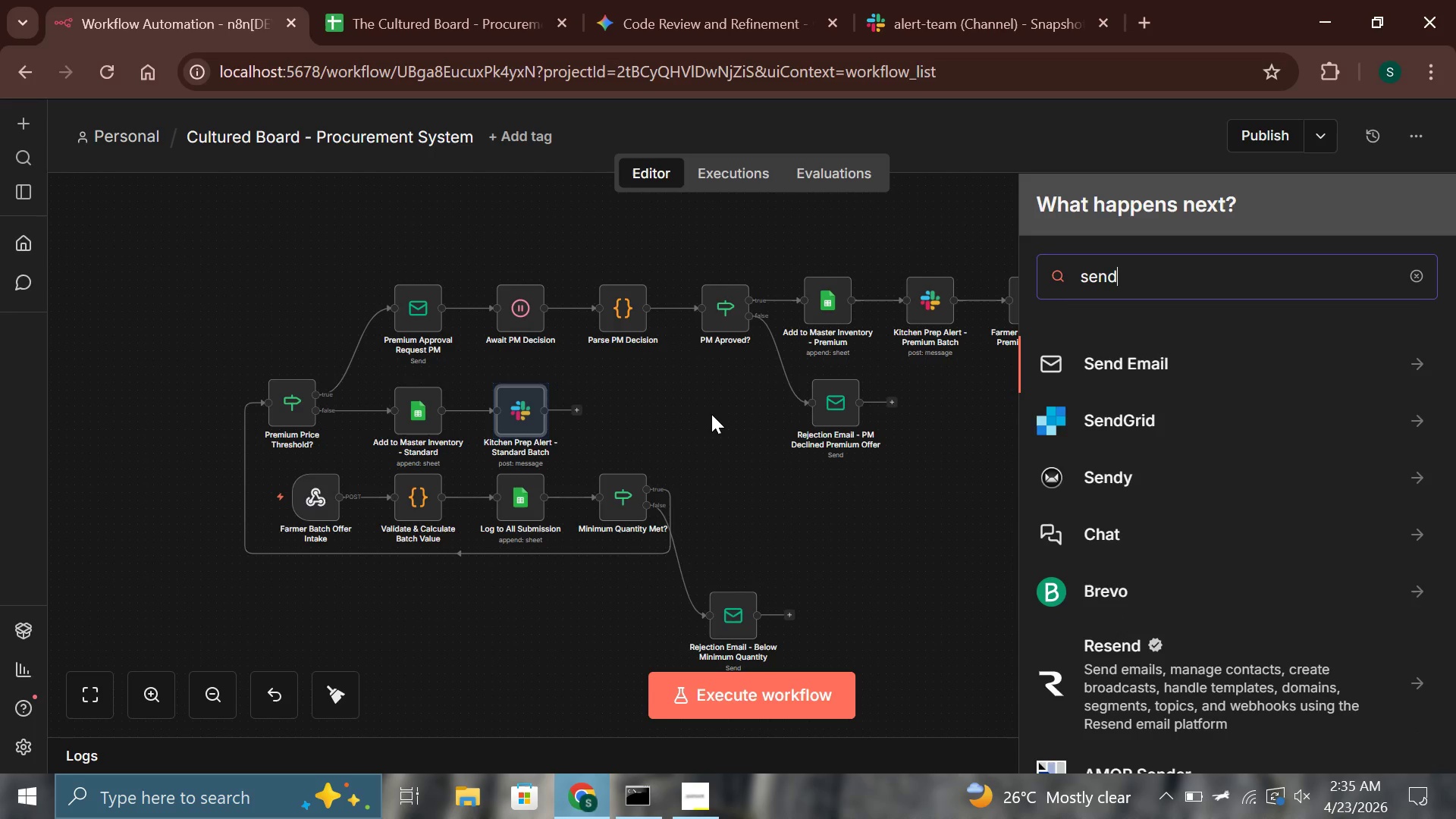 
key(Enter)
 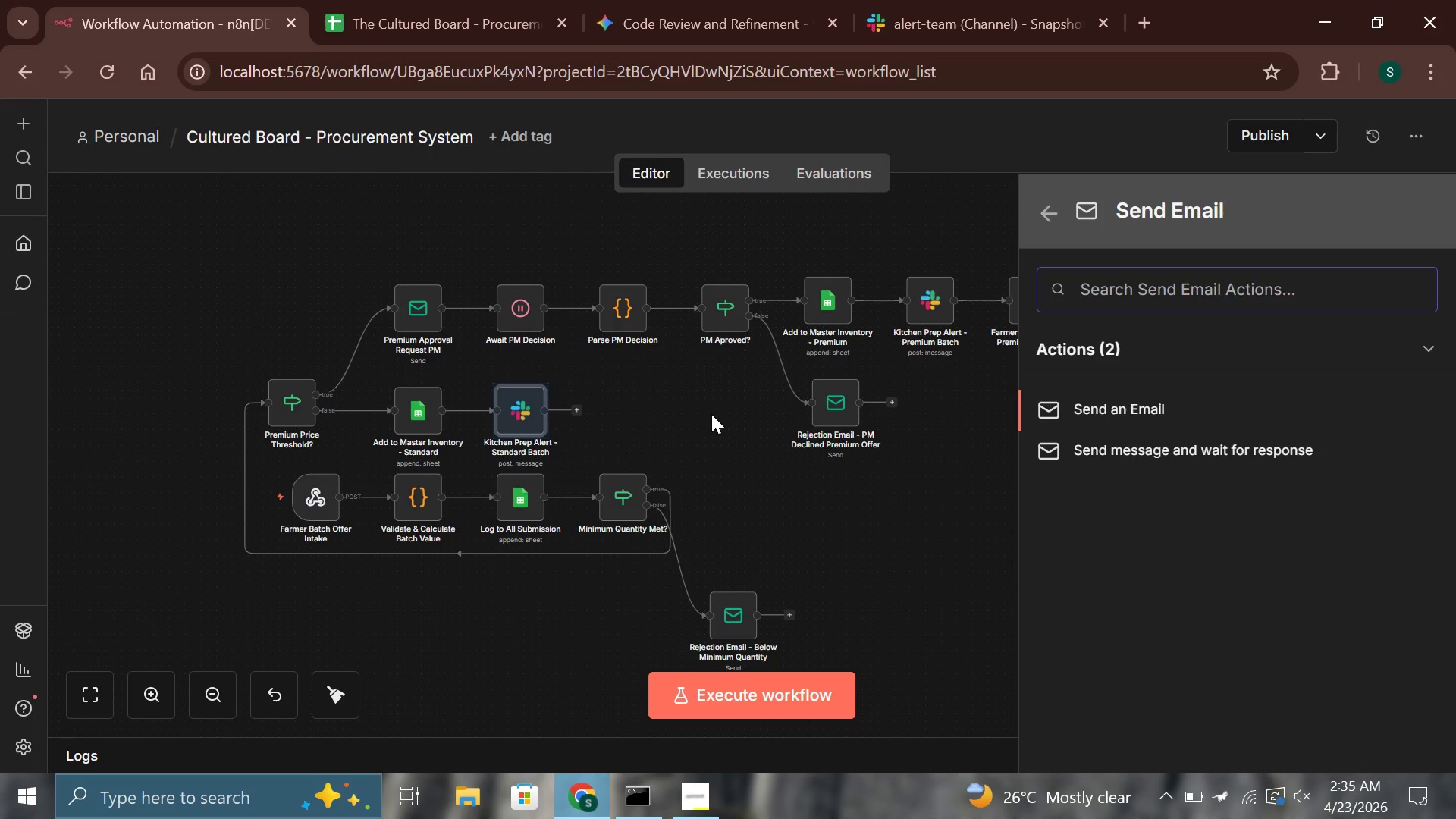 
wait(10.45)
 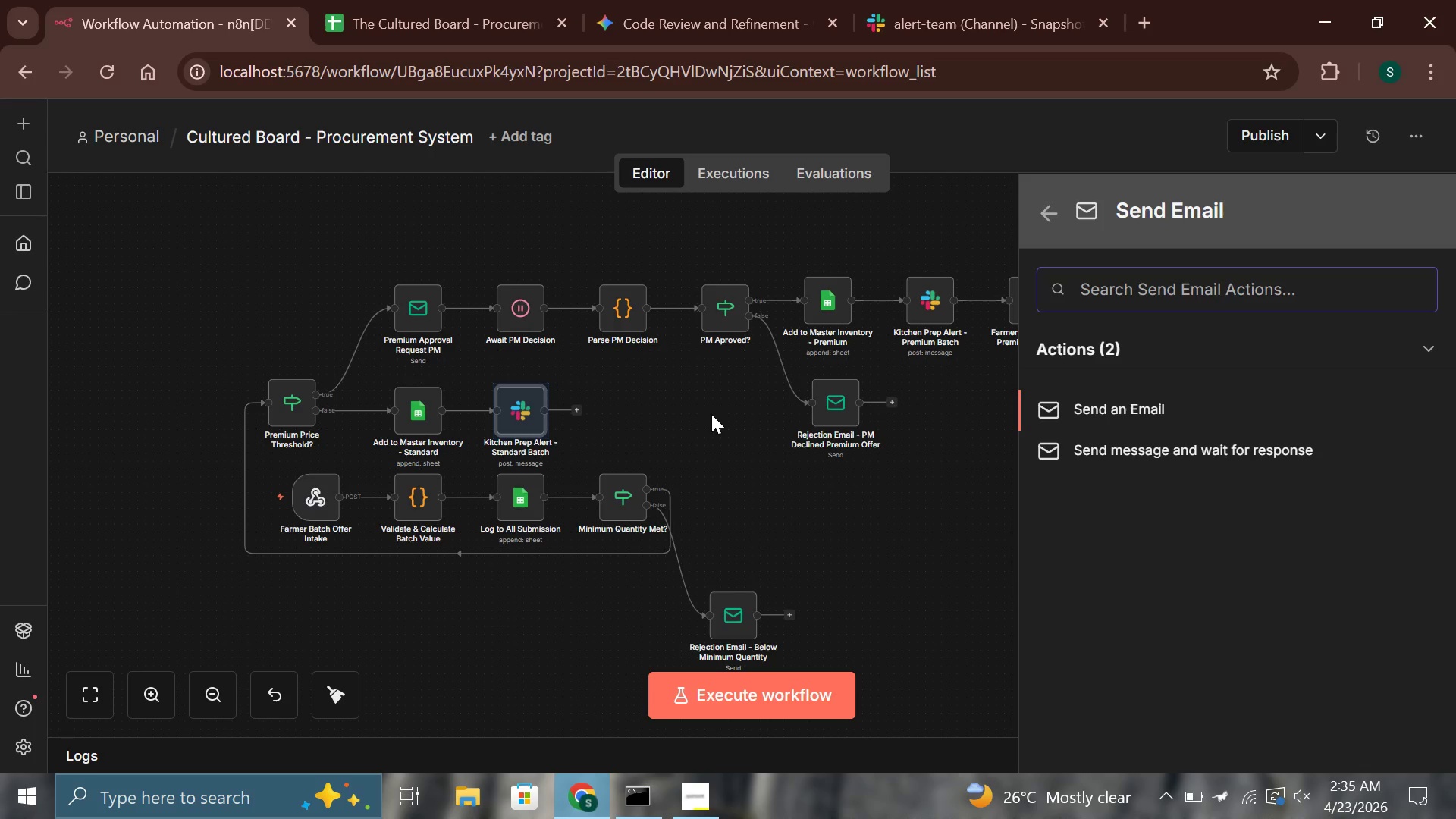 
left_click([719, 798])
 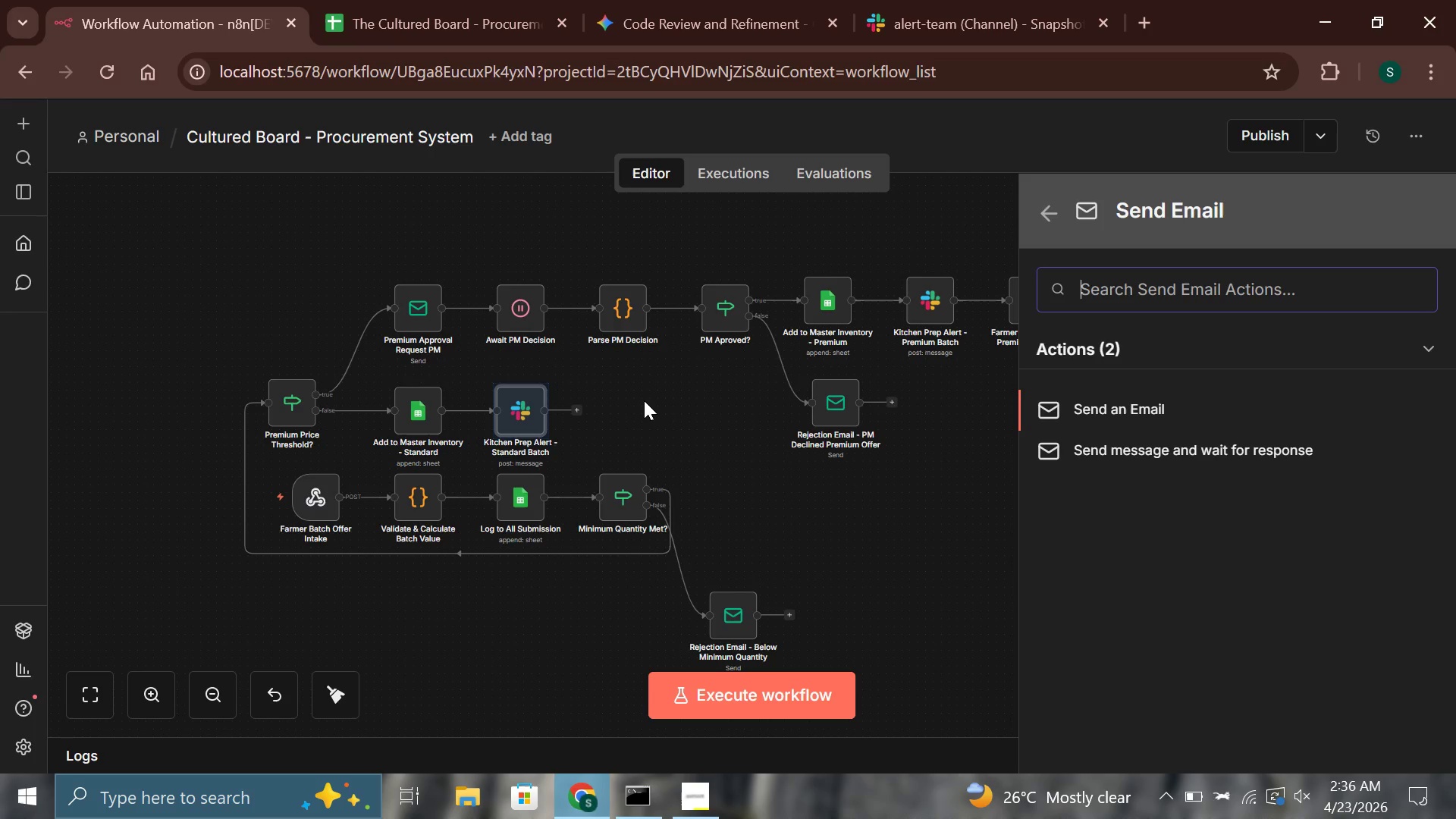 
key(Enter)
 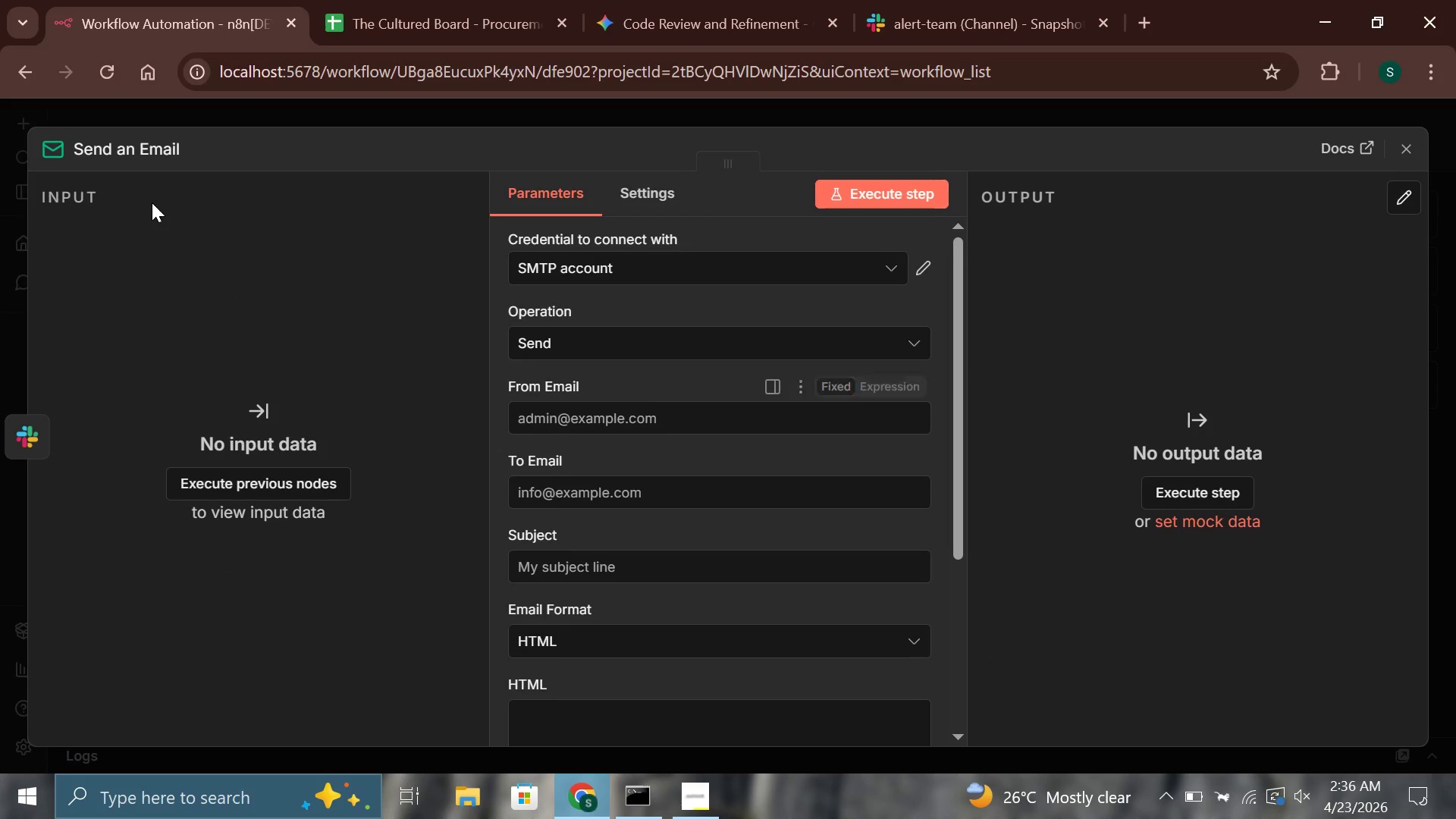 
left_click([143, 147])
 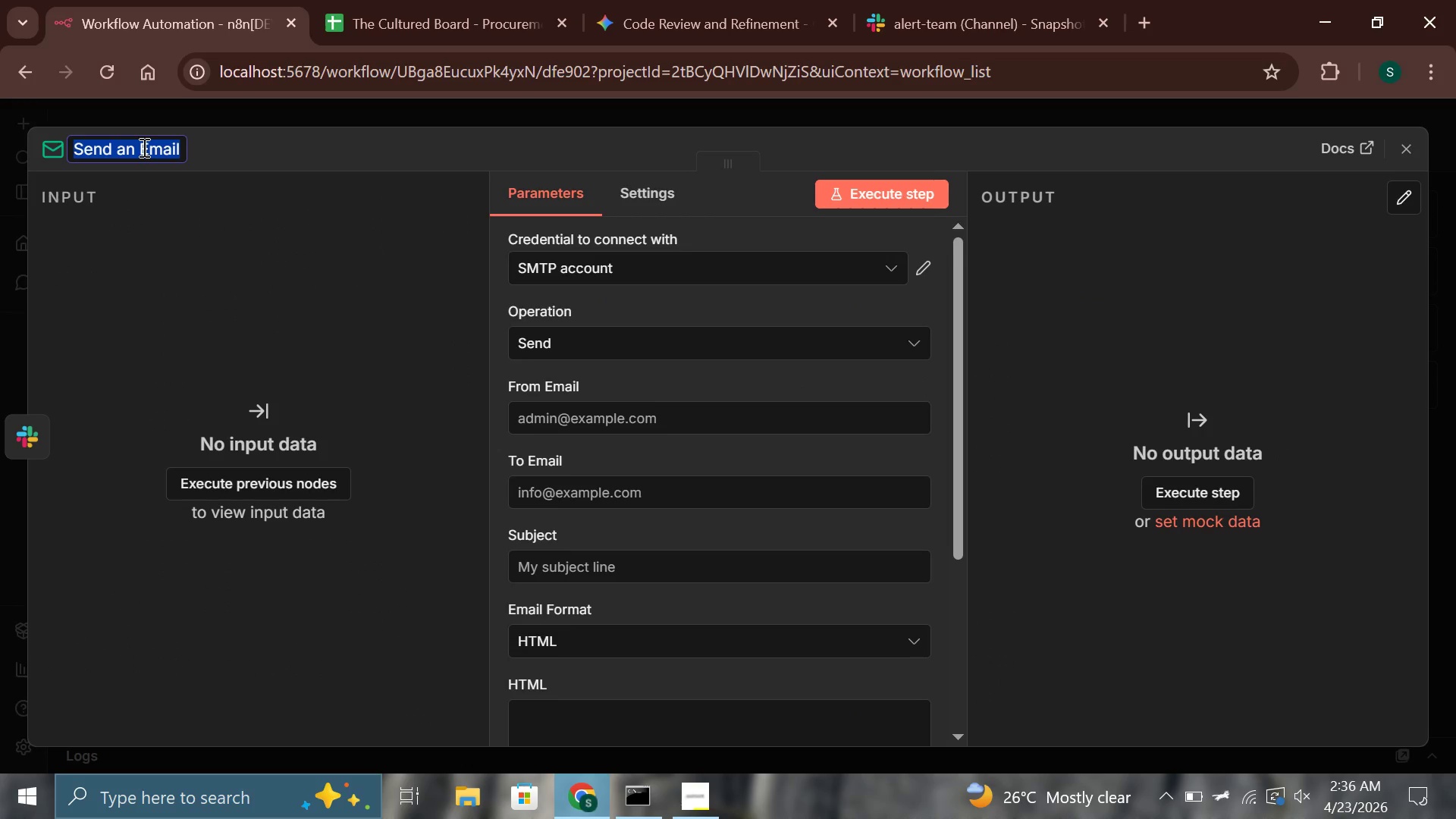 
hold_key(key=ShiftLeft, duration=0.53)
 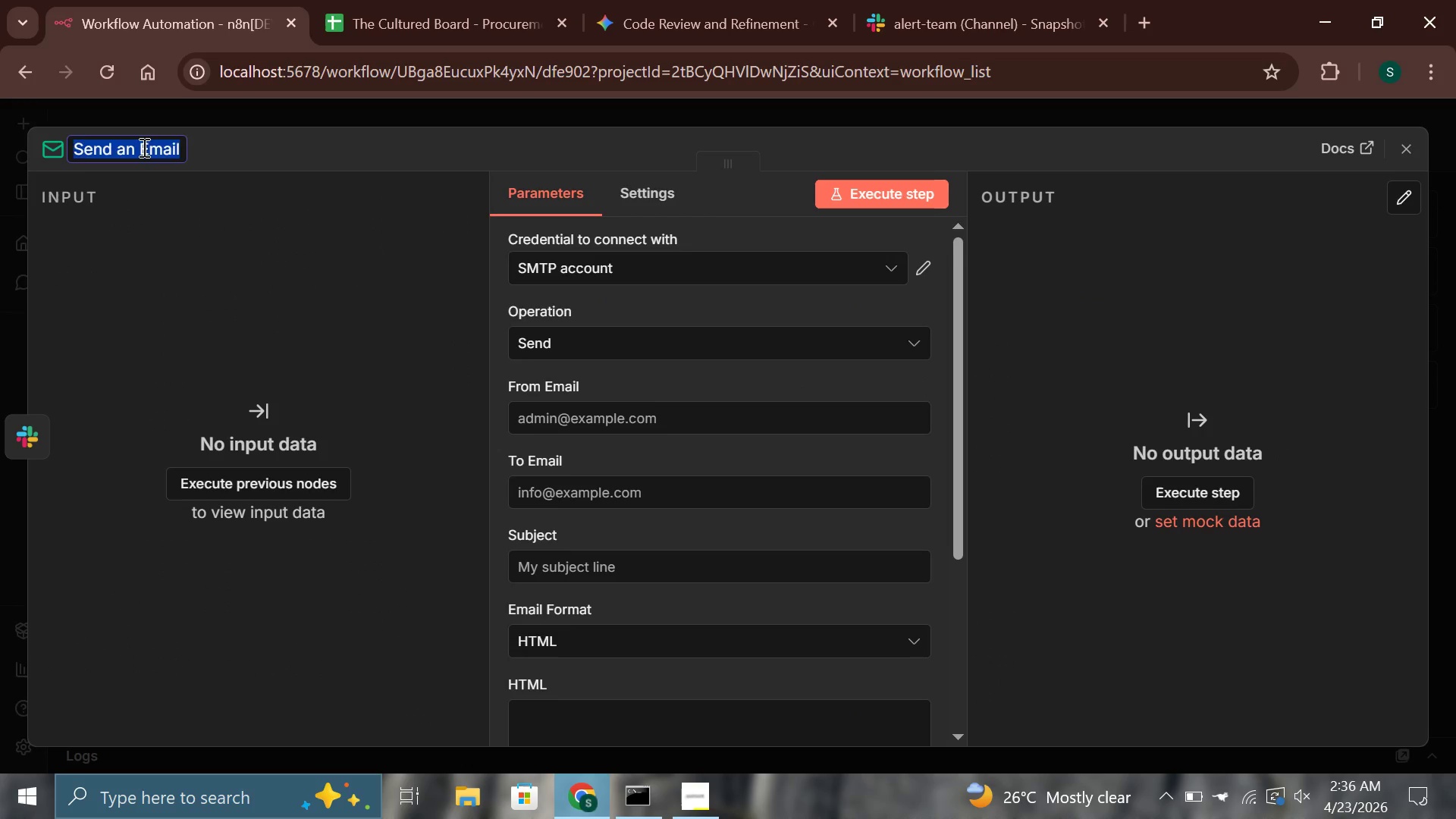 
key(Backspace)
type(Farmer Auto-Approval Confirmation - Standard)
 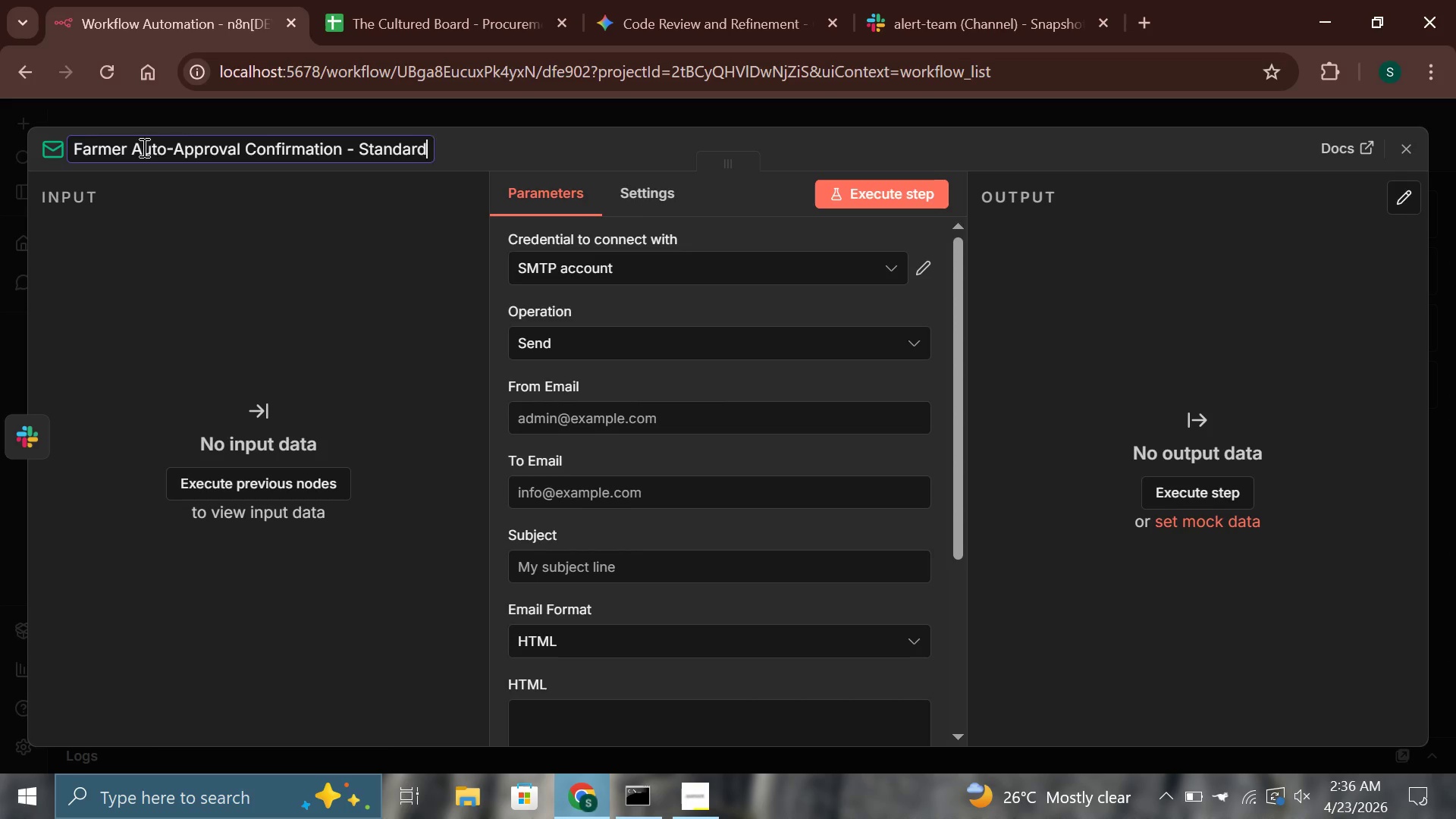 
left_click([601, 422])
 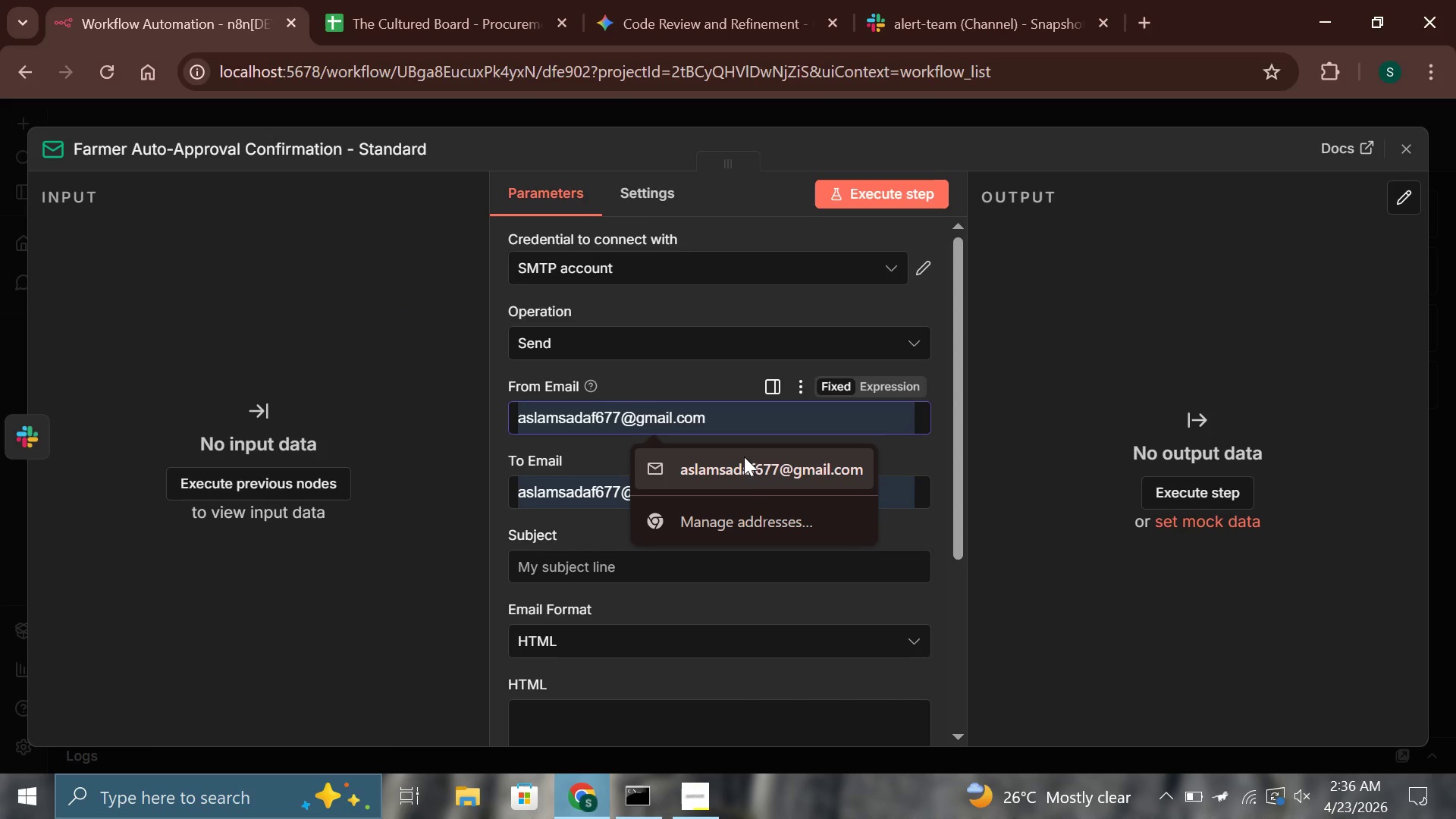 
left_click([743, 474])
 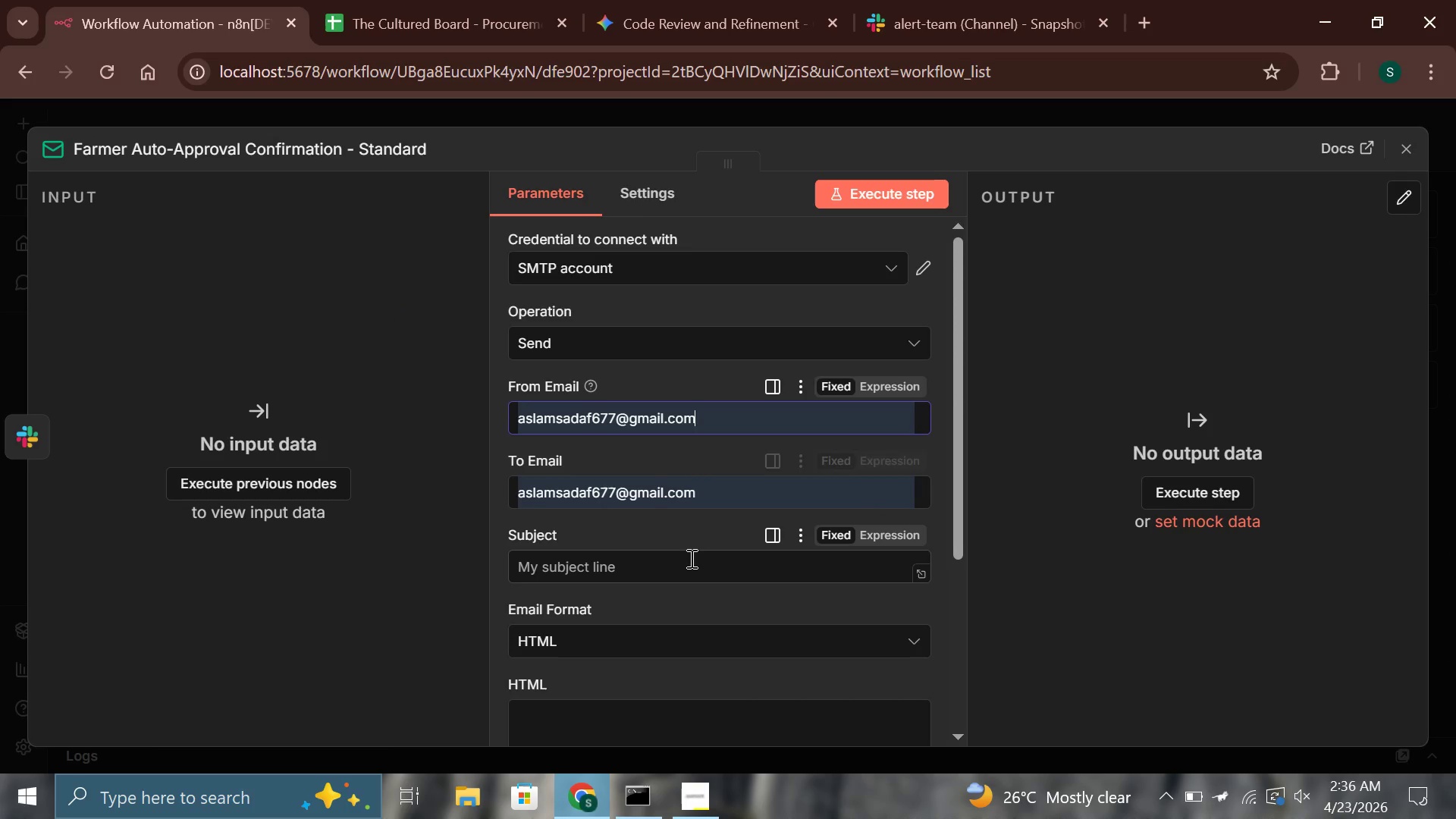 
left_click([686, 561])
 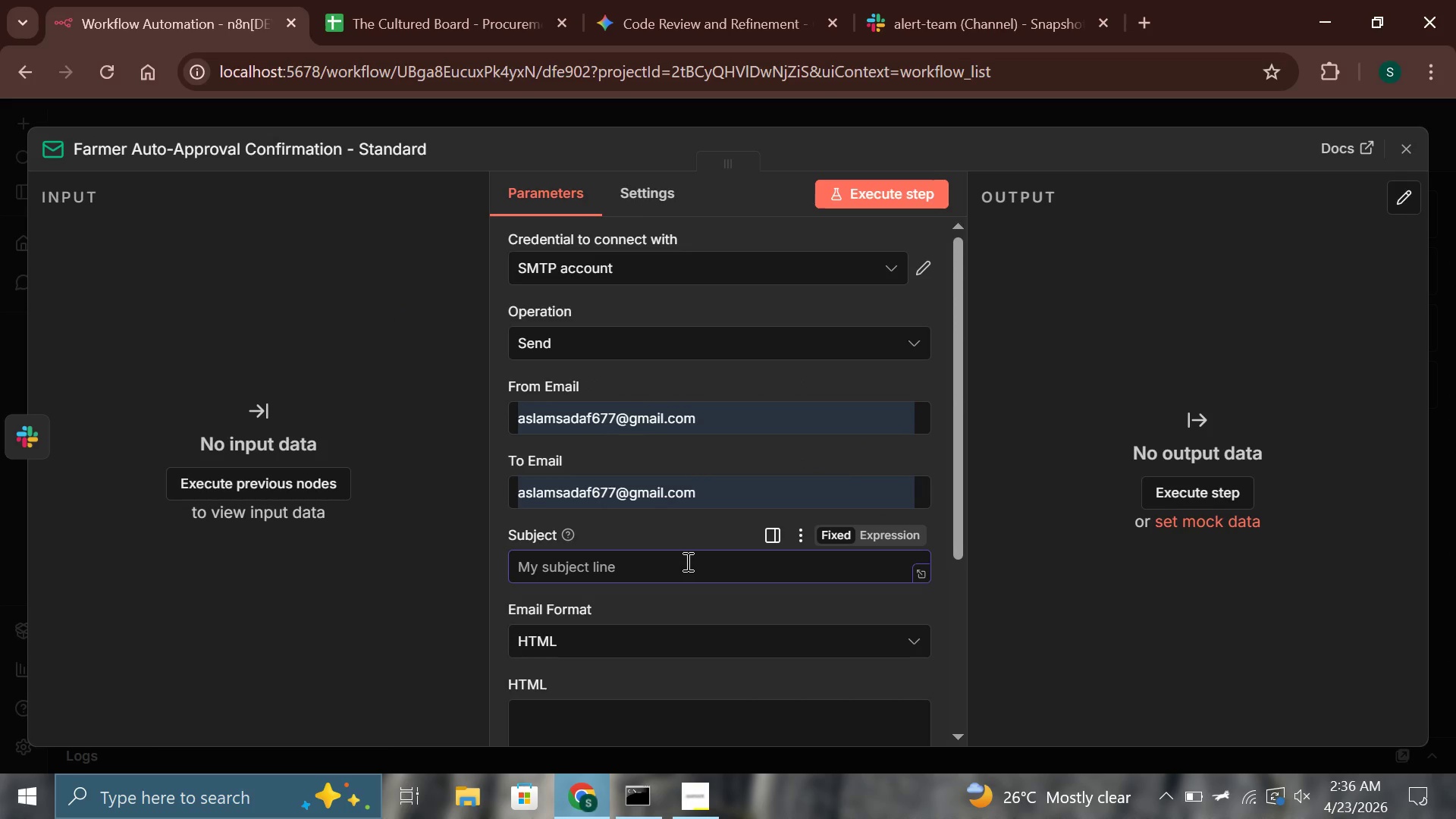 
hold_key(key=ShiftLeft, duration=0.69)
 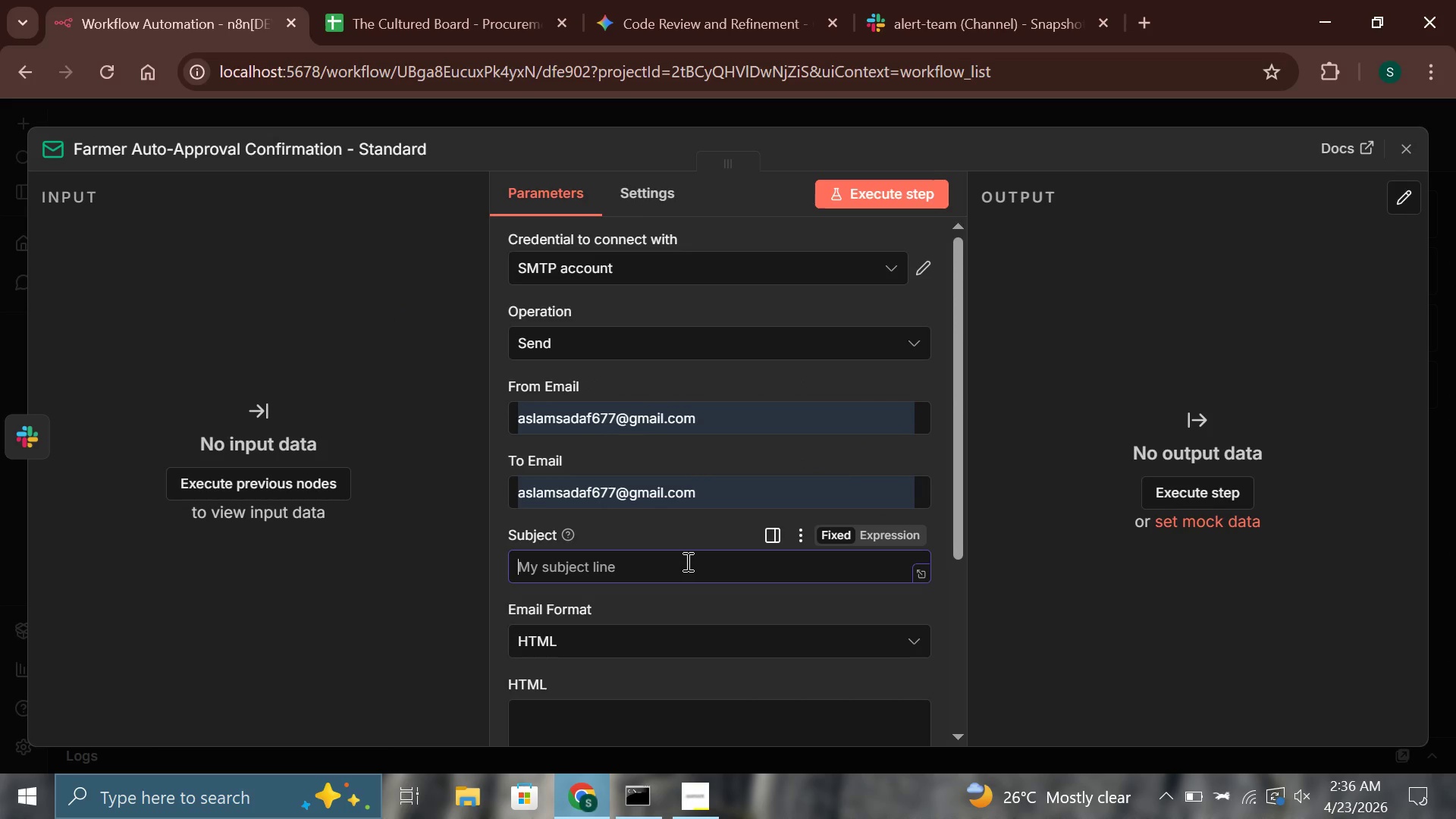 
key(Meta+Period)
 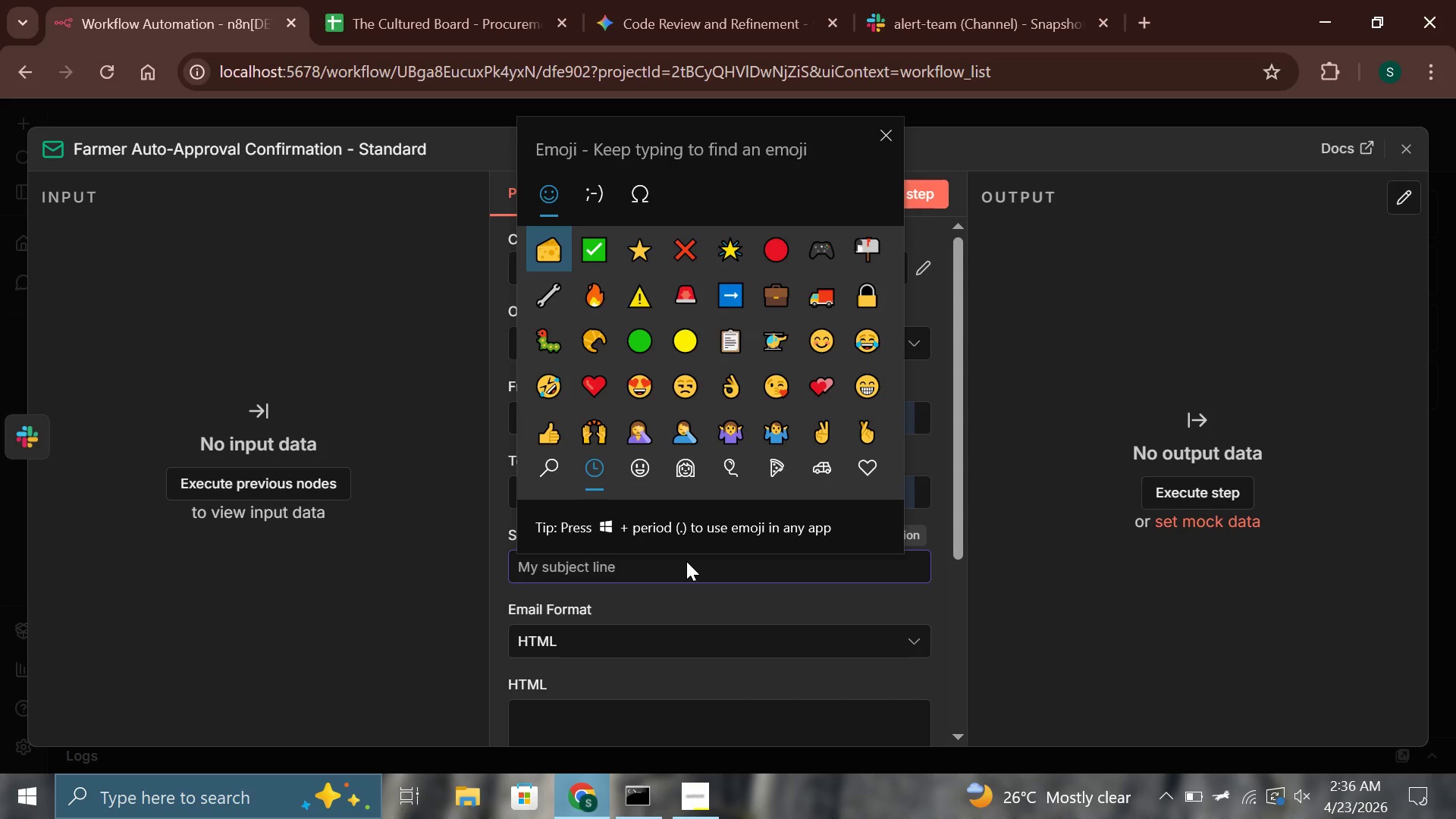 
key(ArrowRight)
 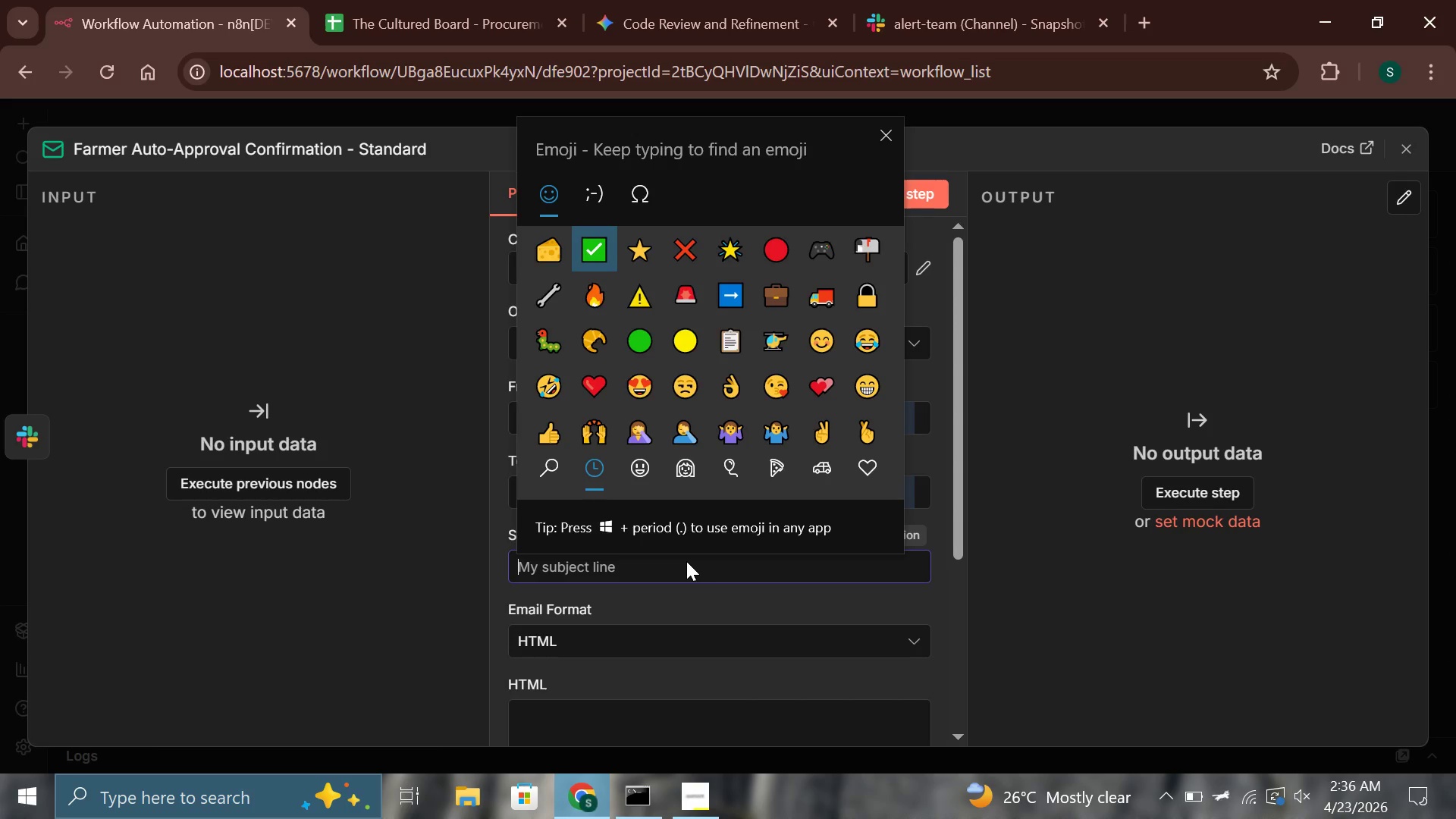 
key(Enter)
 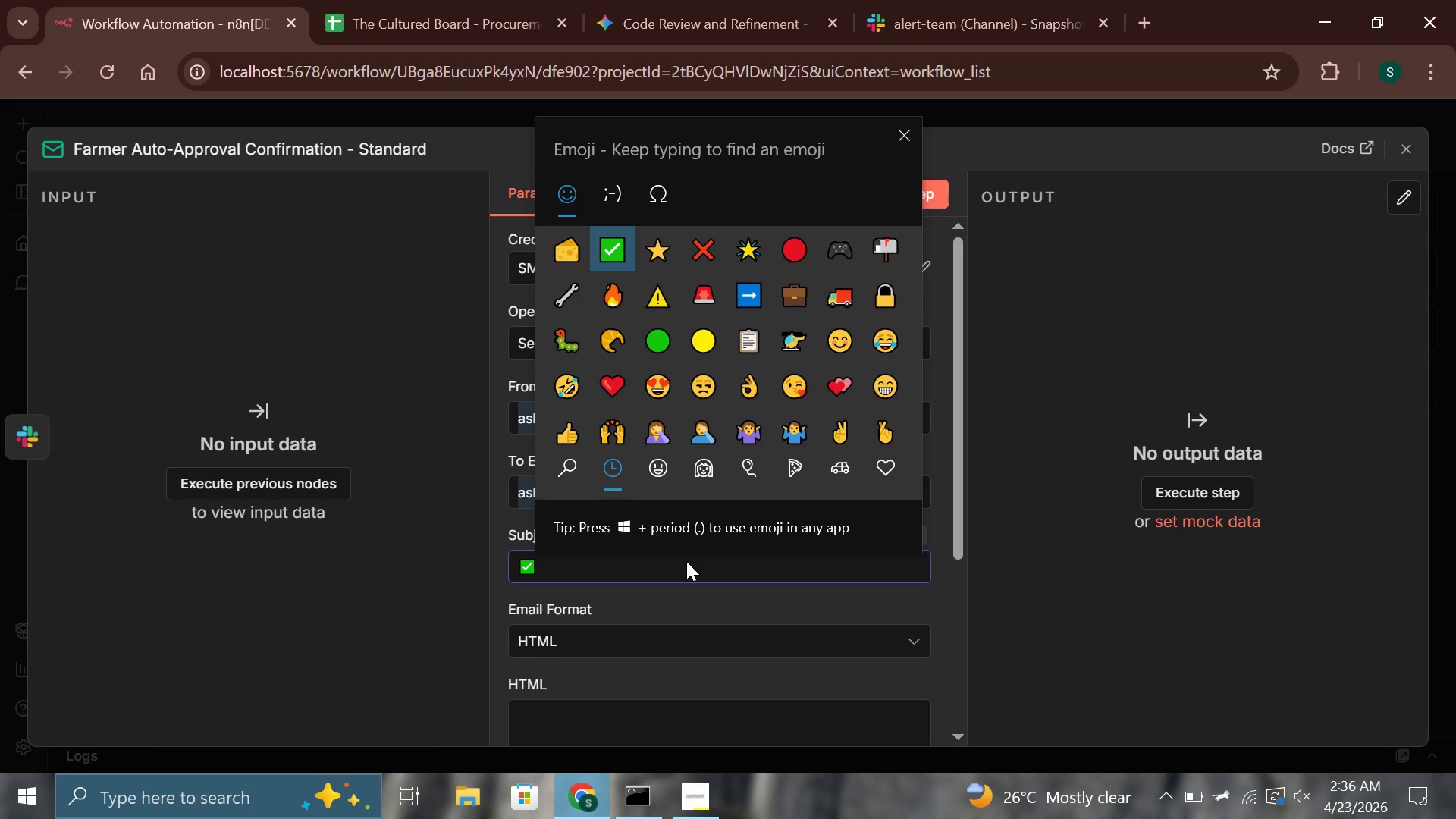 
left_click([686, 561])
 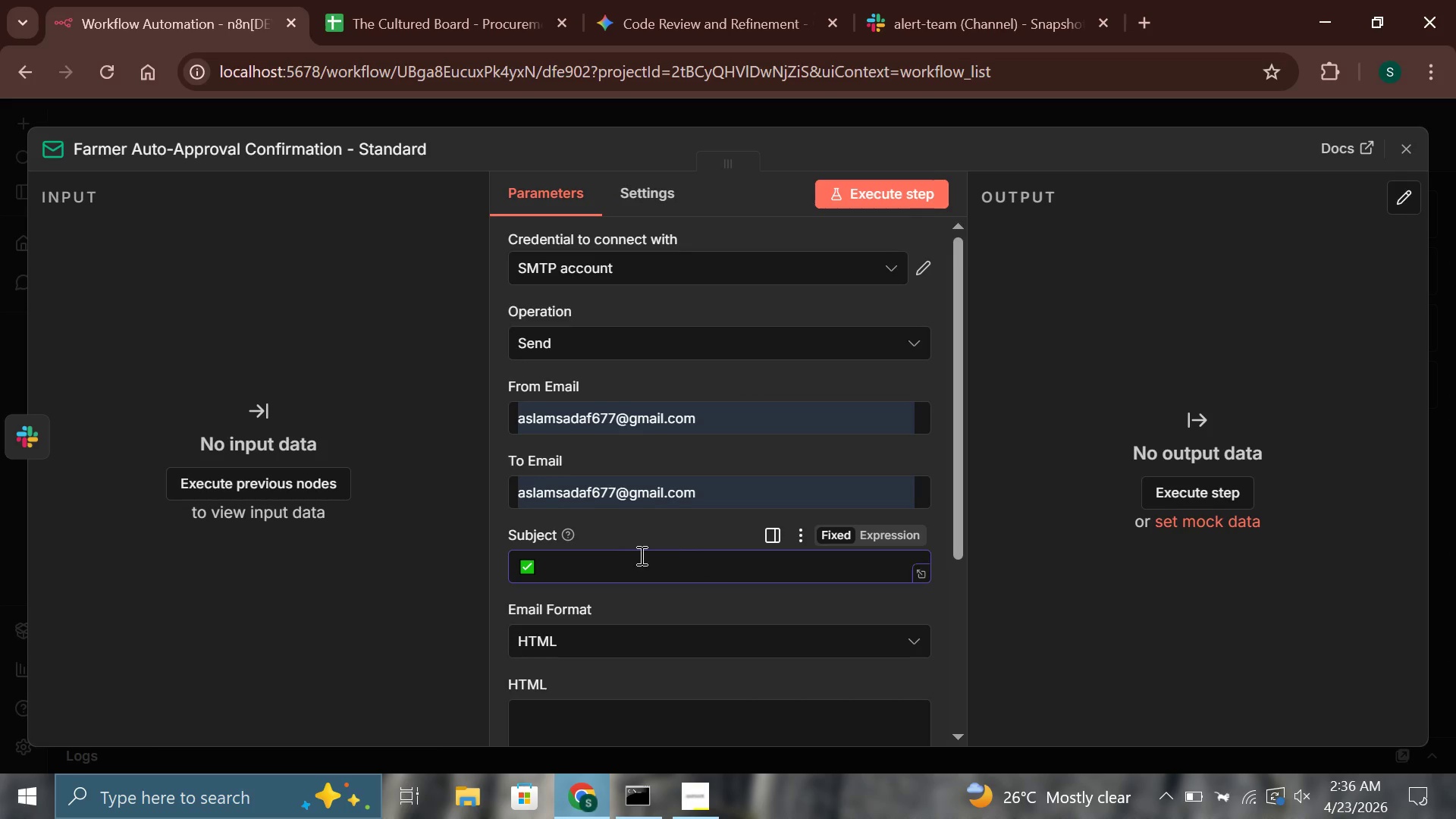 
type( Your Batch Offer Has Been Accepted - The Cultured Board)
 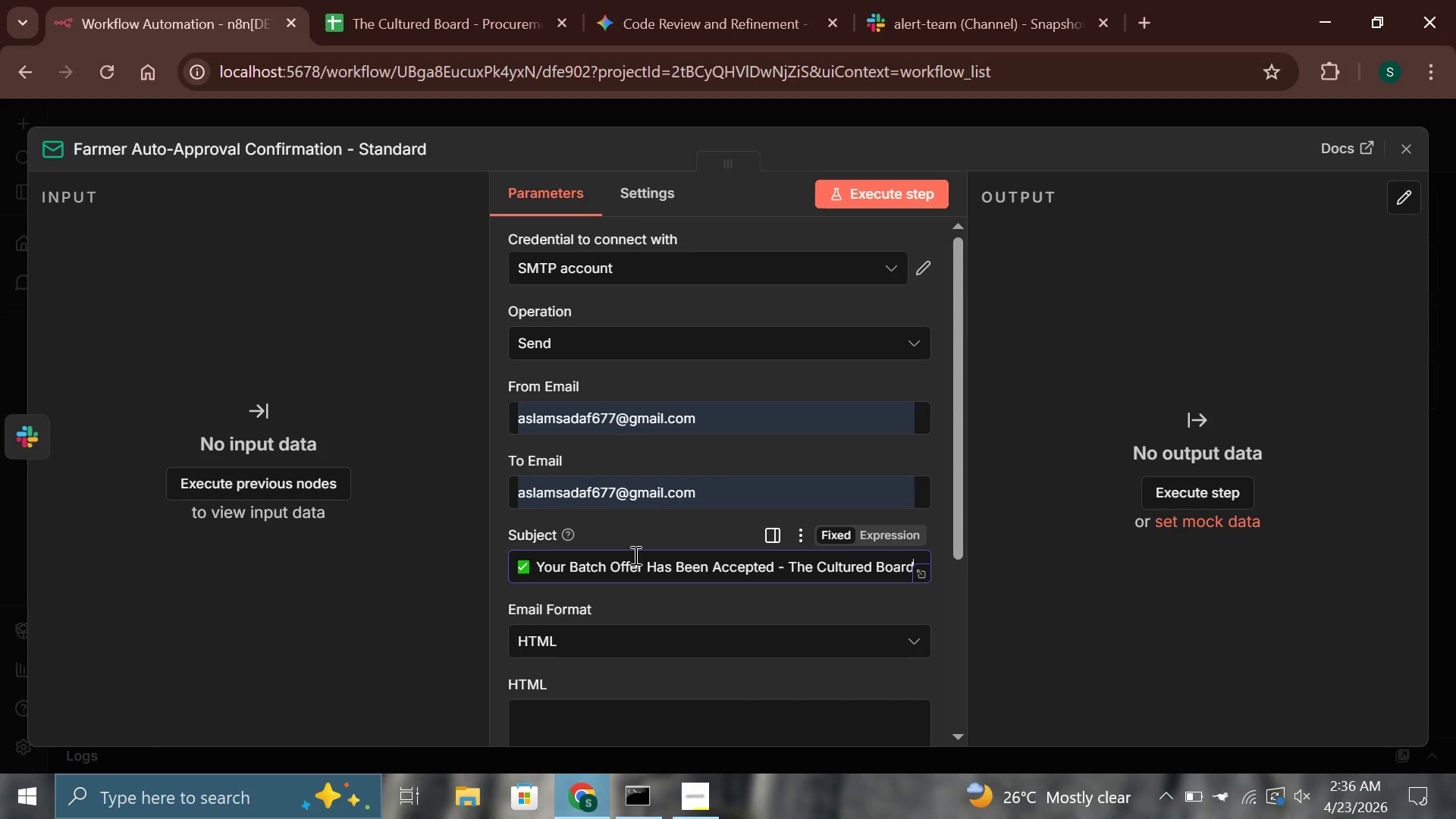 
left_click([668, 514])
 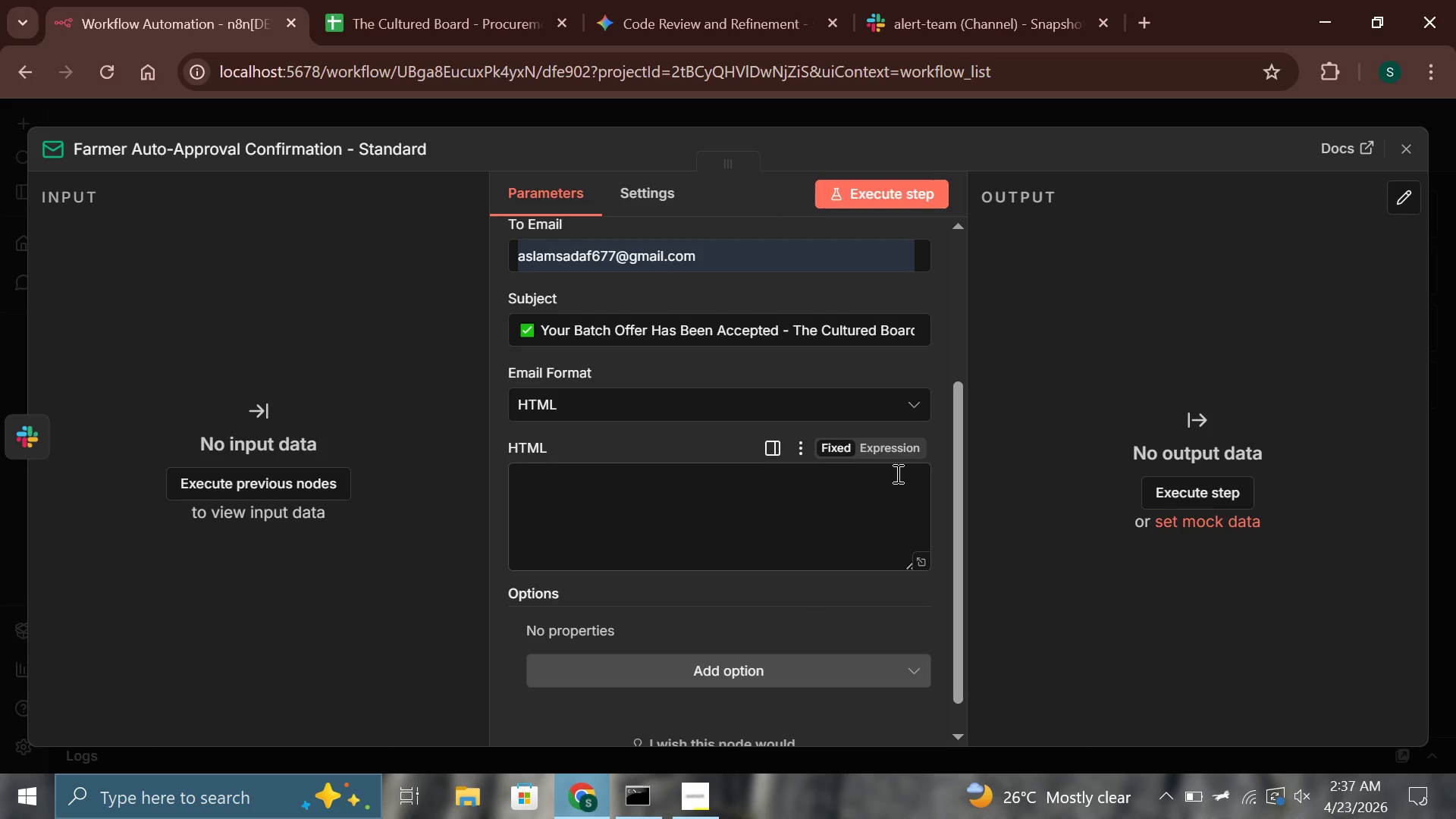 
left_click([886, 440])
 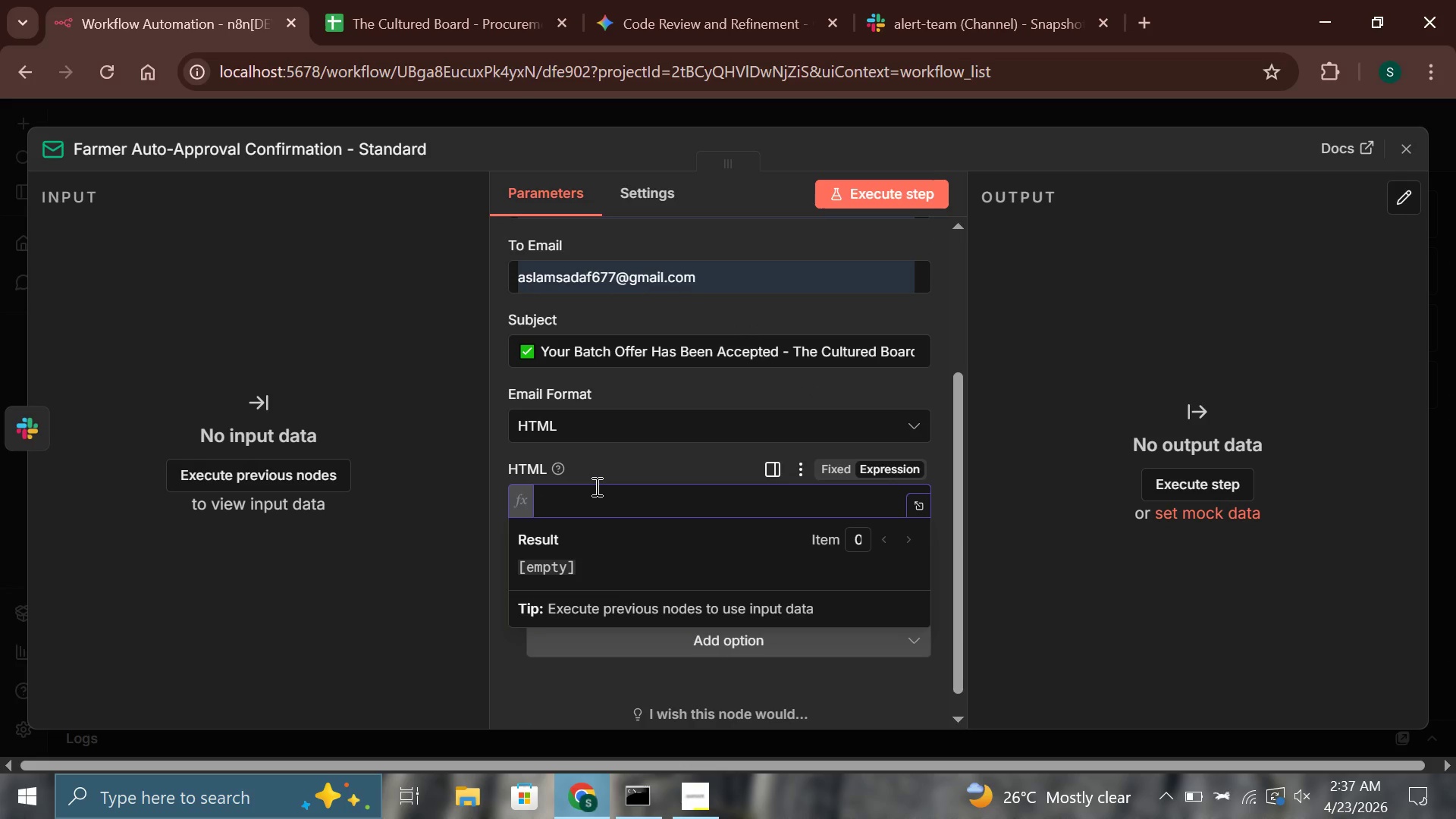 
type(<div style="font-family:Georgia,serif)
 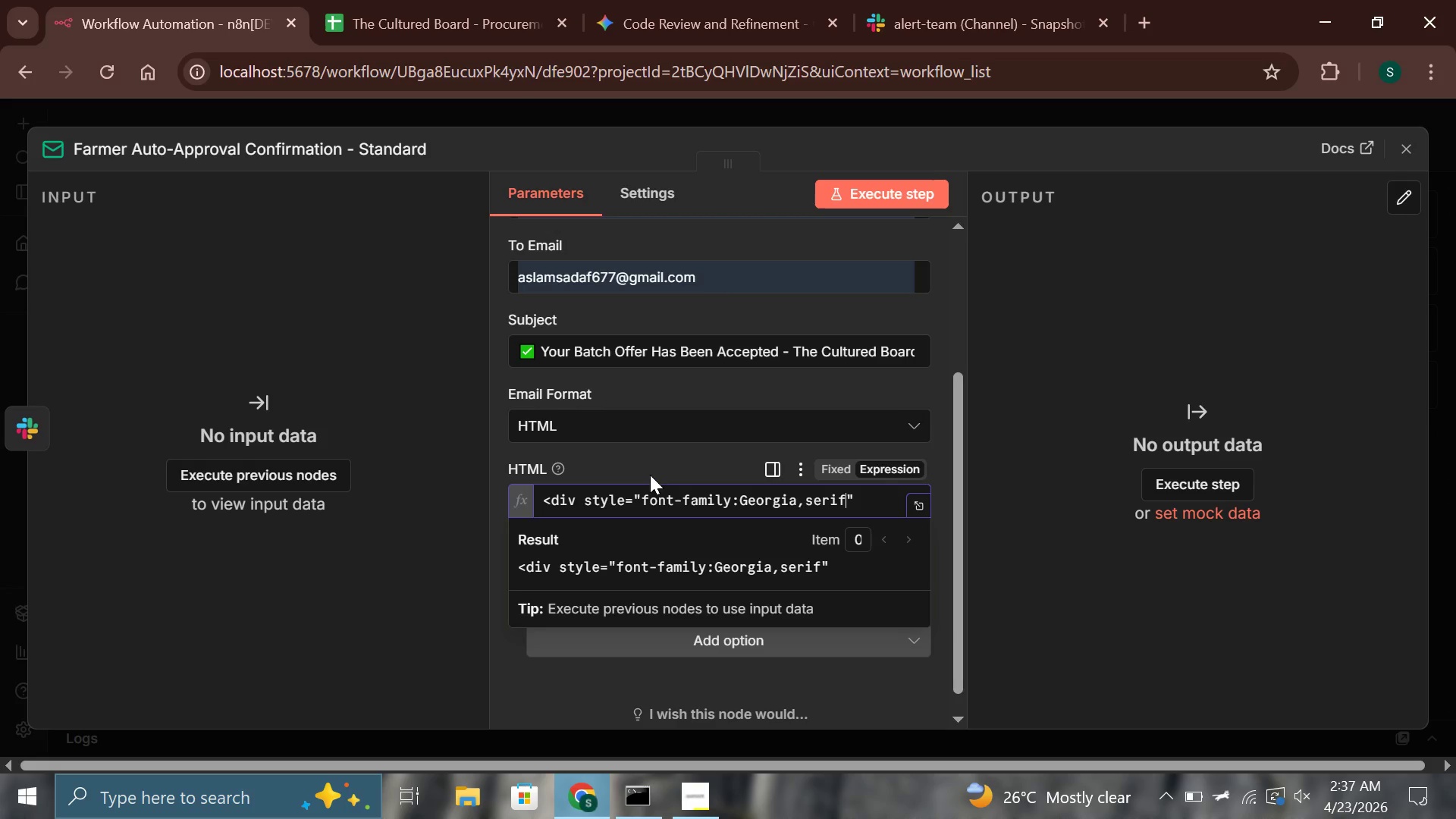 
hold_key(key=ShiftLeft, duration=0.38)
 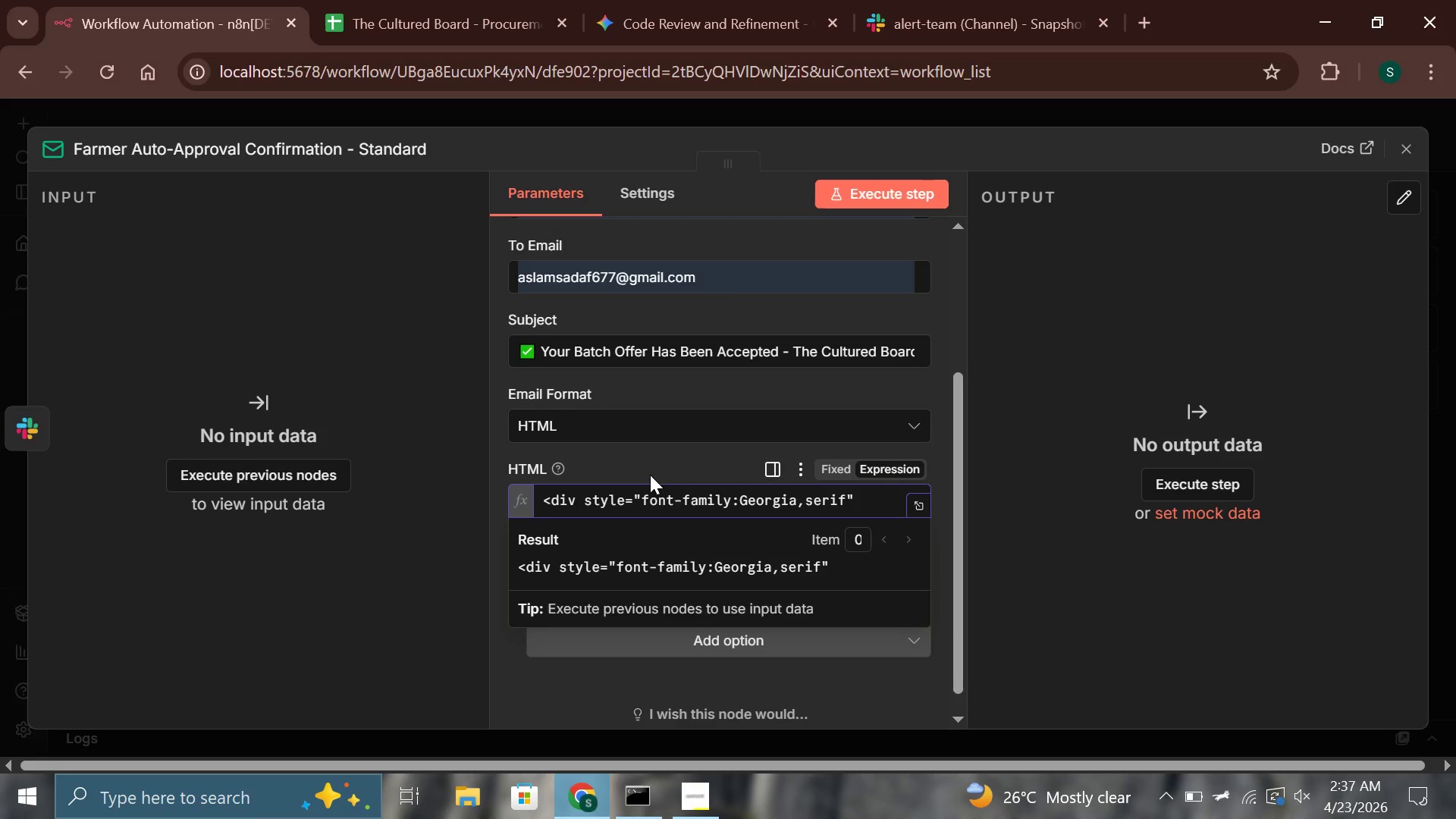 
type(;max-width:2)
key(Backspace)
type(580px;paddin:28px)
 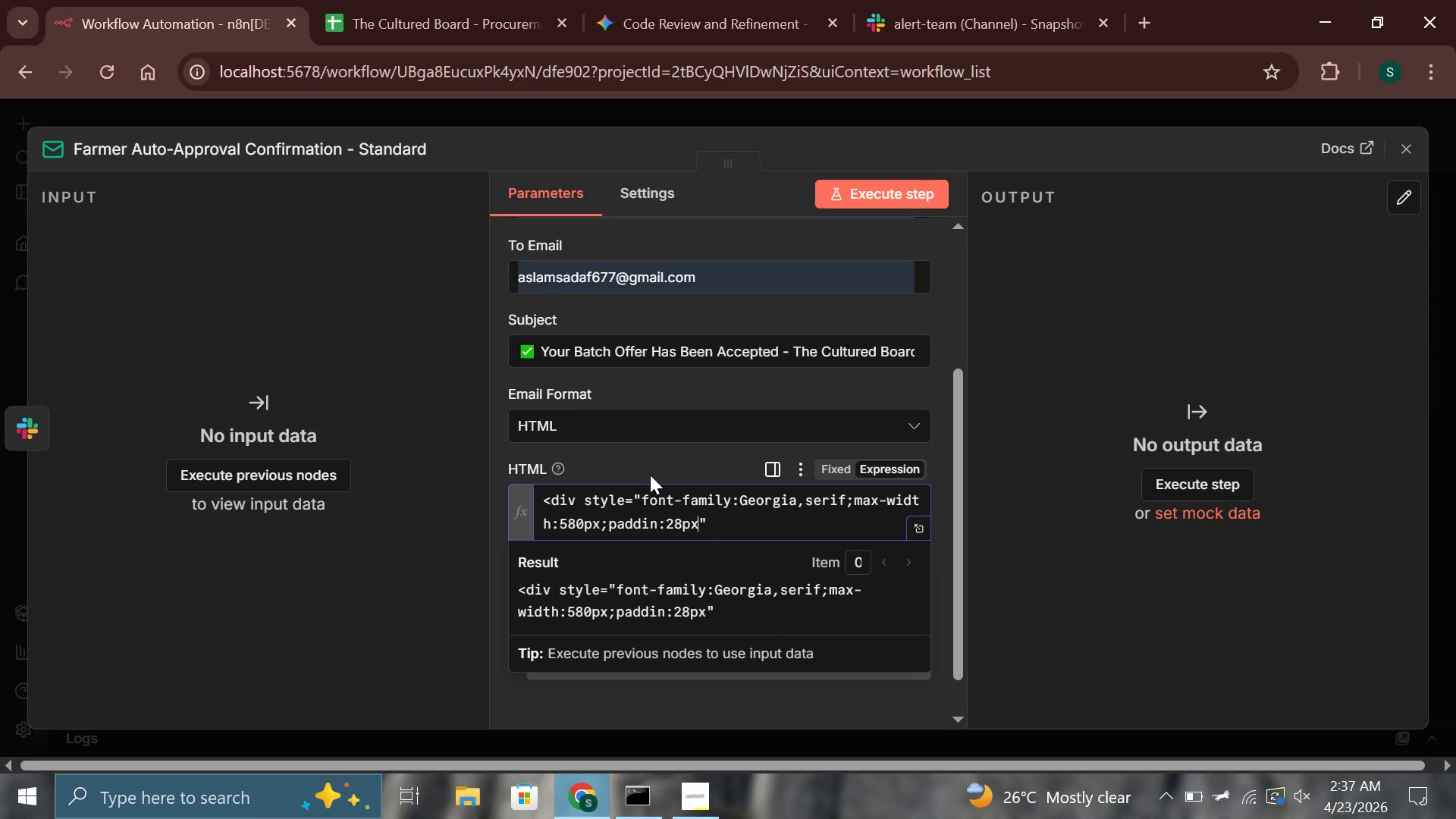 
wait(16.55)
 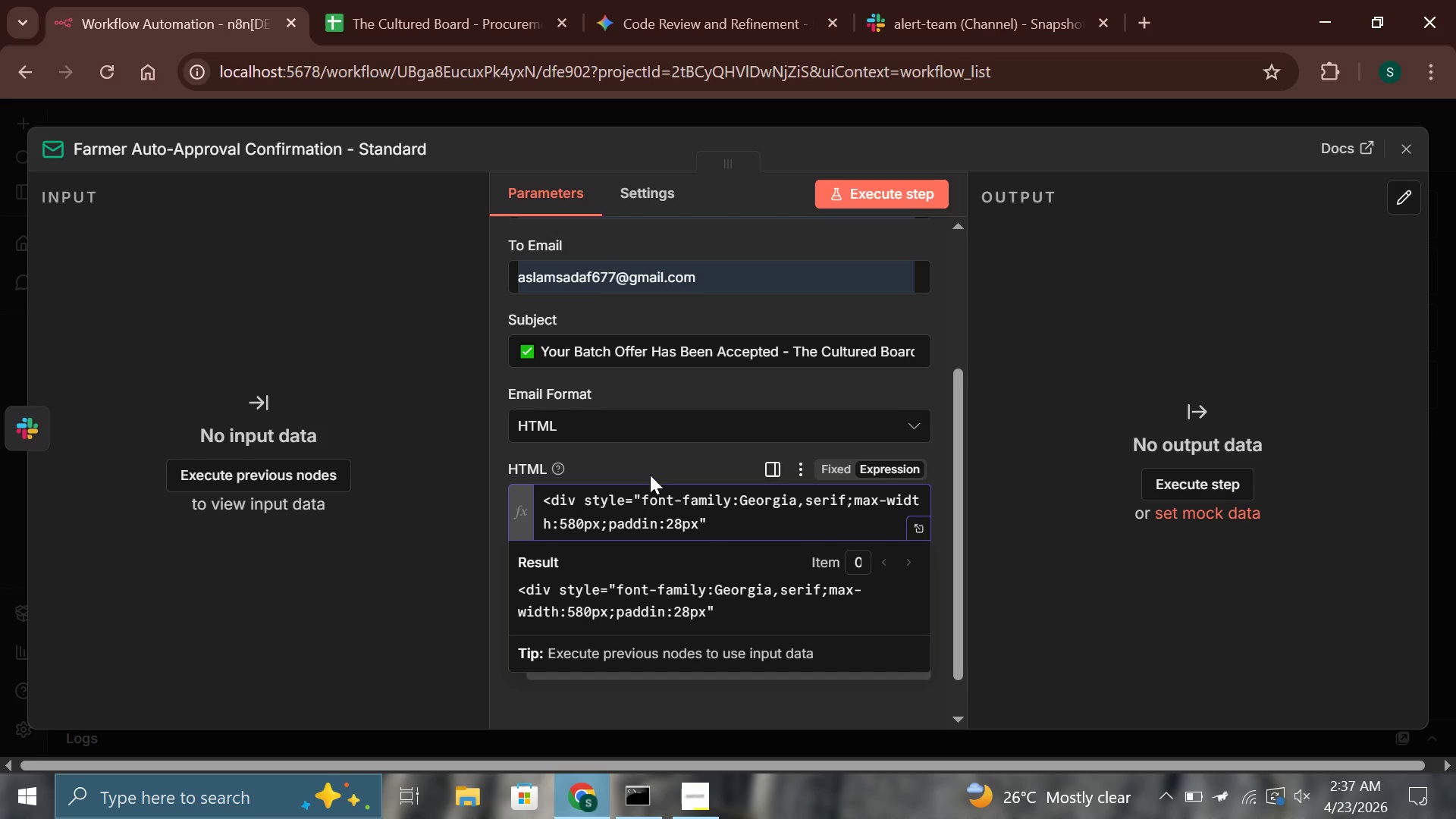 
type(;border:1px solid #c8a96e;backgran)
key(Backspace)
key(Backspace)
 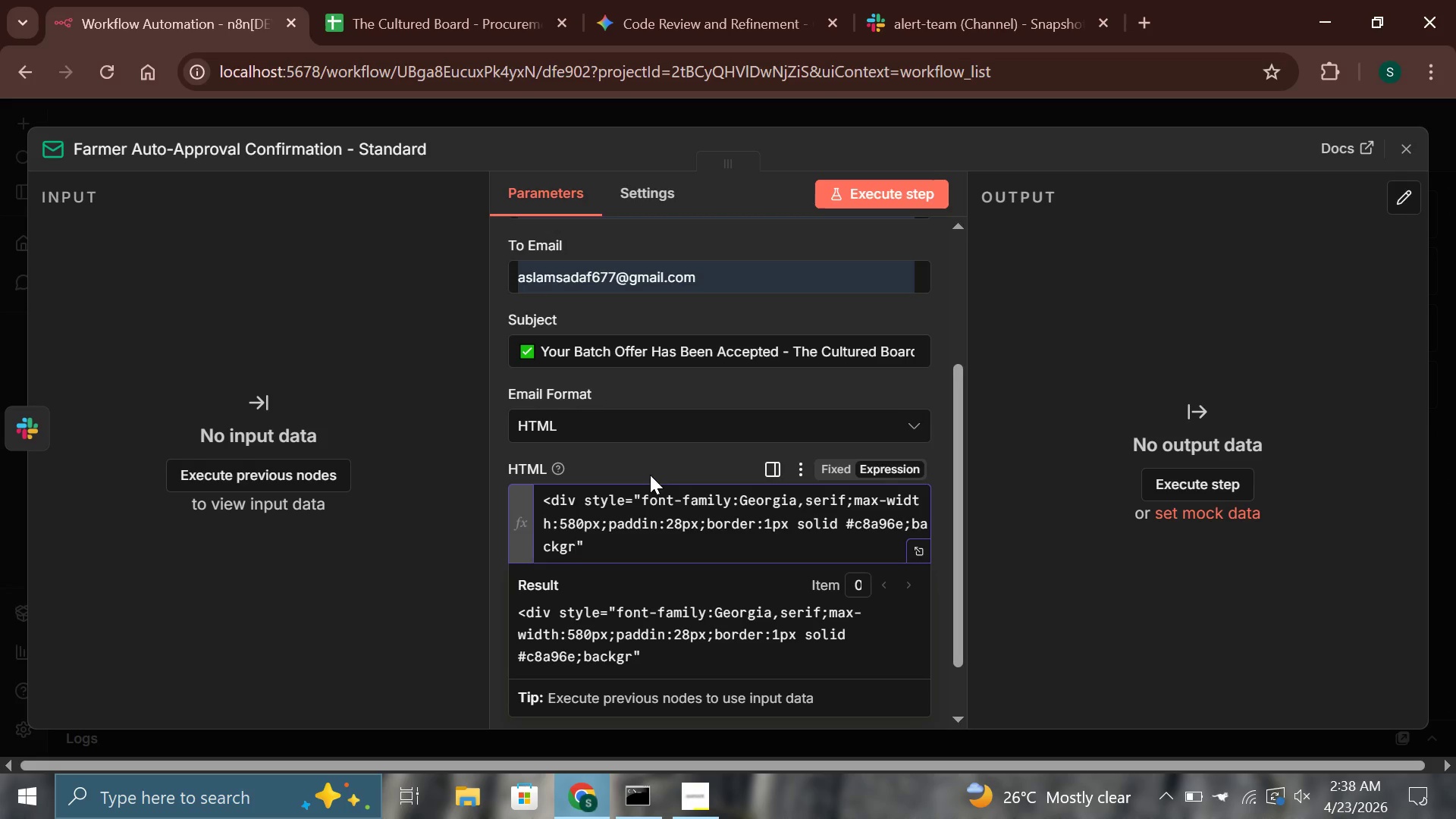 
type(ound:#d)
key(Backspace)
type(fdfcf8;)
 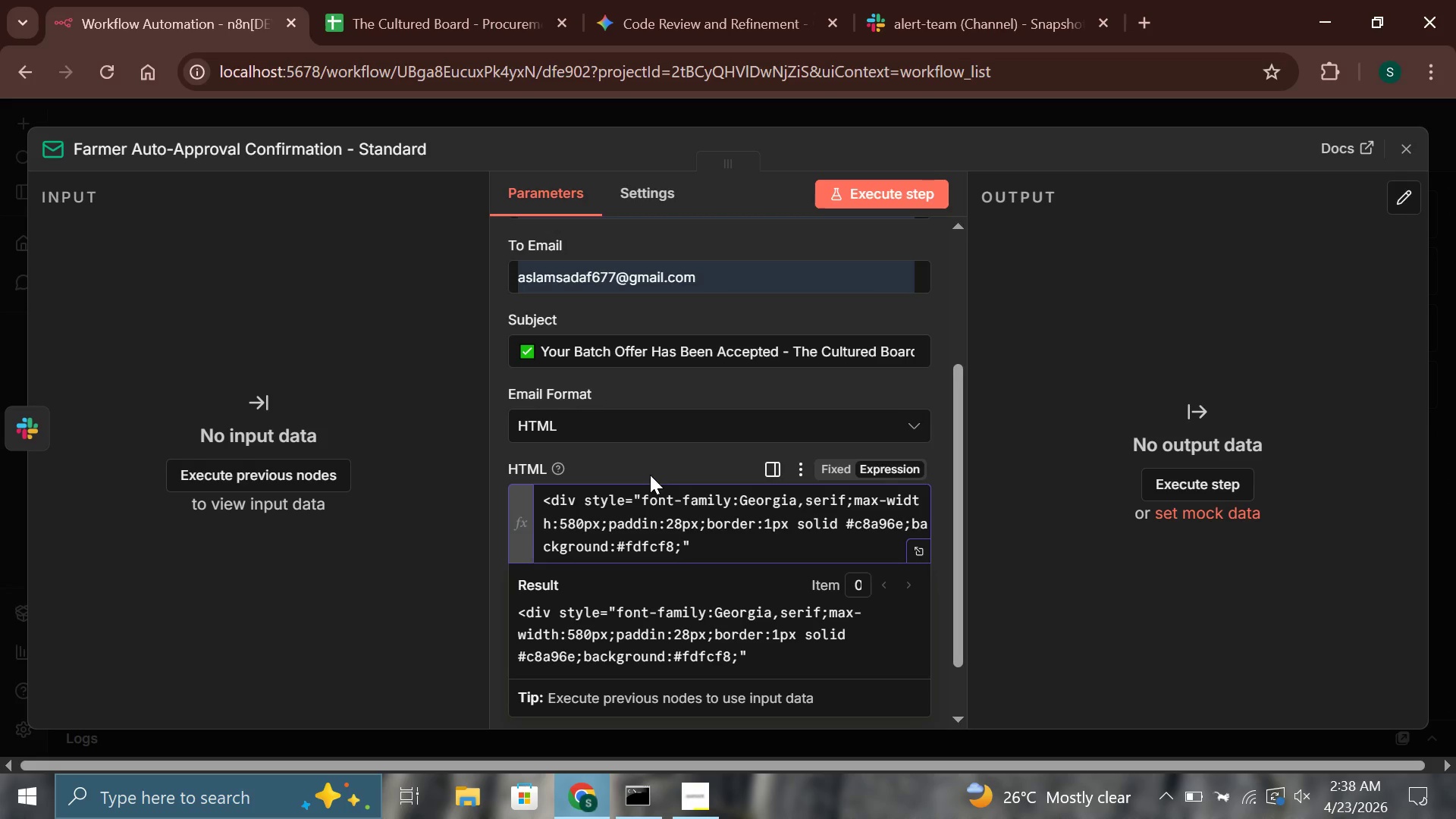 
key(ArrowRight)
 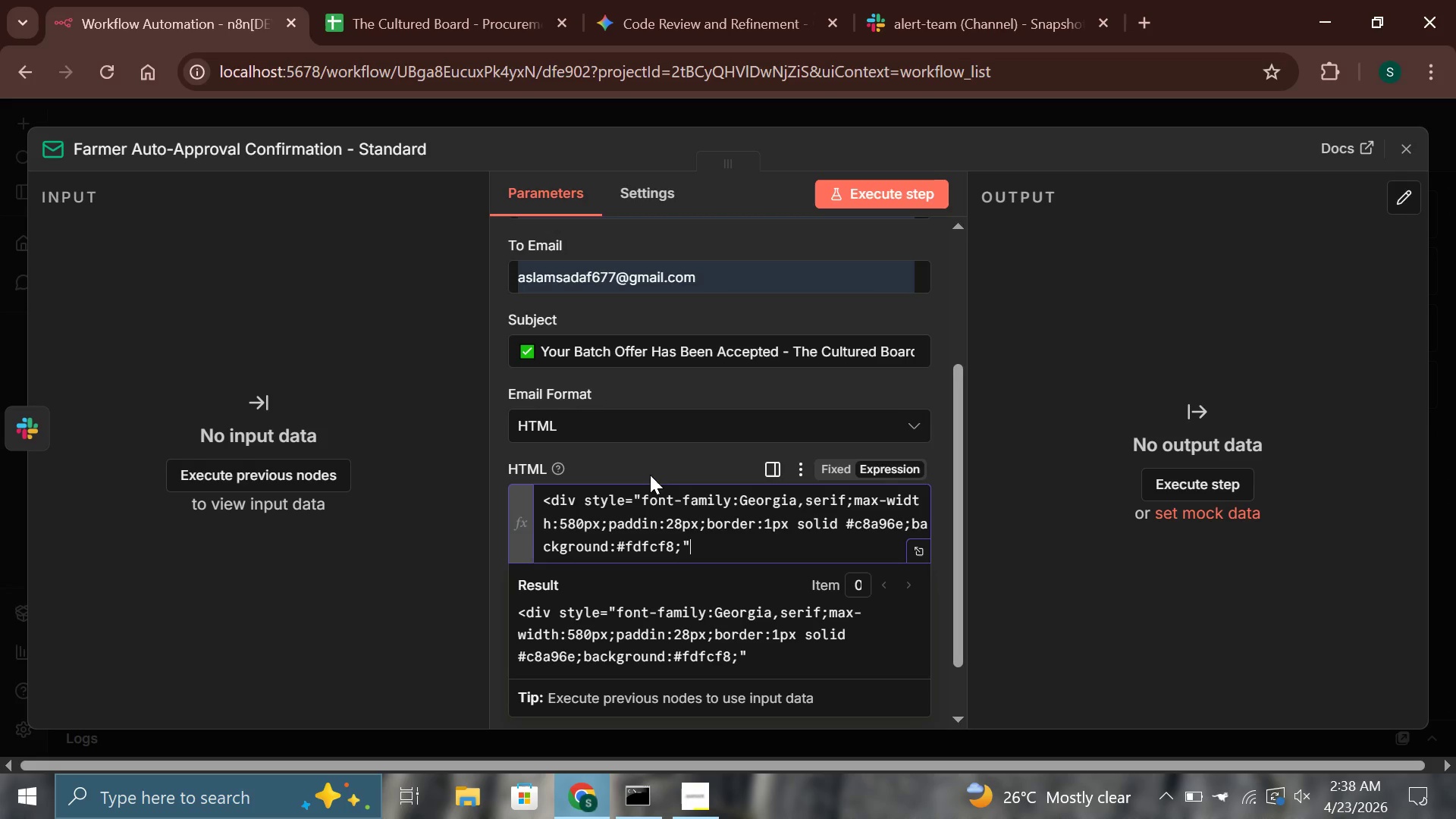 
key(Shift+Period)
 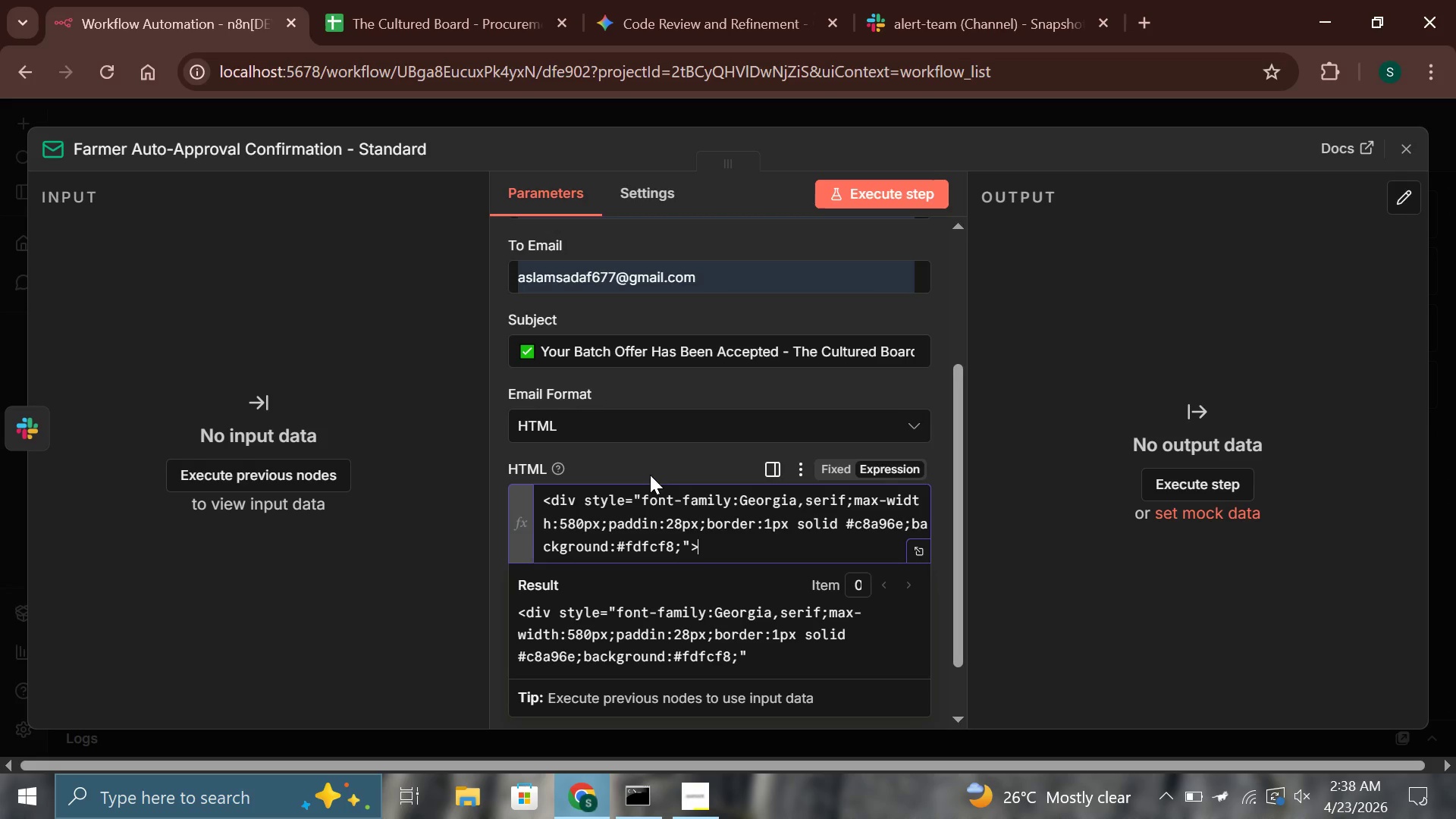 
key(Enter)
 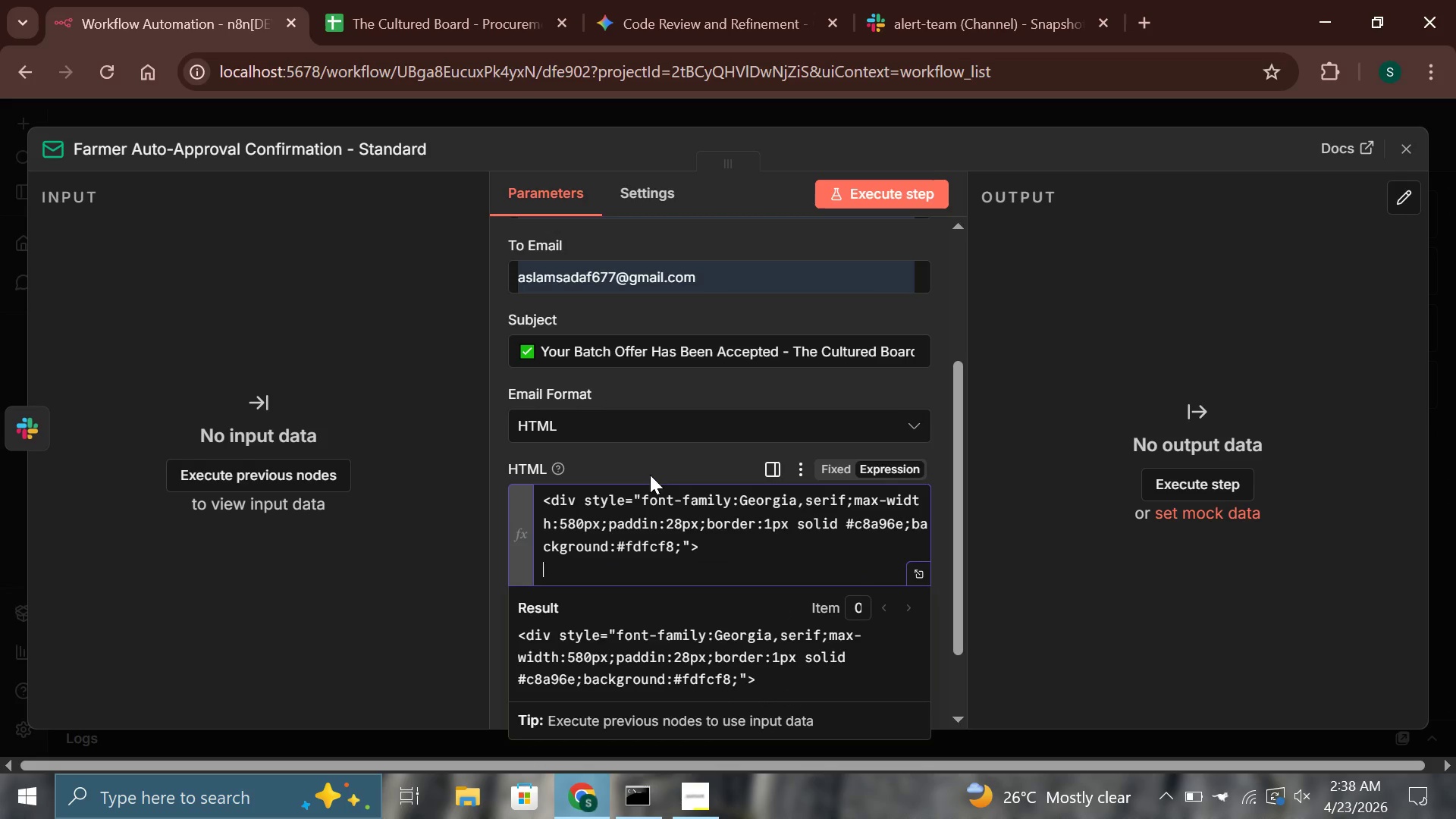 
type(<h2 )
 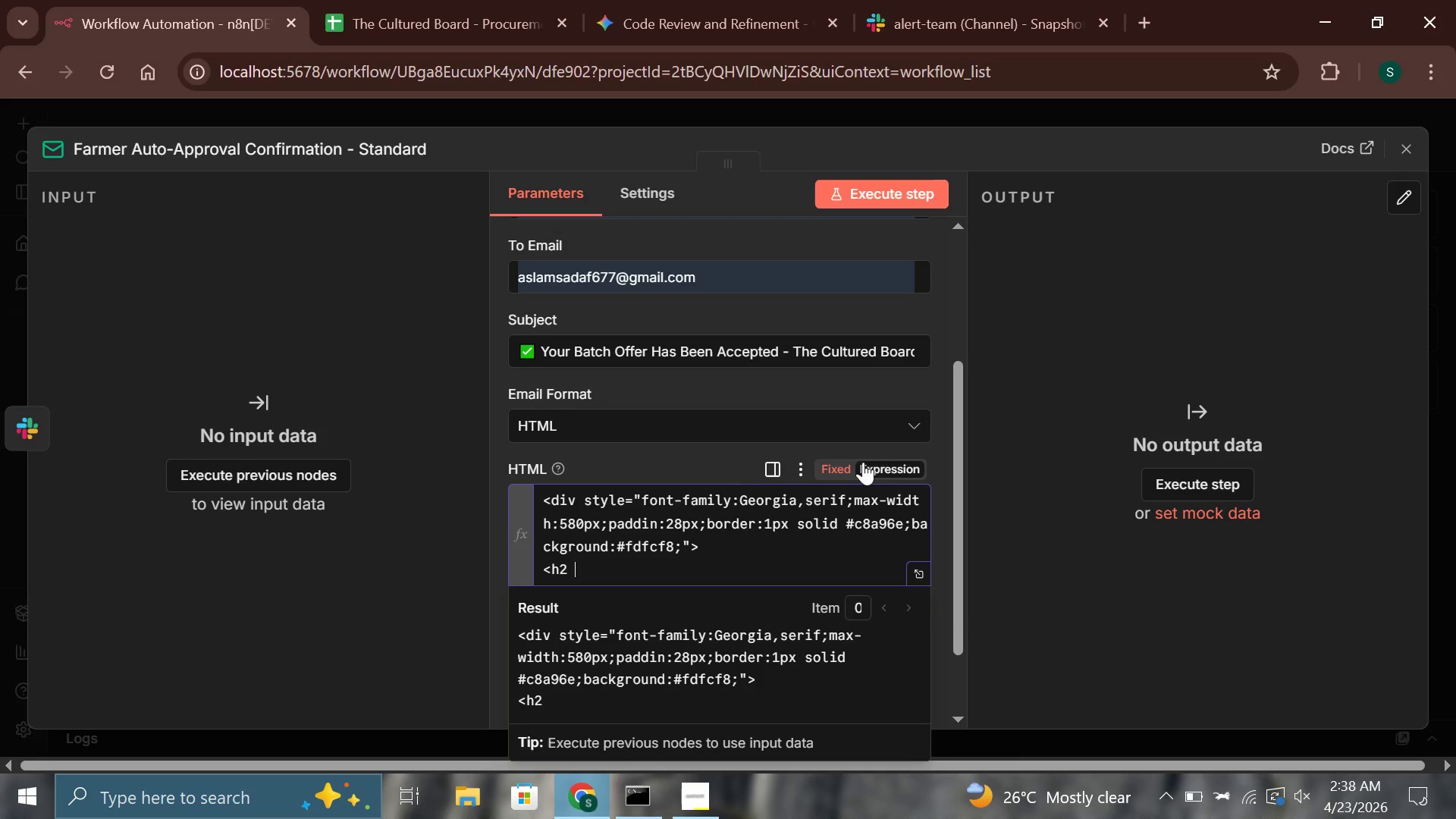 
left_click([921, 566])
 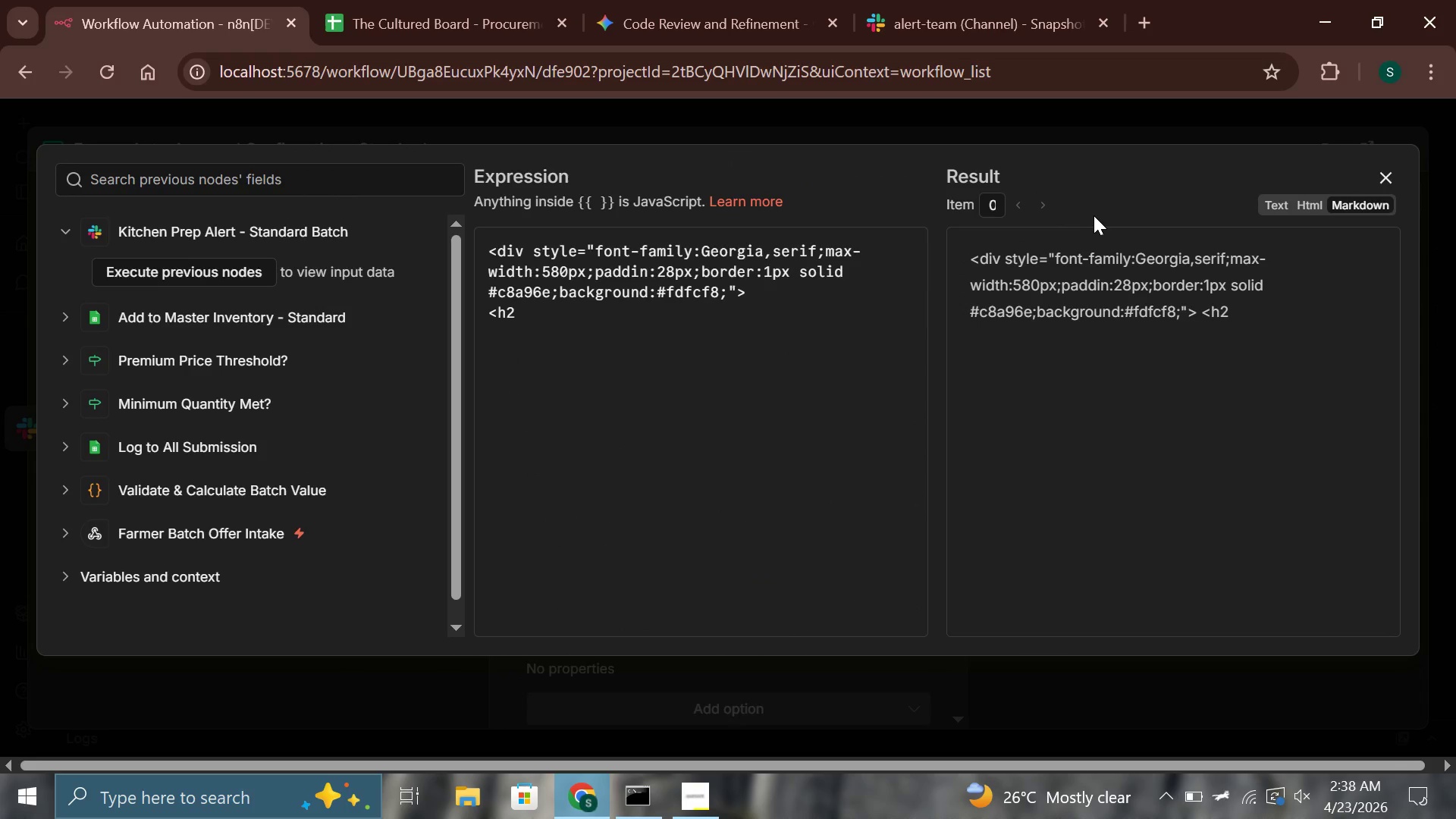 
wait(7.59)
 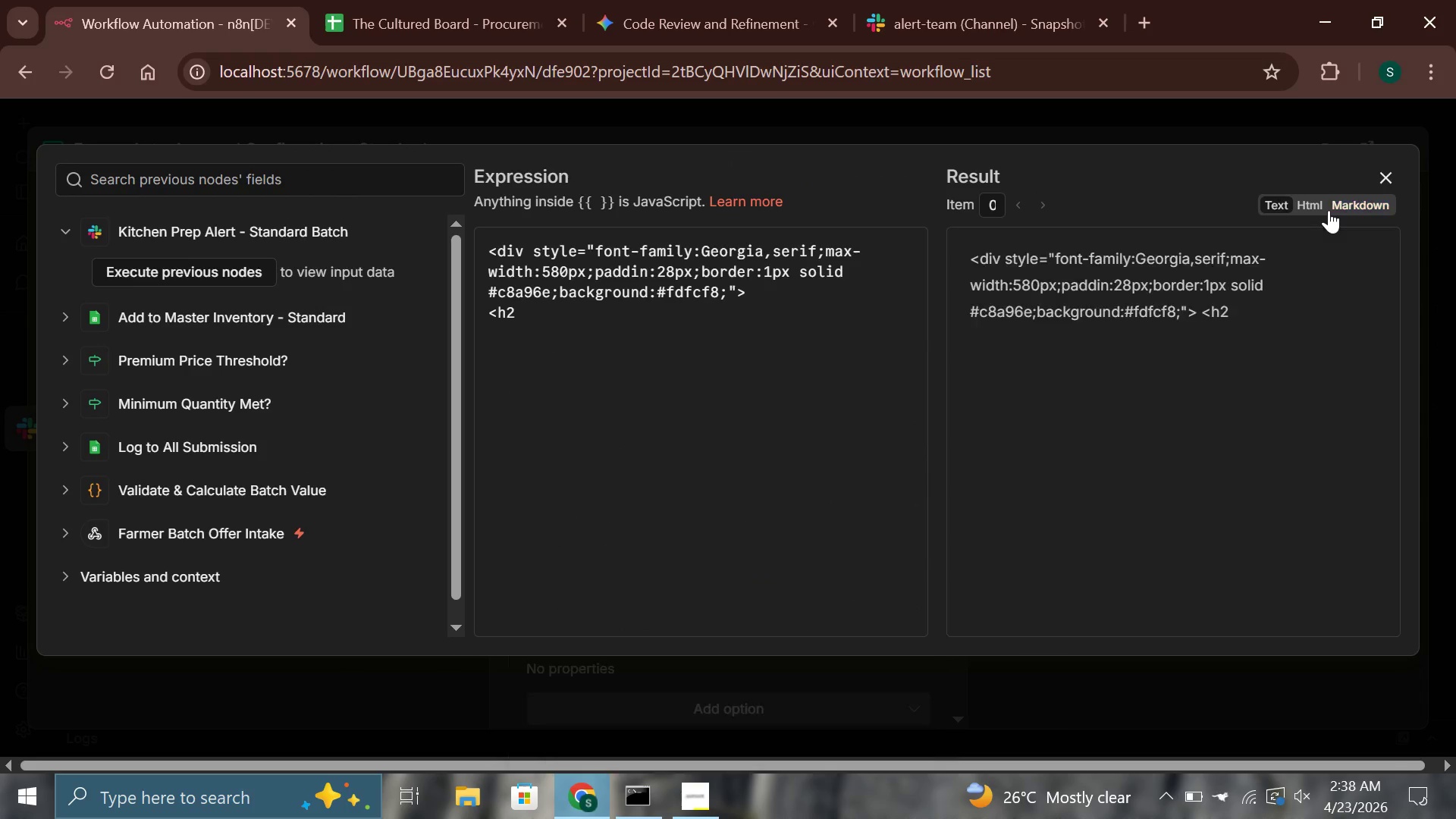 
left_click([1306, 204])
 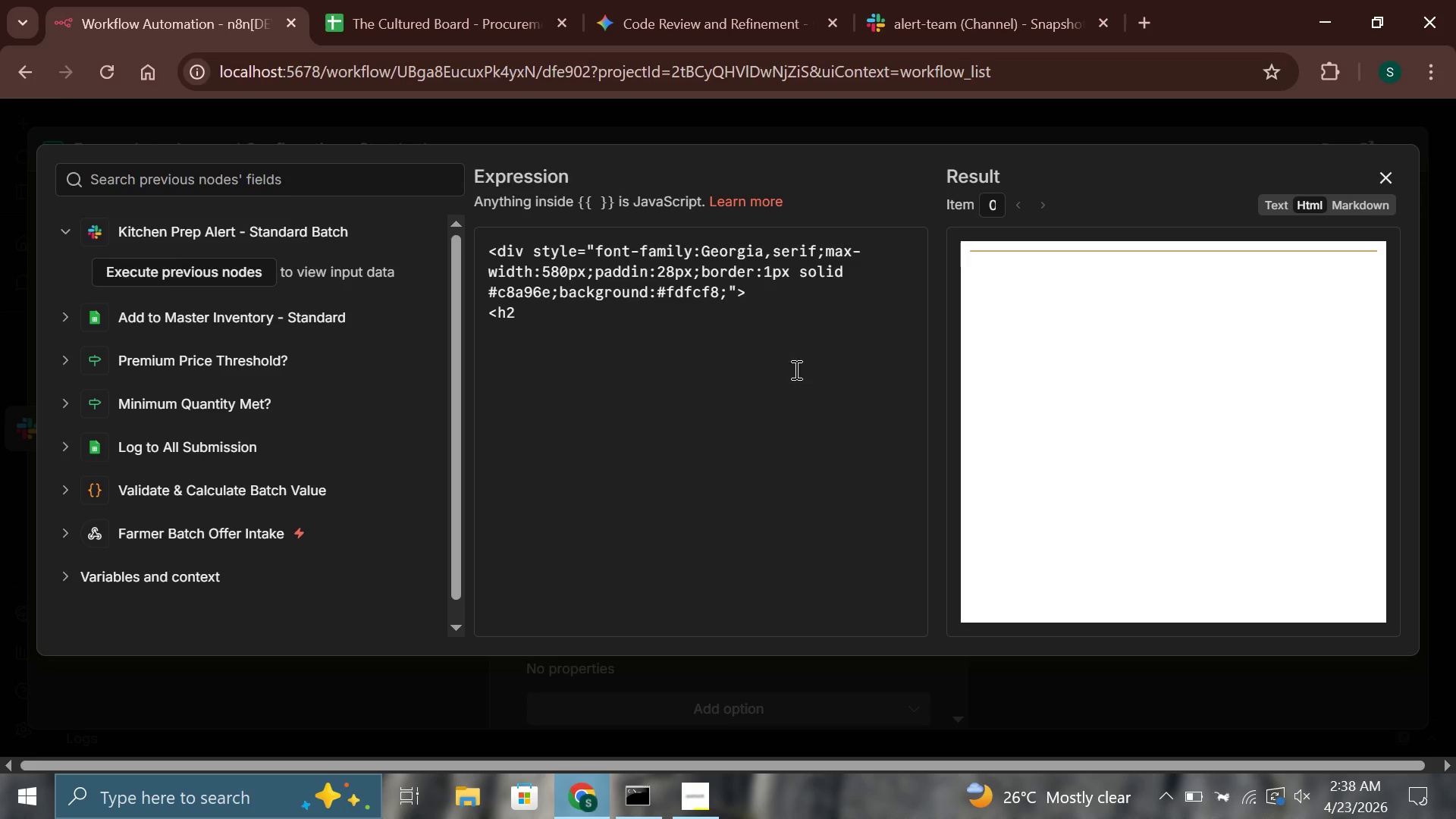 
wait(6.61)
 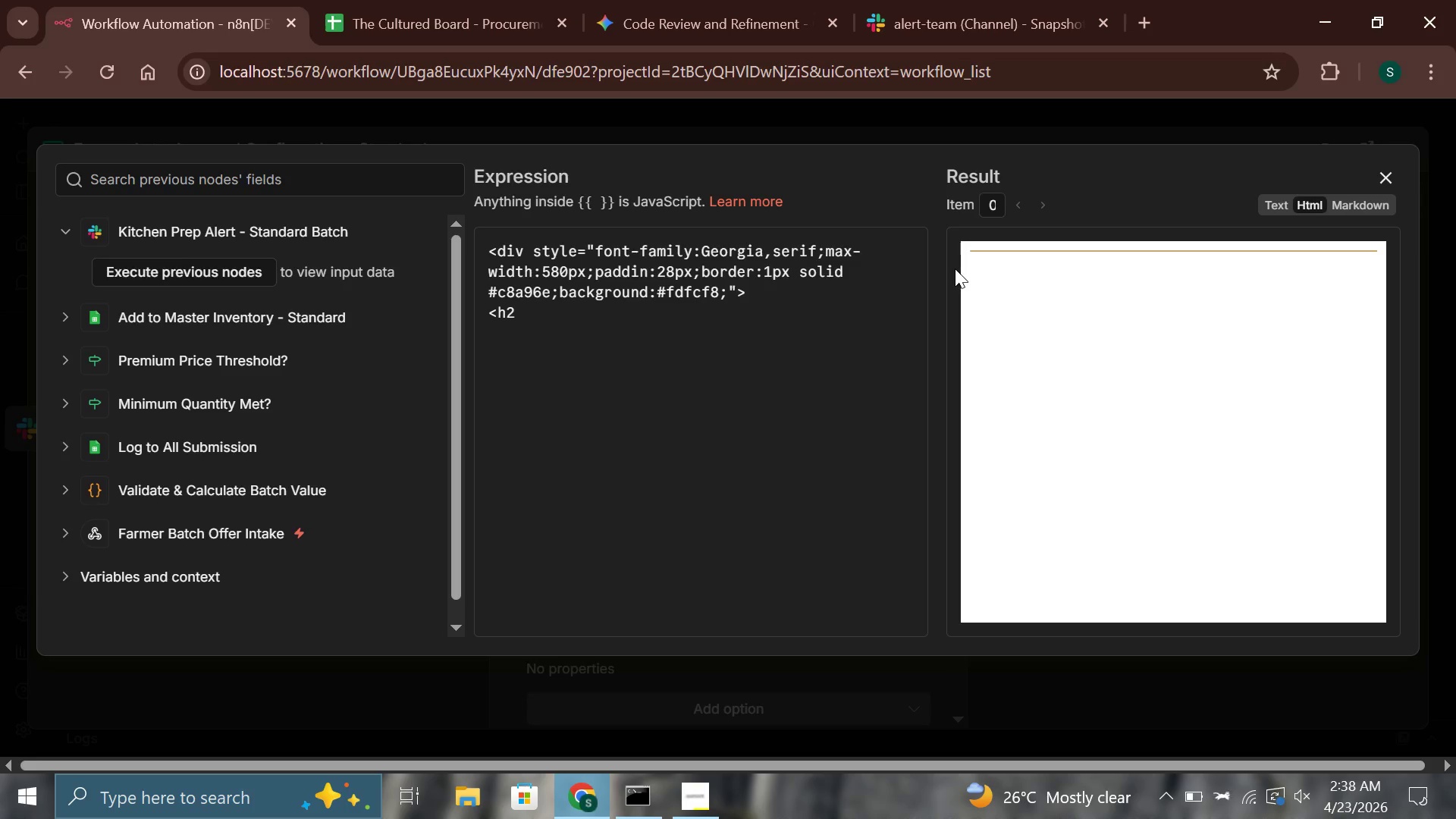 
type(style="color:#2e7d32;border-bottom:2px solid #c8a96e;oadding-bottom:10xp)
key(Backspace)
key(Backspace)
type(px;)
 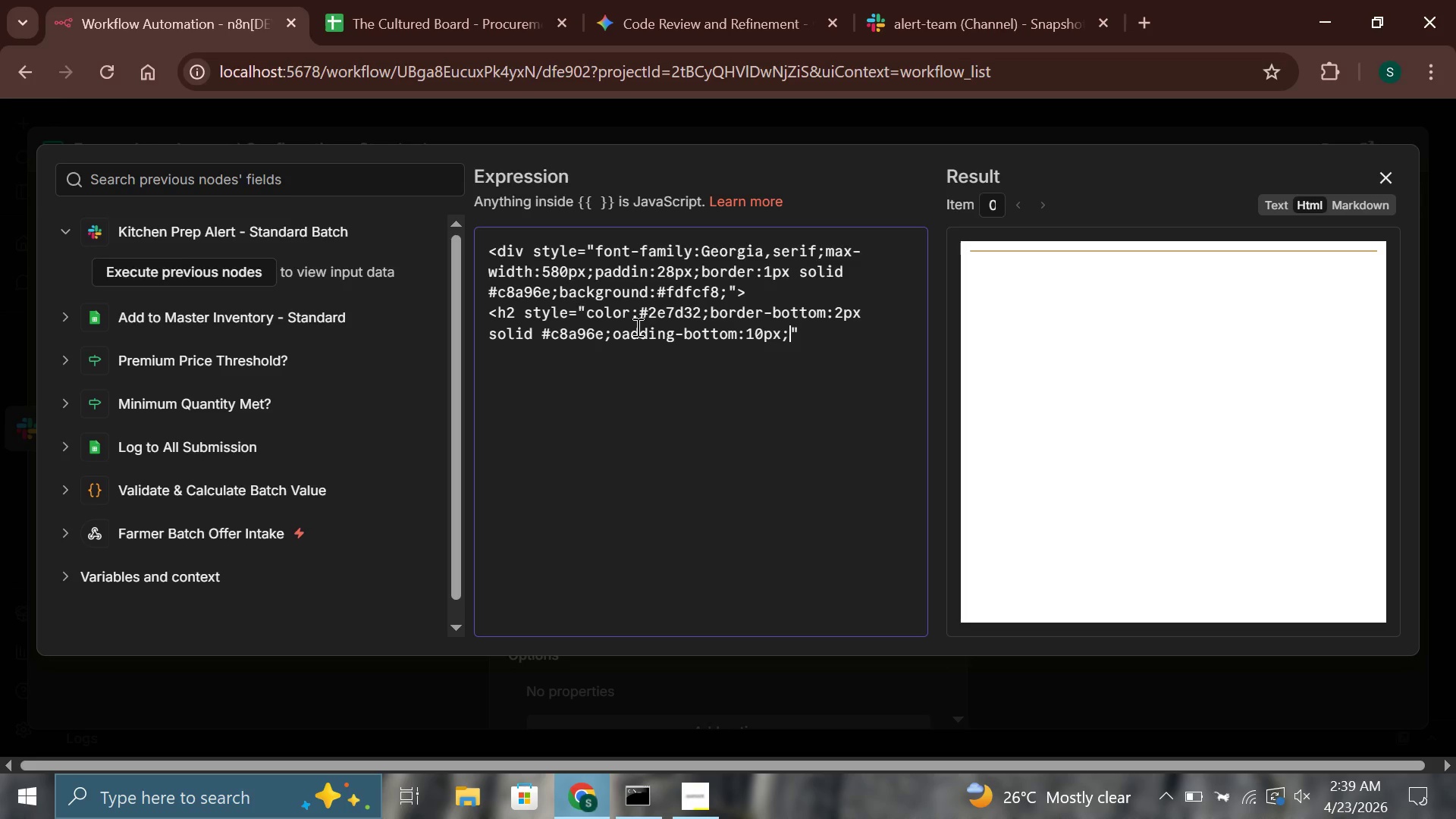 
key(ArrowRight)
 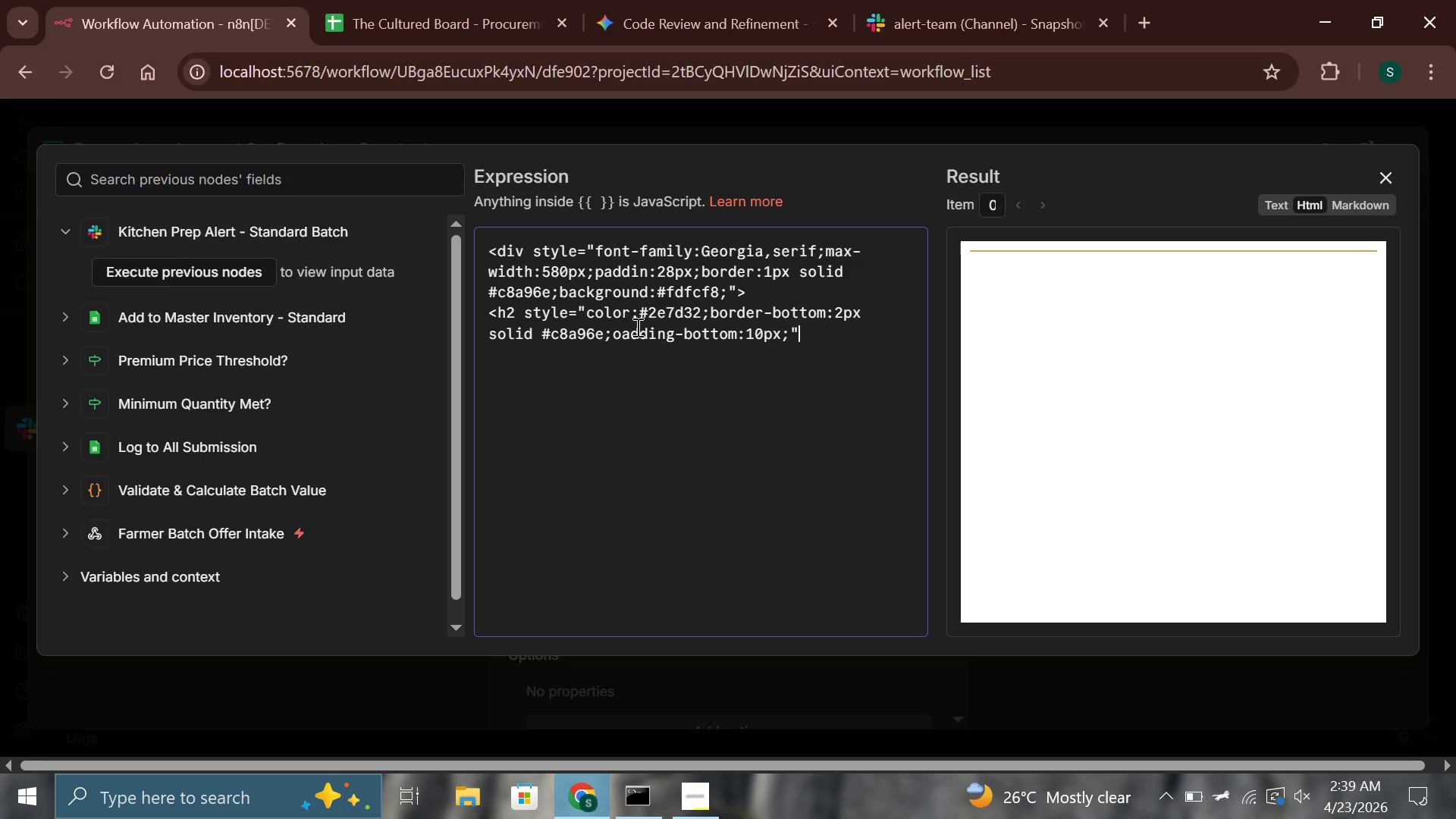 
key(Shift+Period)
 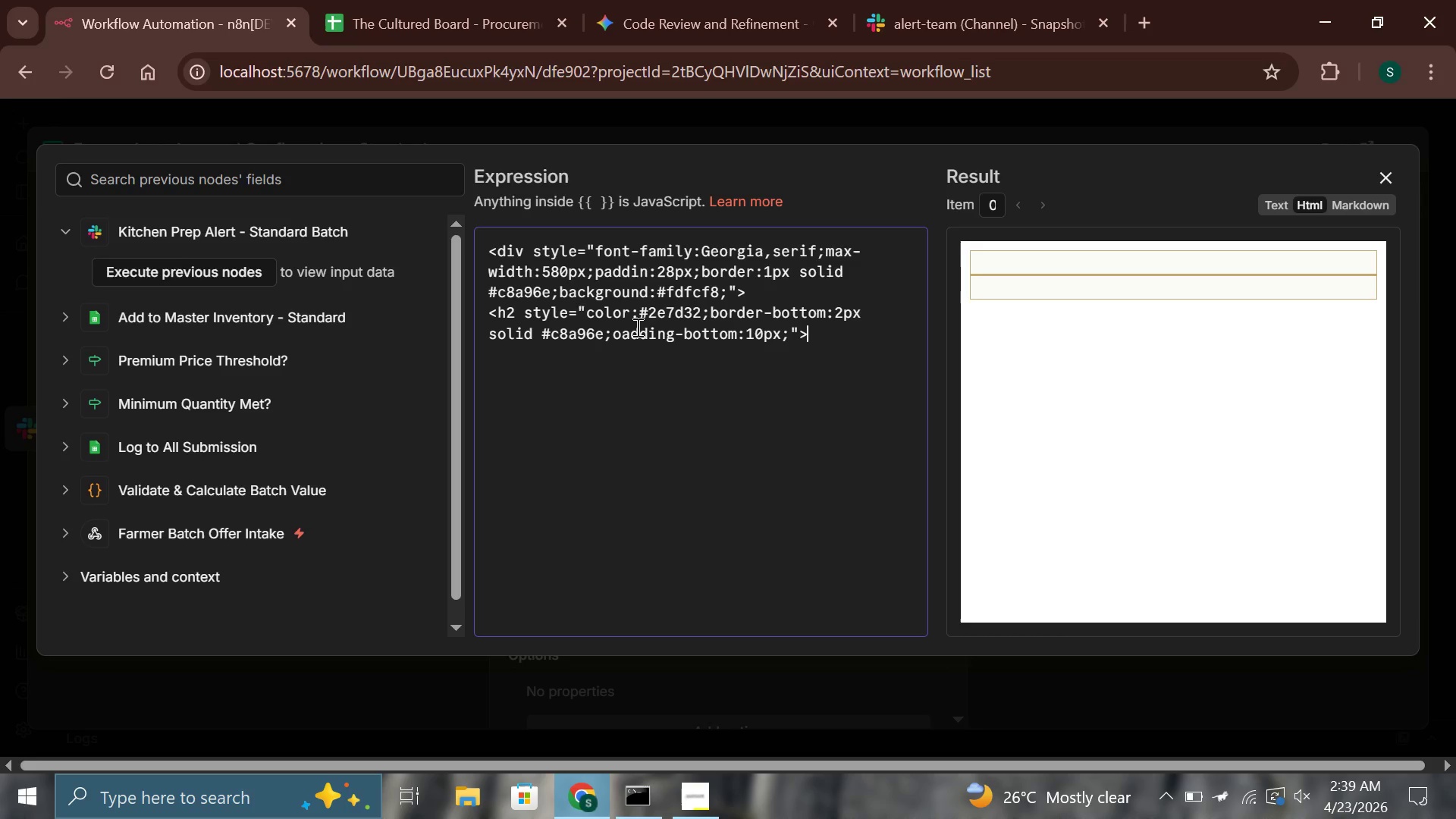 
wait(20.11)
 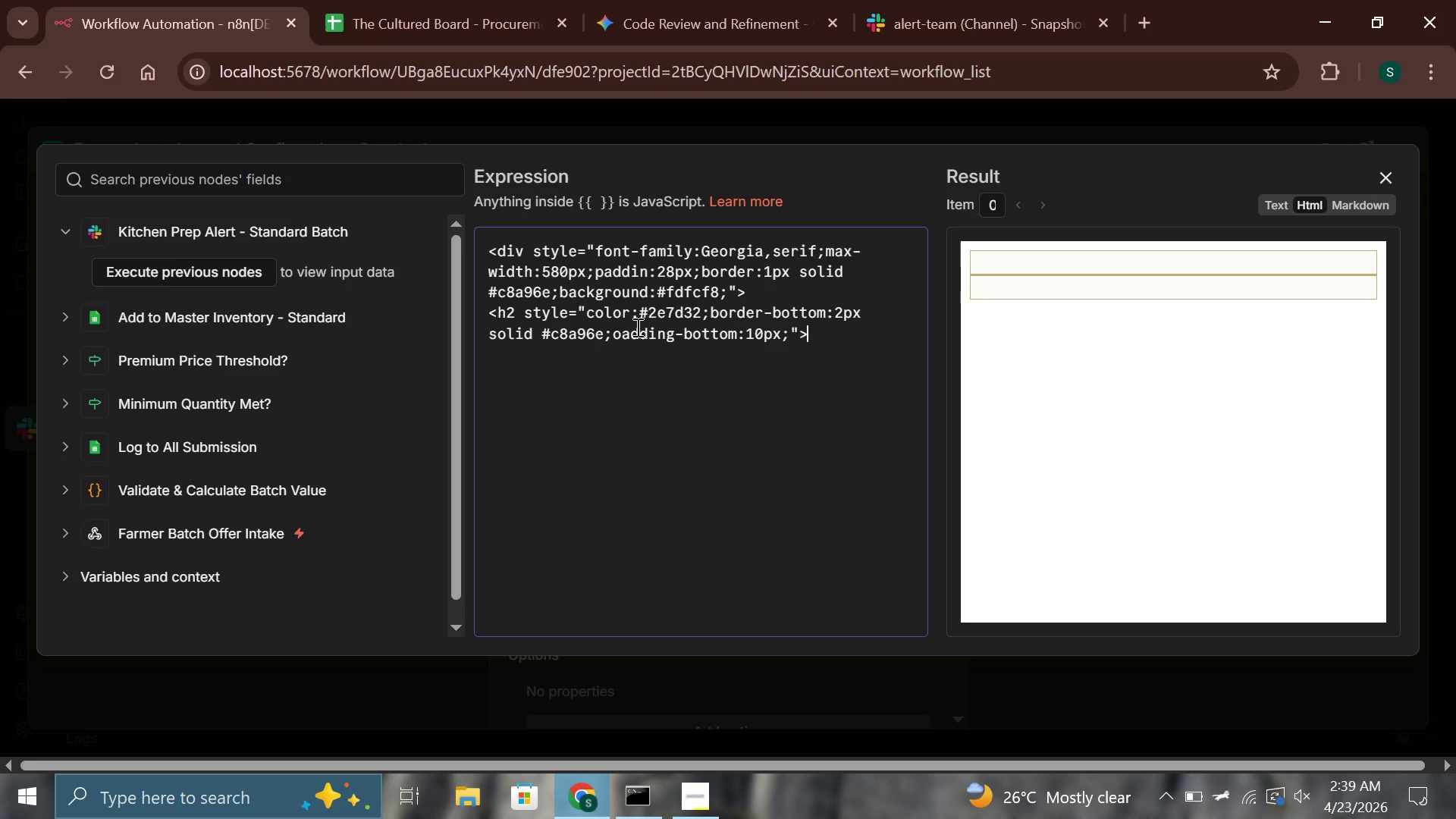 
key(Meta+Period)
 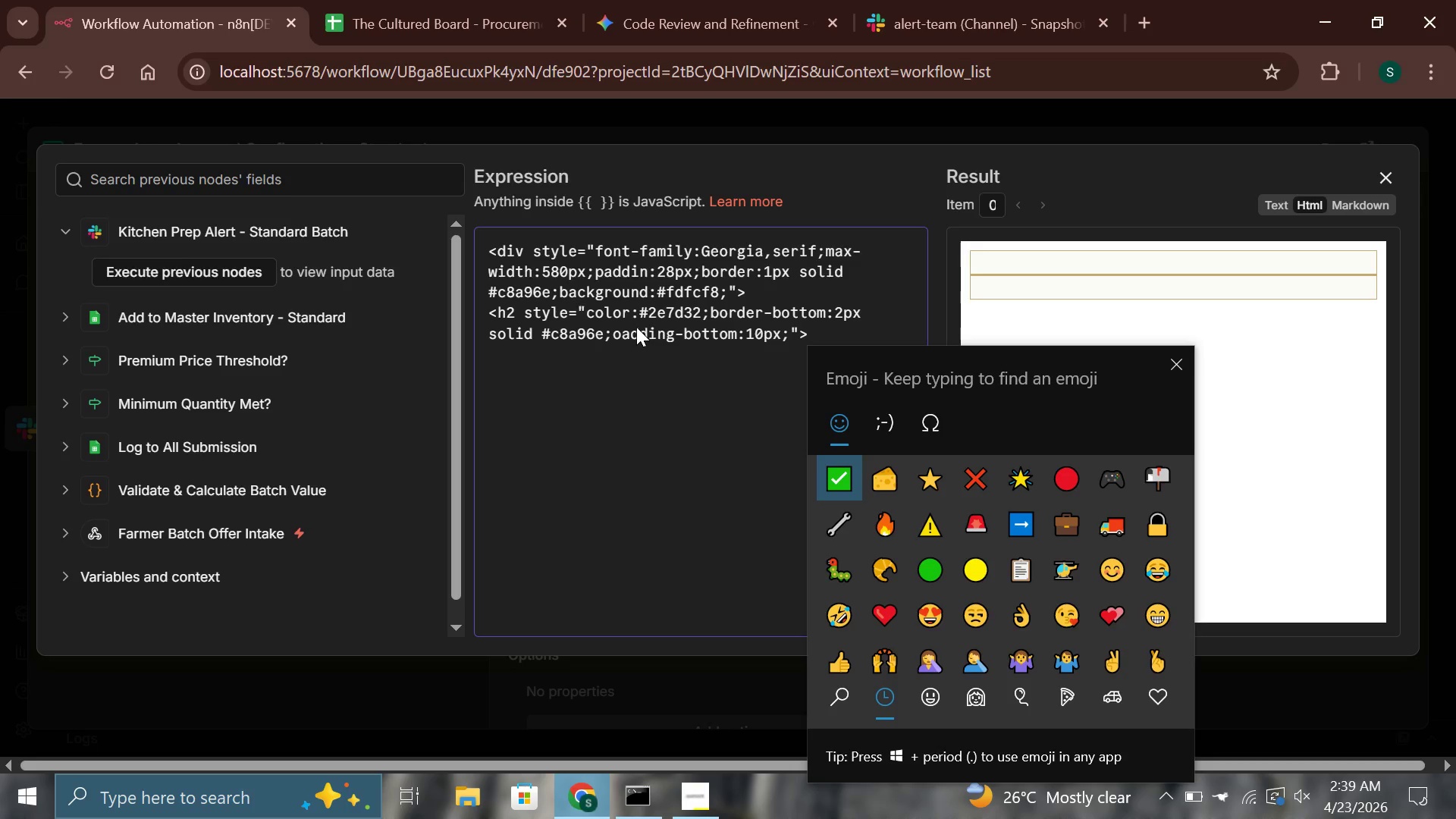 
key(Enter)
 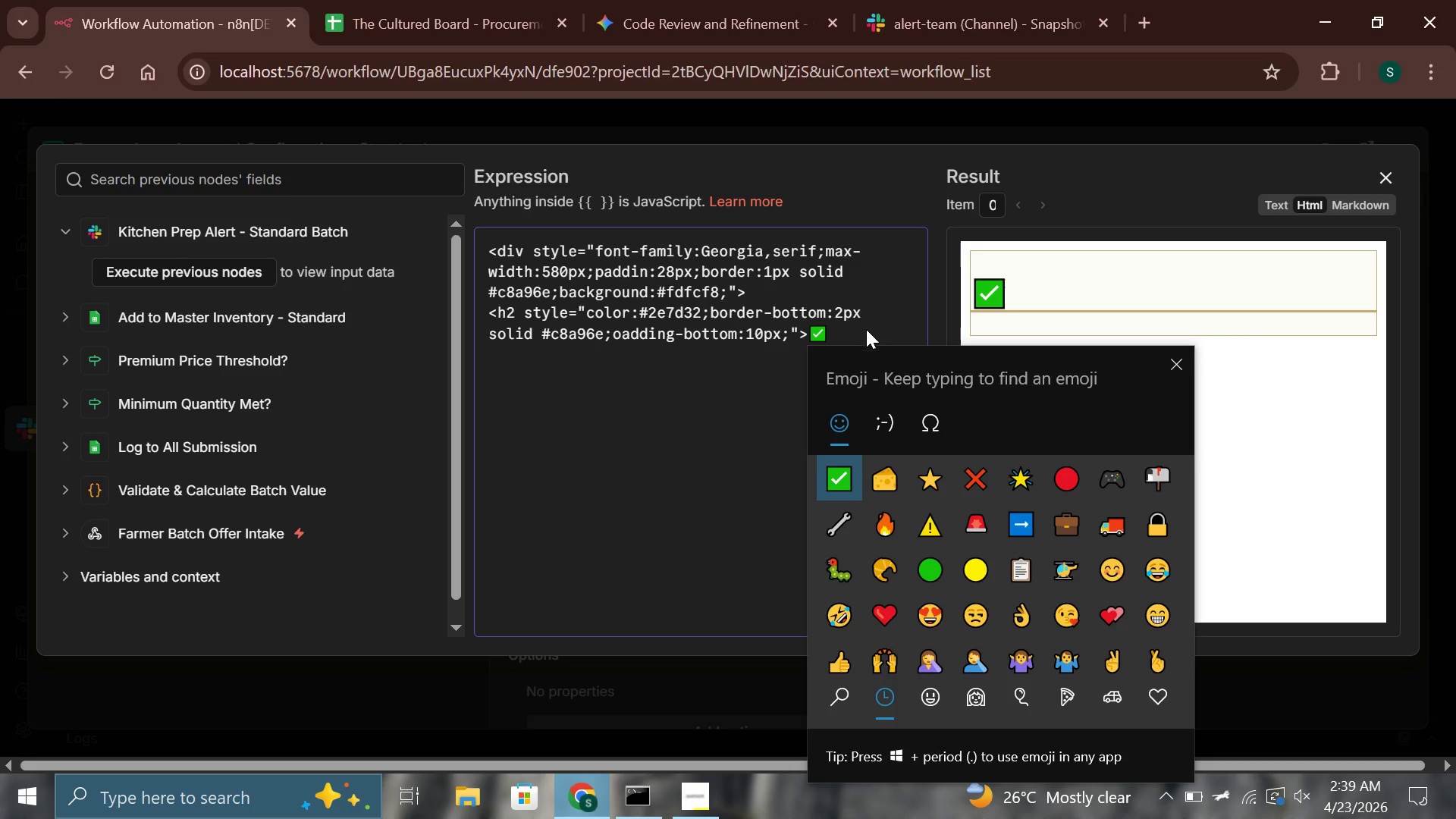 
left_click([860, 331])
 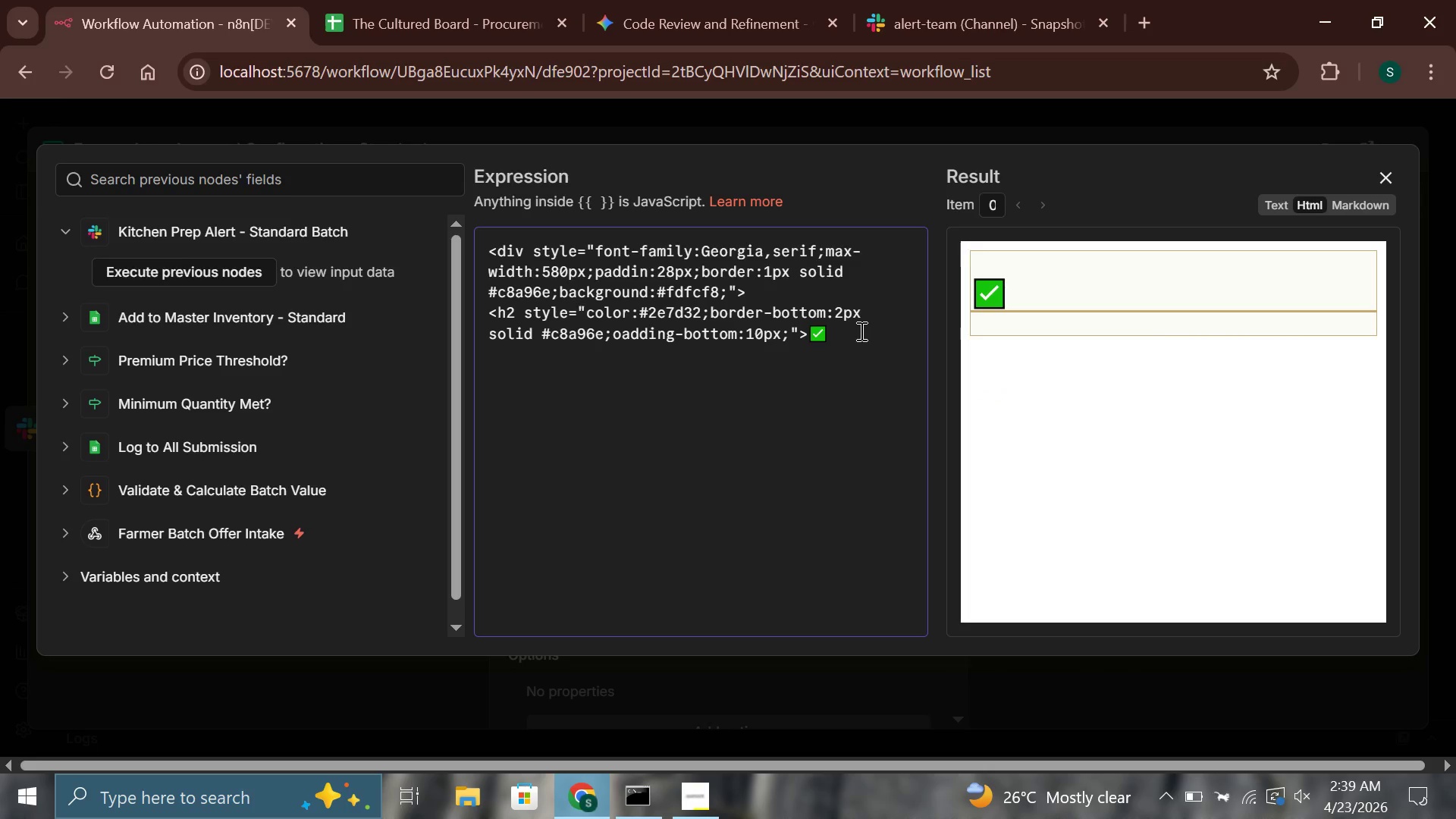 
type( Batch Offer Accepted</h2>)
 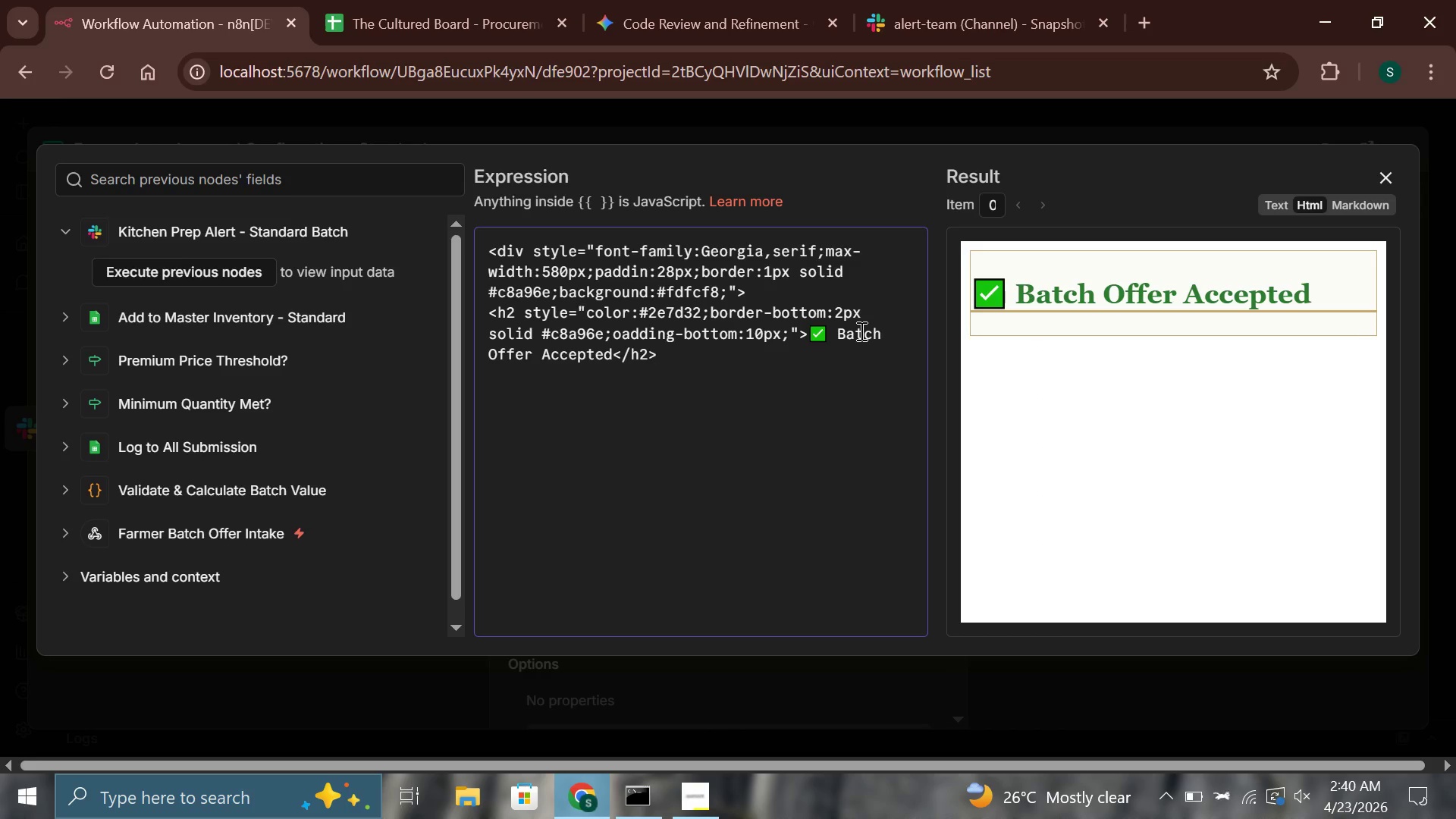 
key(Enter)
 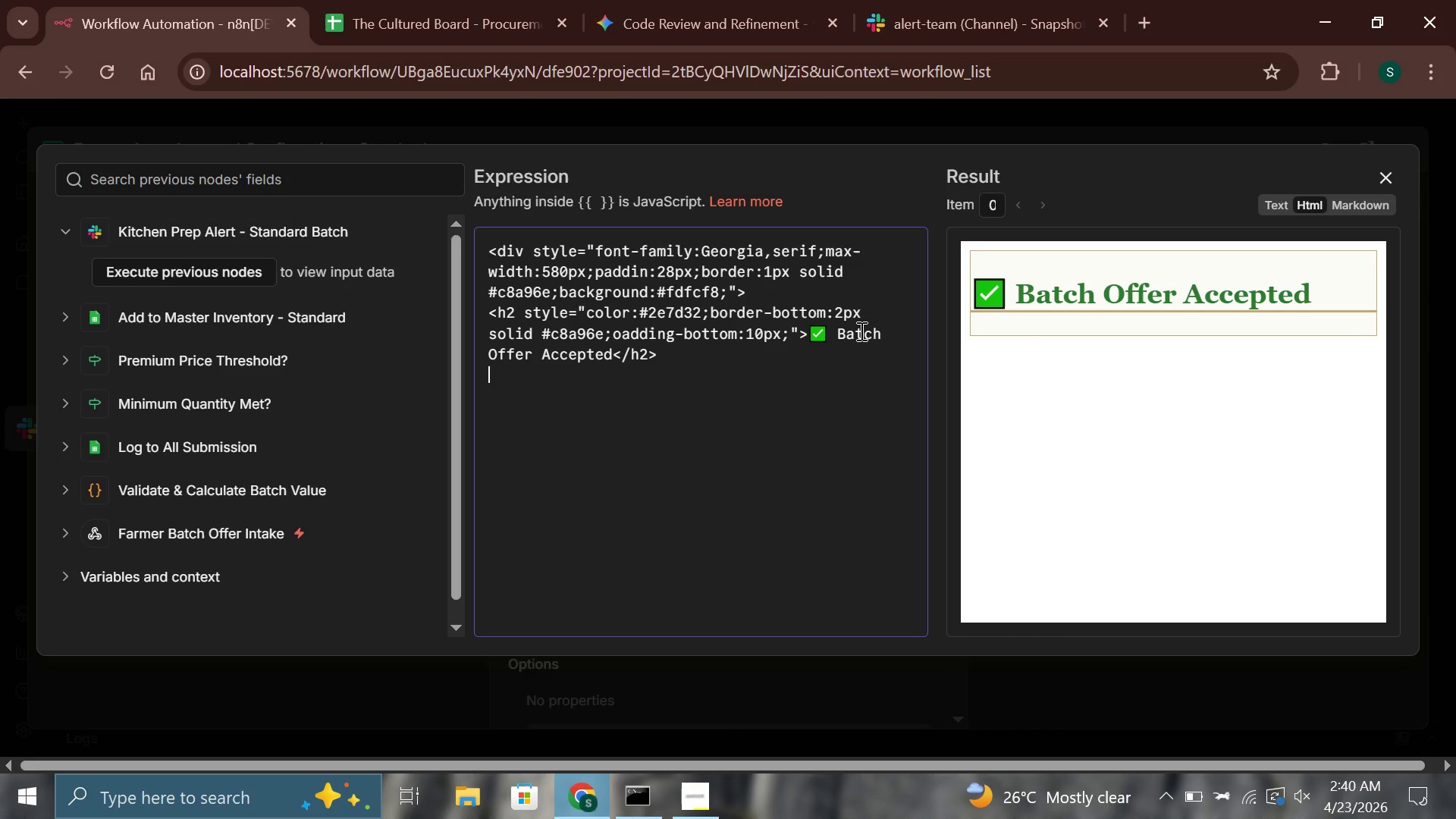 
type(<p>Dear {{$()
 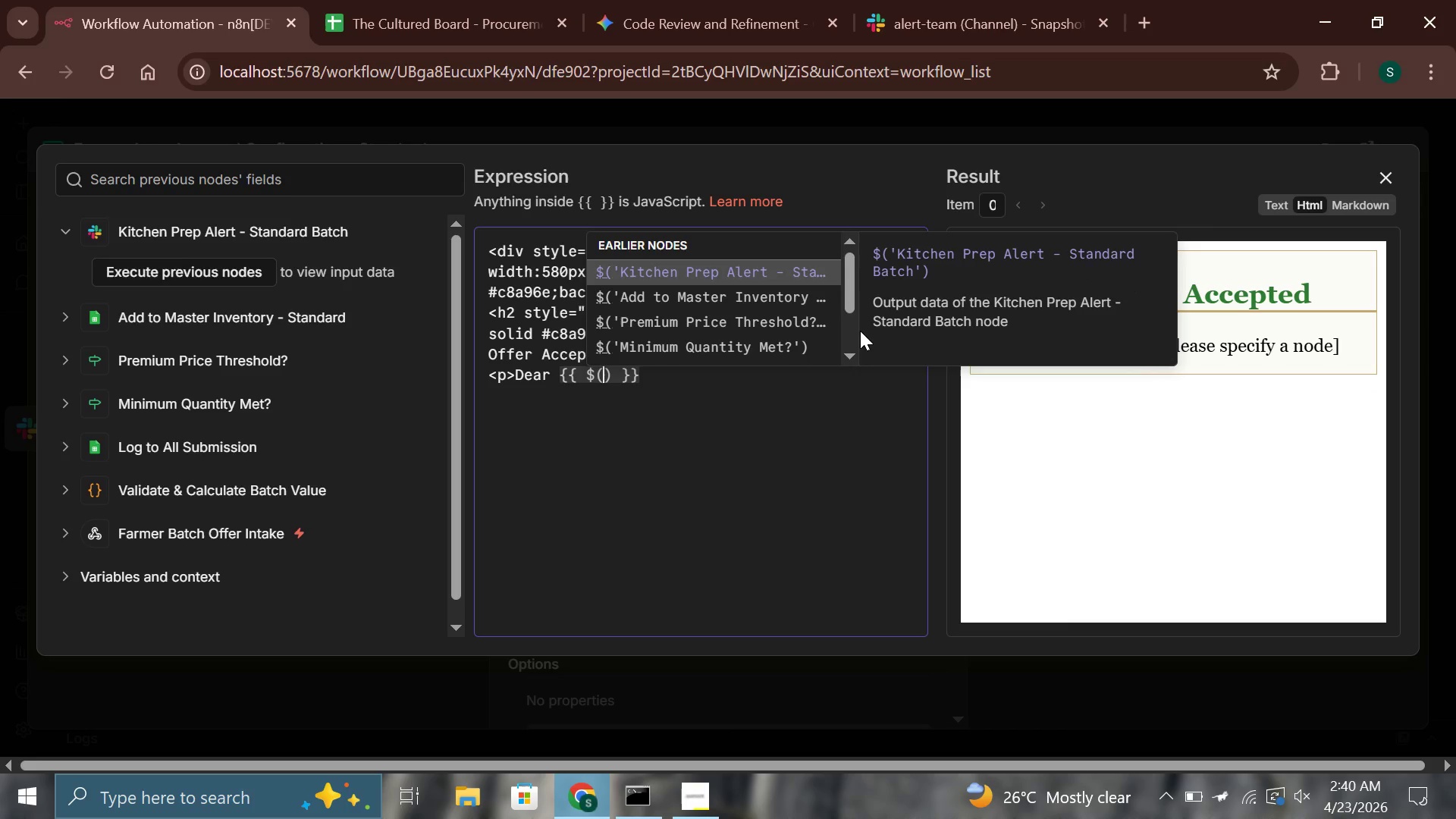 
key(ArrowDown)
 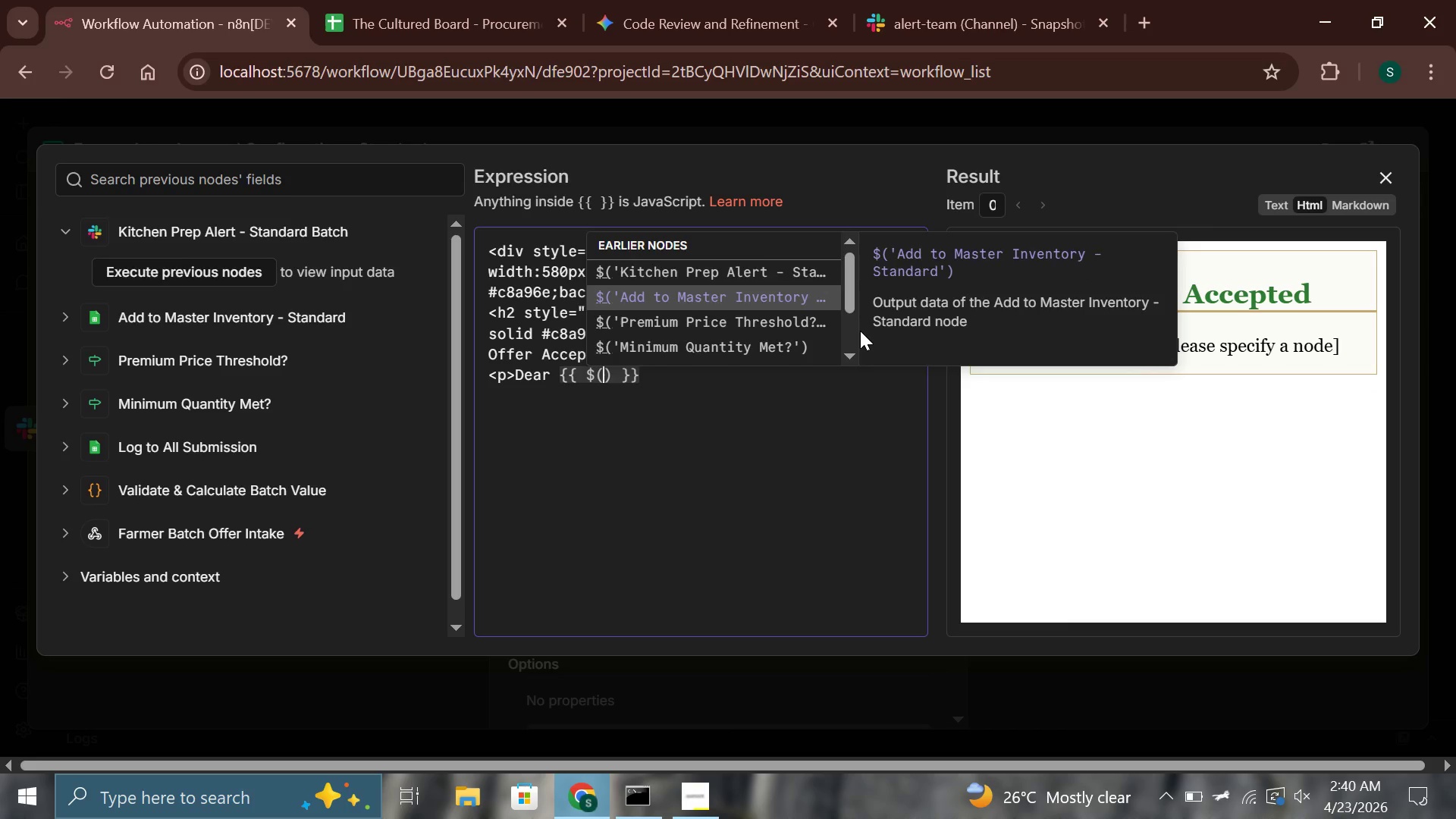 
key(ArrowDown)
 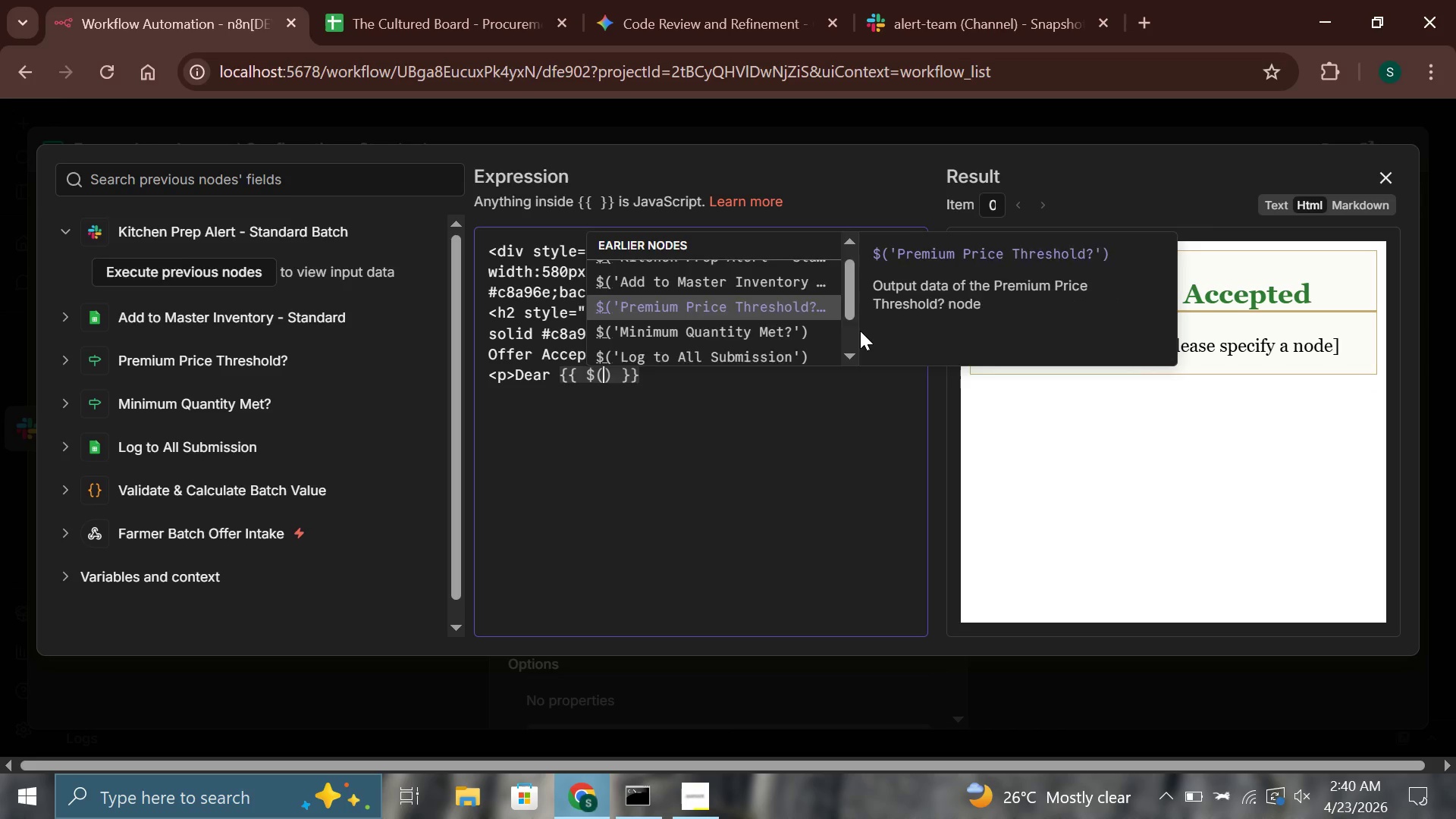 
key(ArrowDown)
 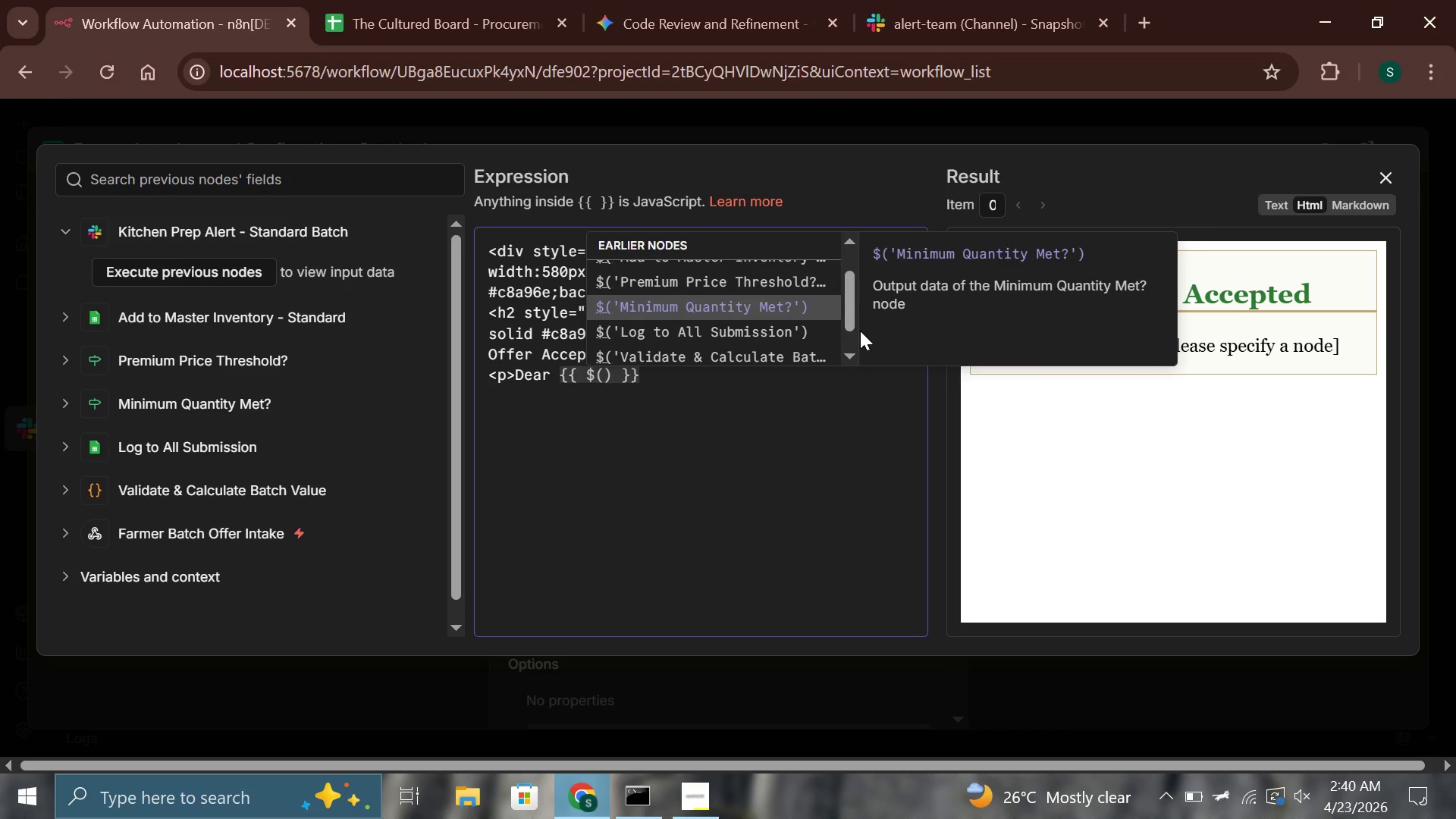 
key(ArrowDown)
 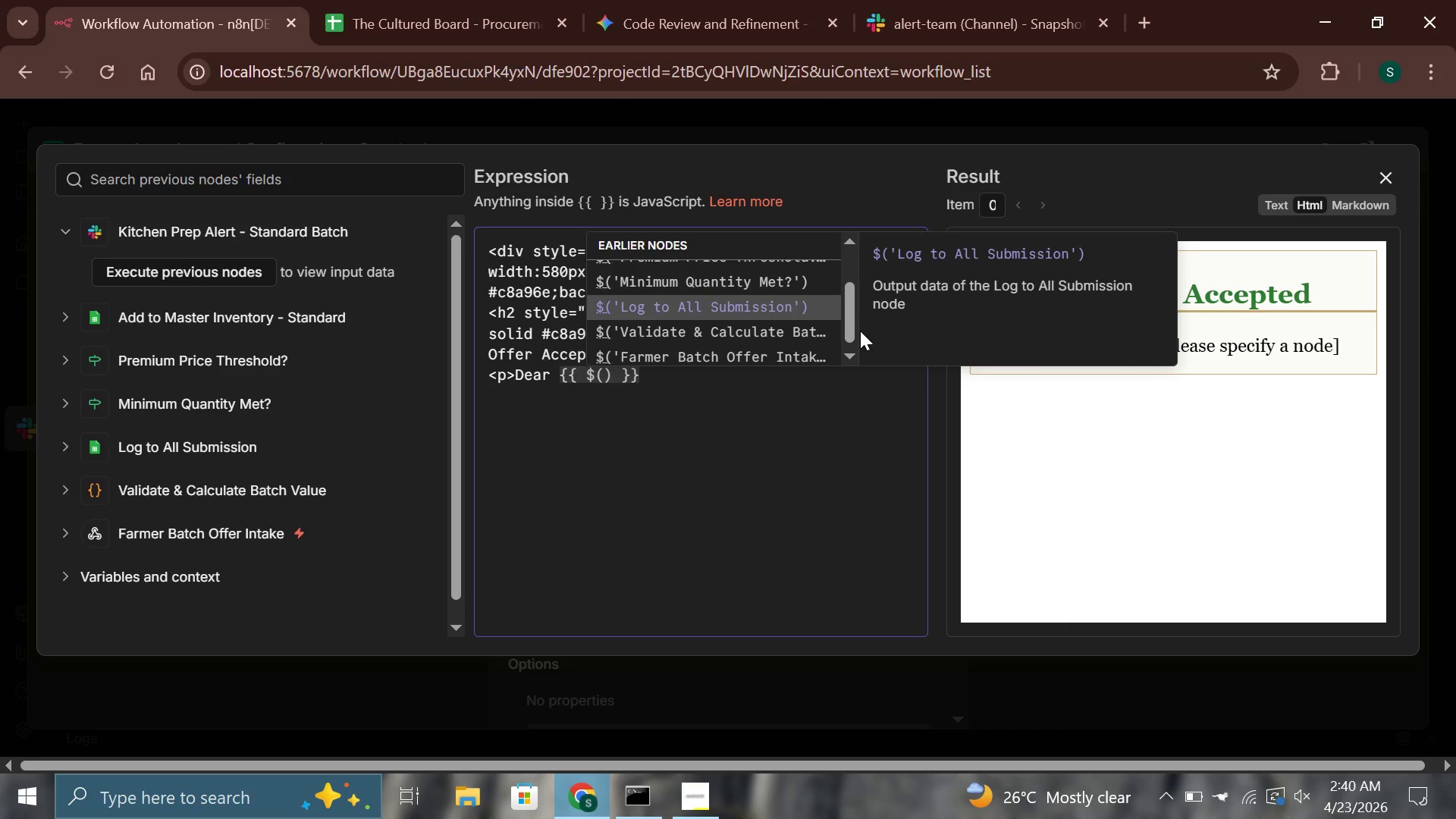 
key(ArrowDown)
 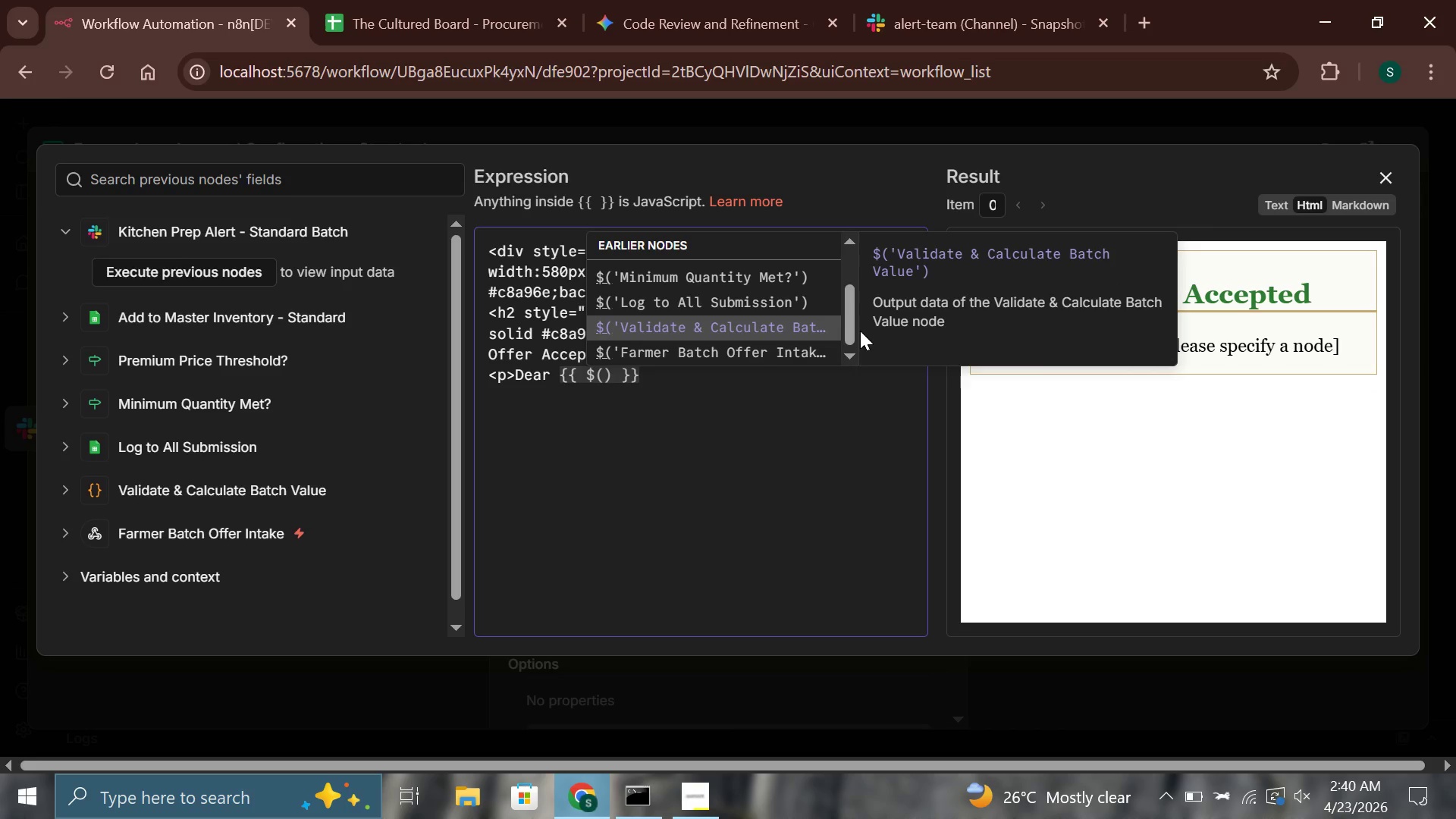 
key(Enter)
 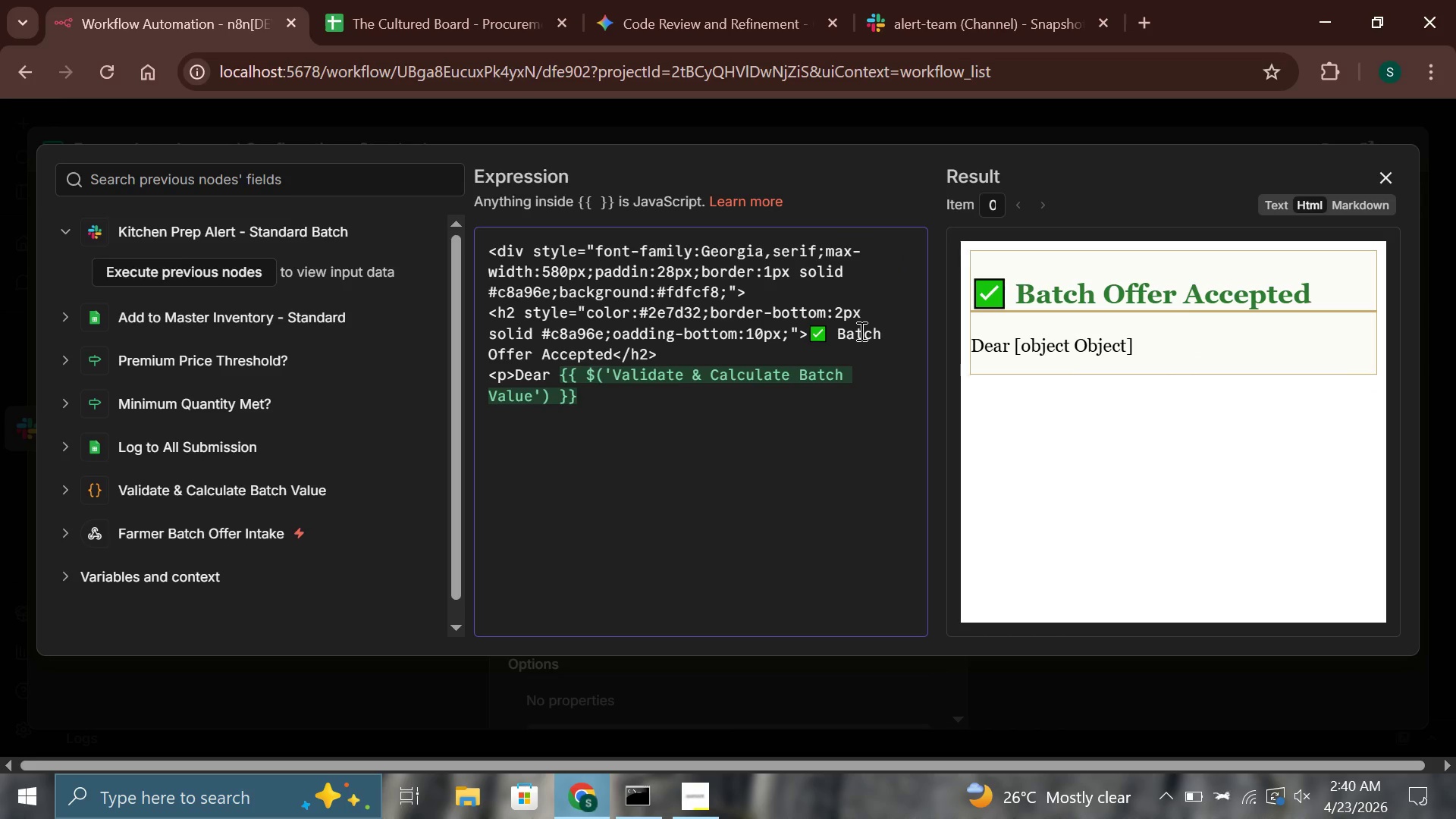 
type(.item.json.creameryName)
 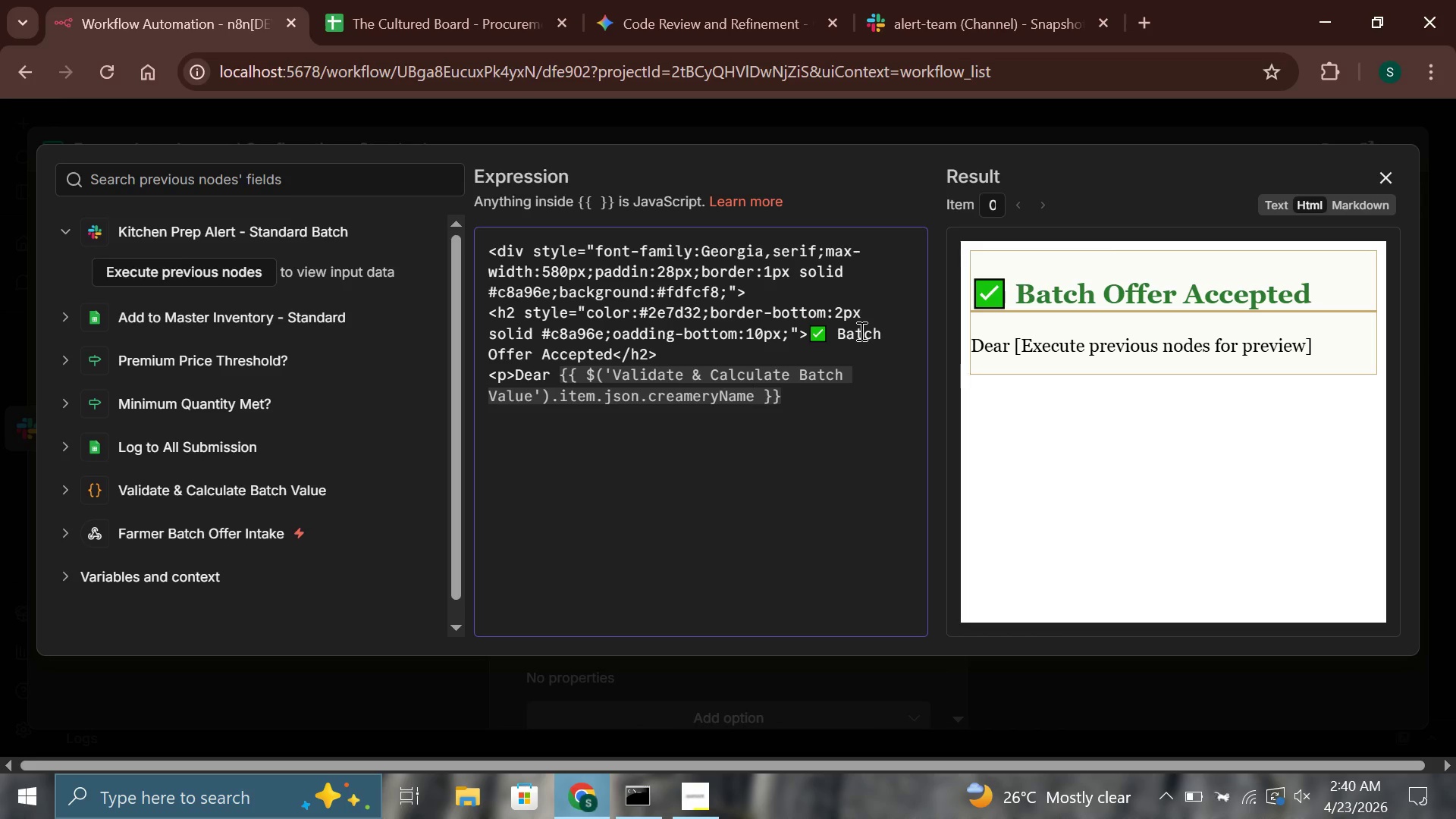 
key(ArrowRight)
 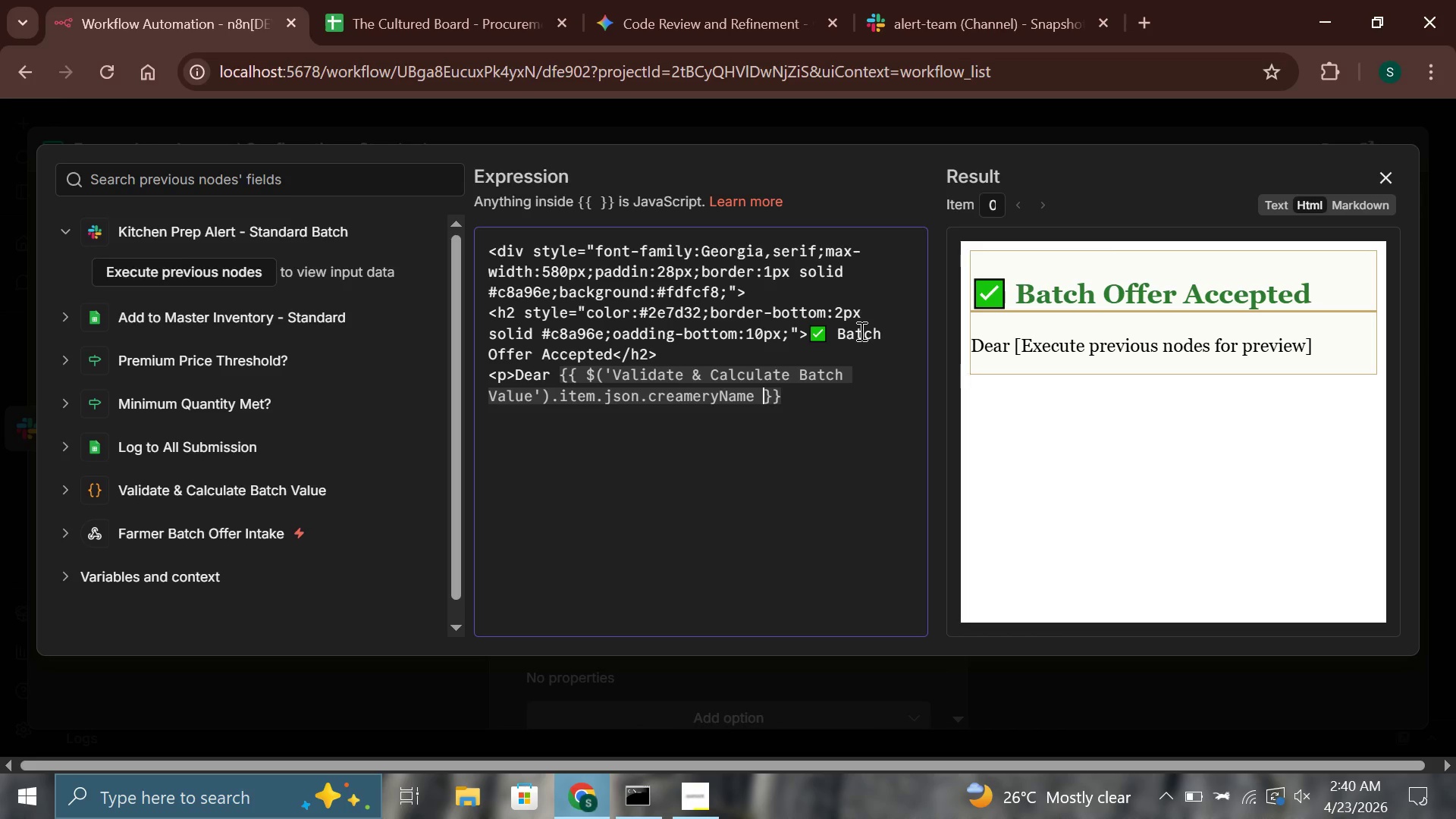 
key(ArrowRight)
 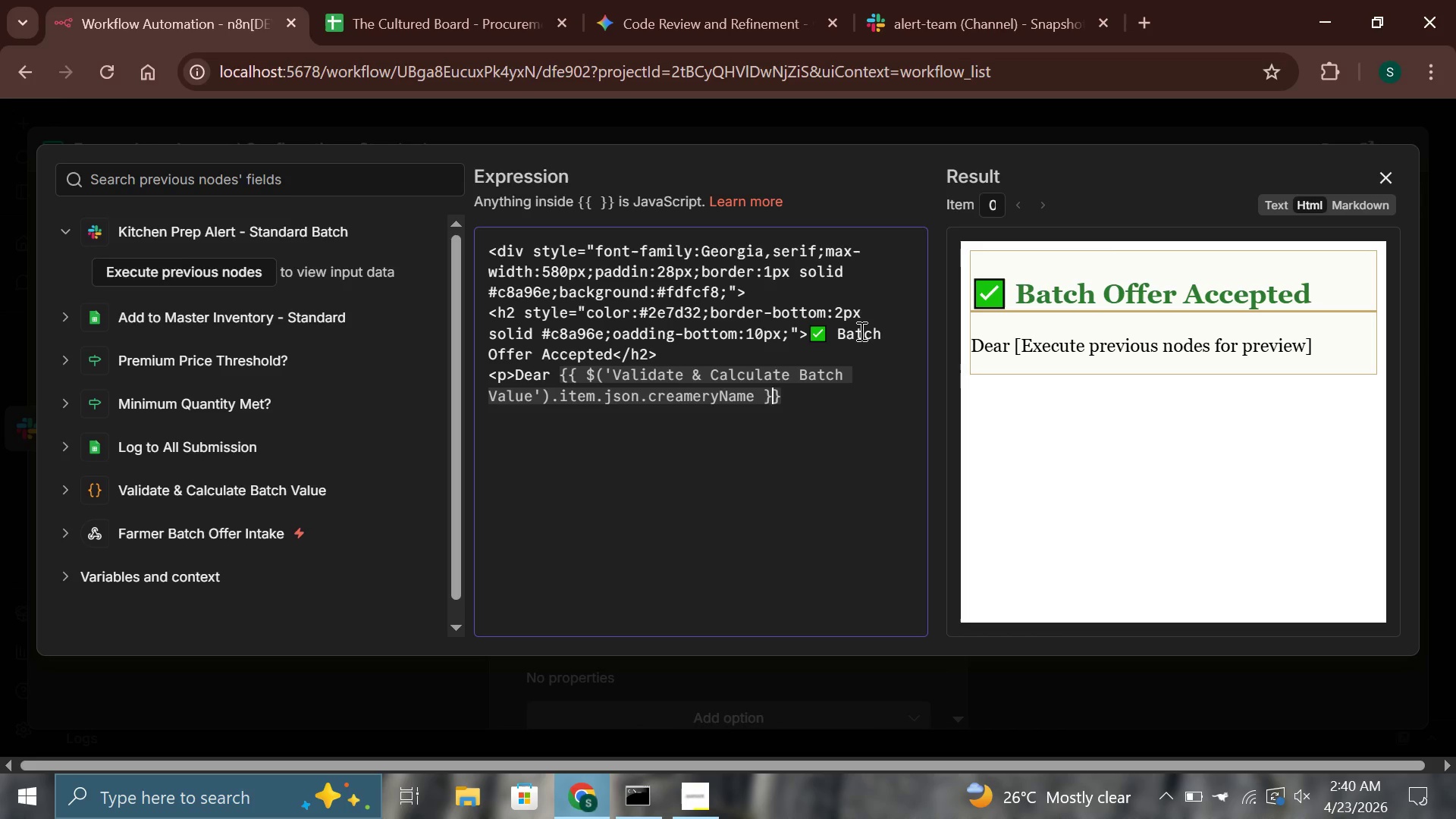 
key(ArrowRight)
 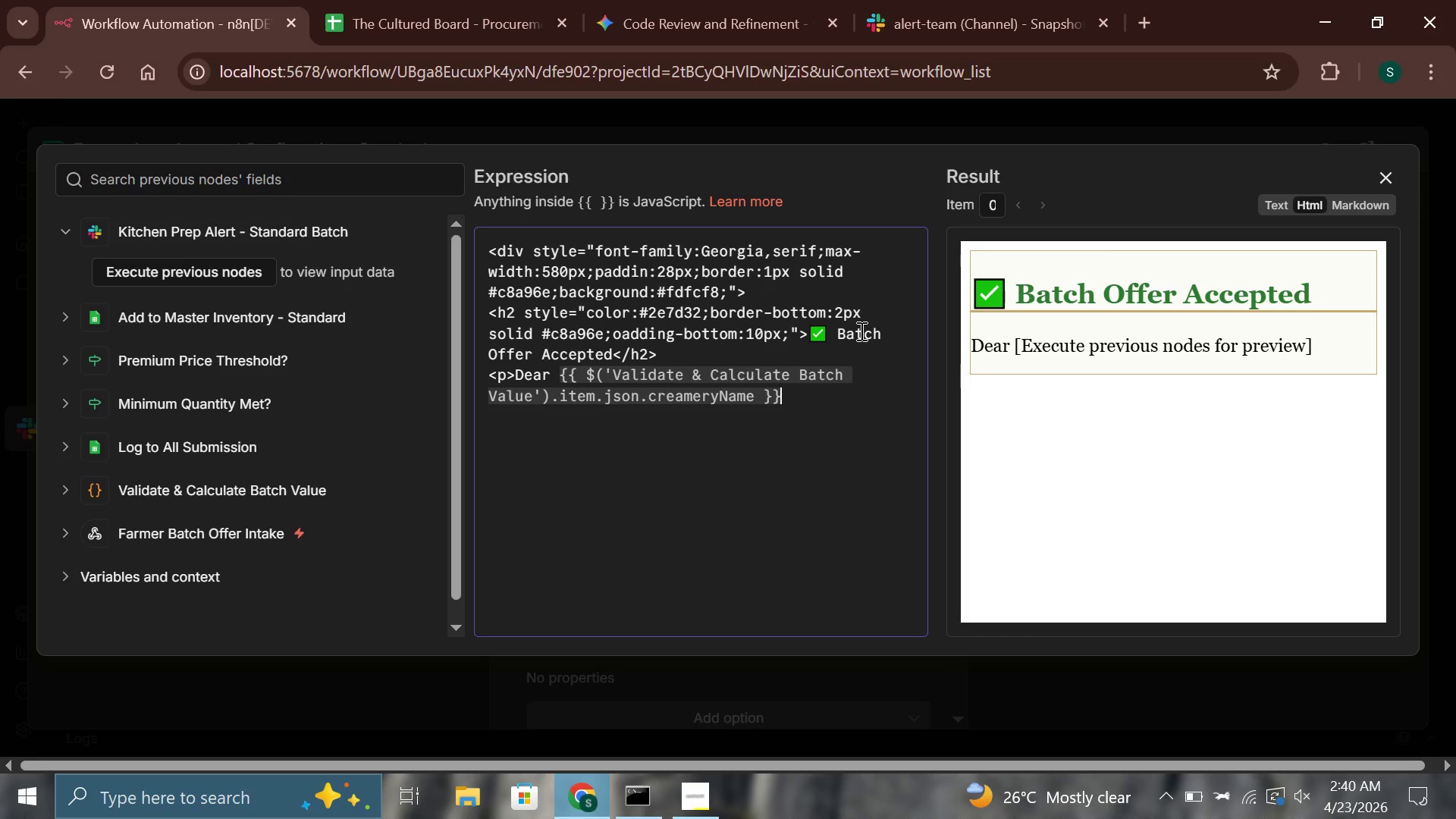 
key(Comma)
 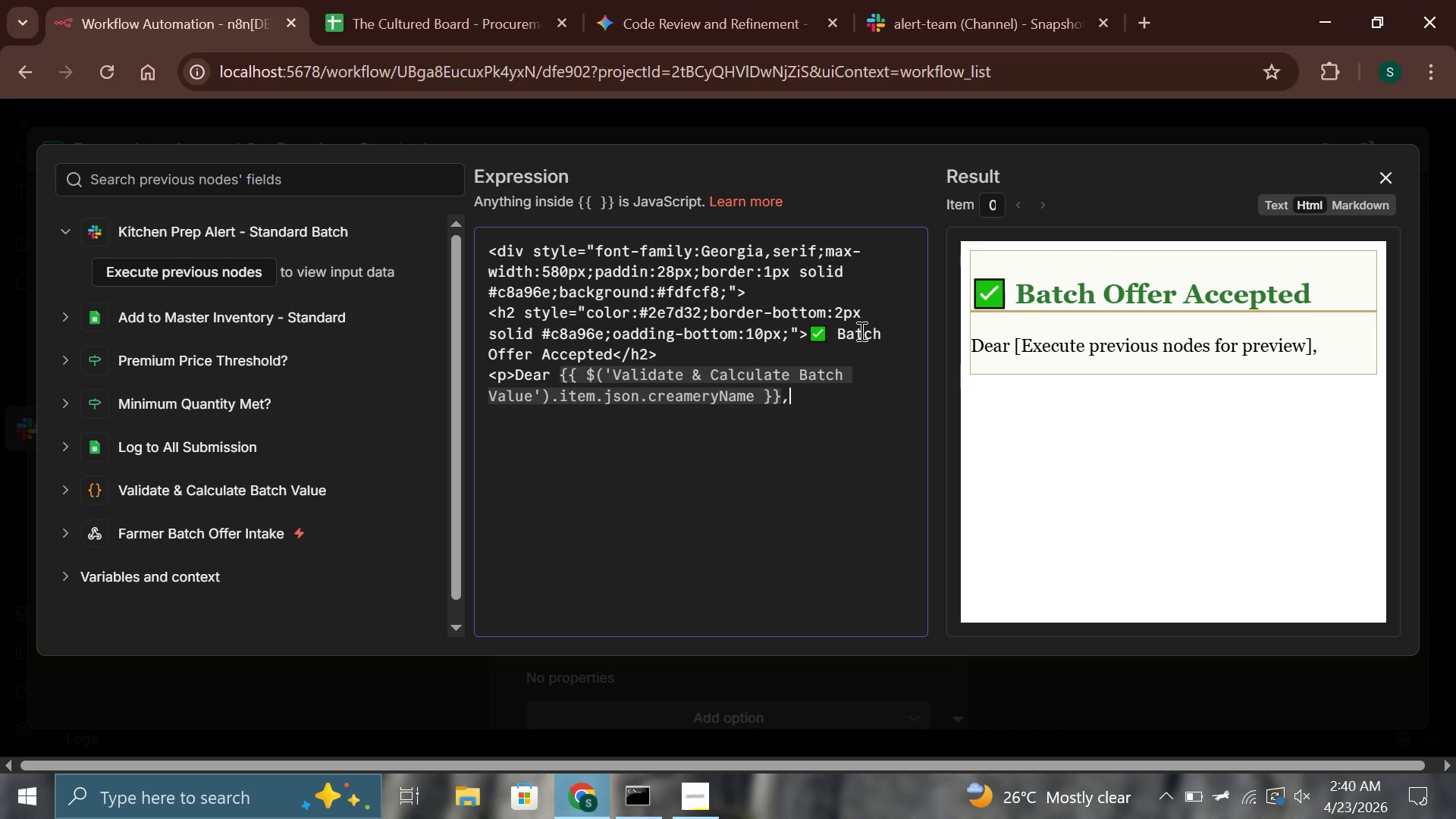 
key(Shift+Comma)
 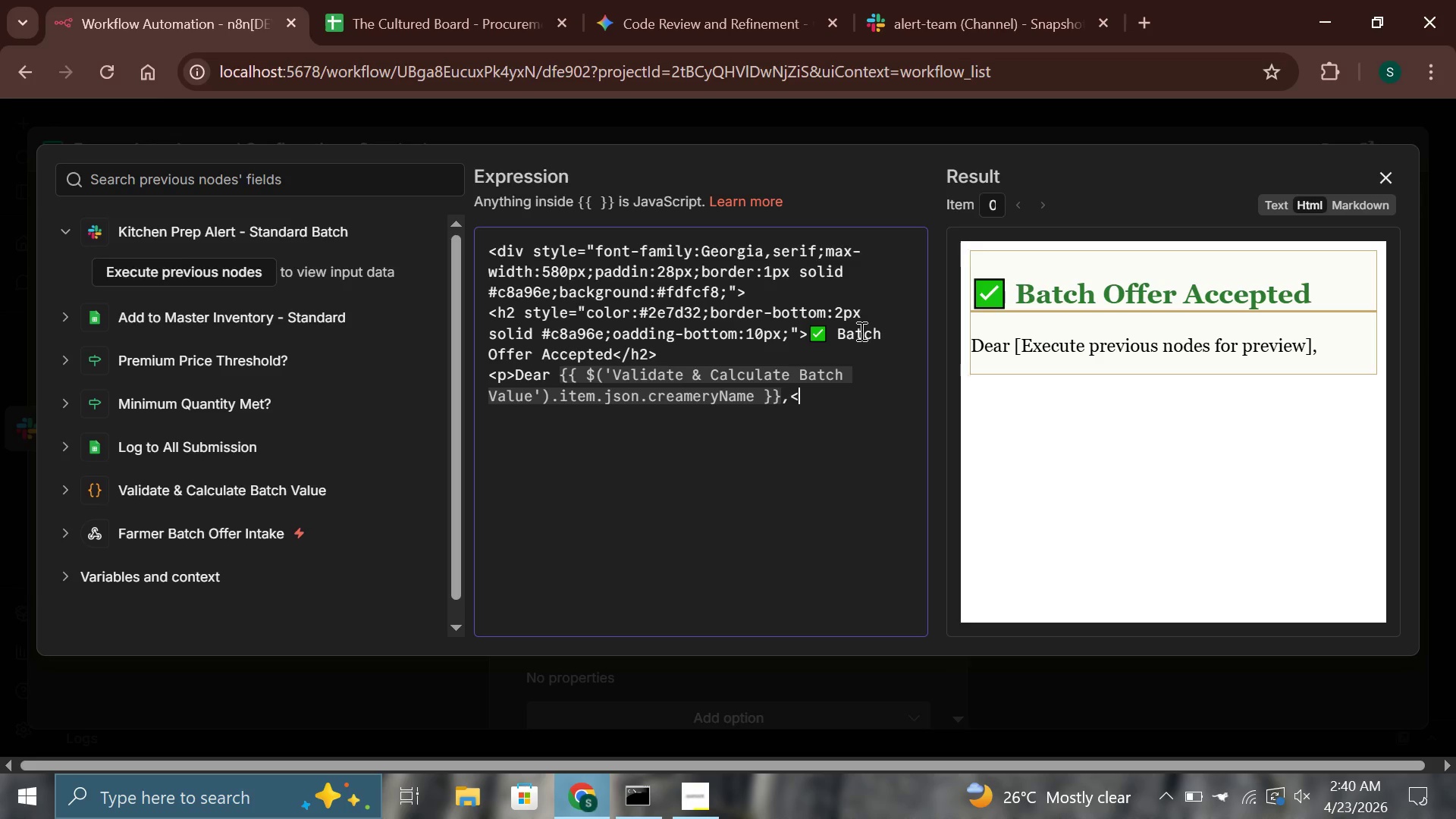 
key(Slash)
 